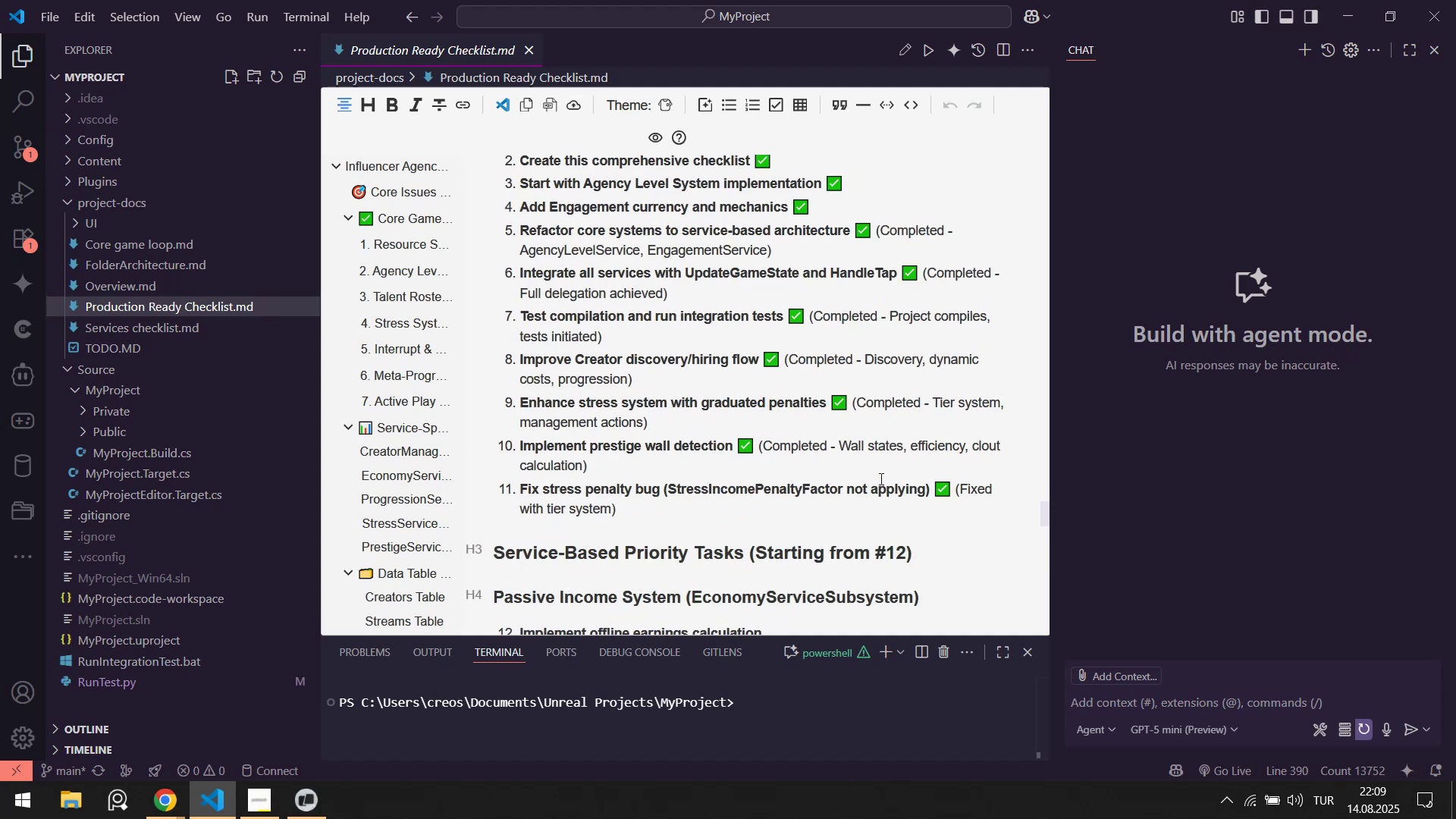 
scroll: coordinate [880, 479], scroll_direction: up, amount: 2.0
 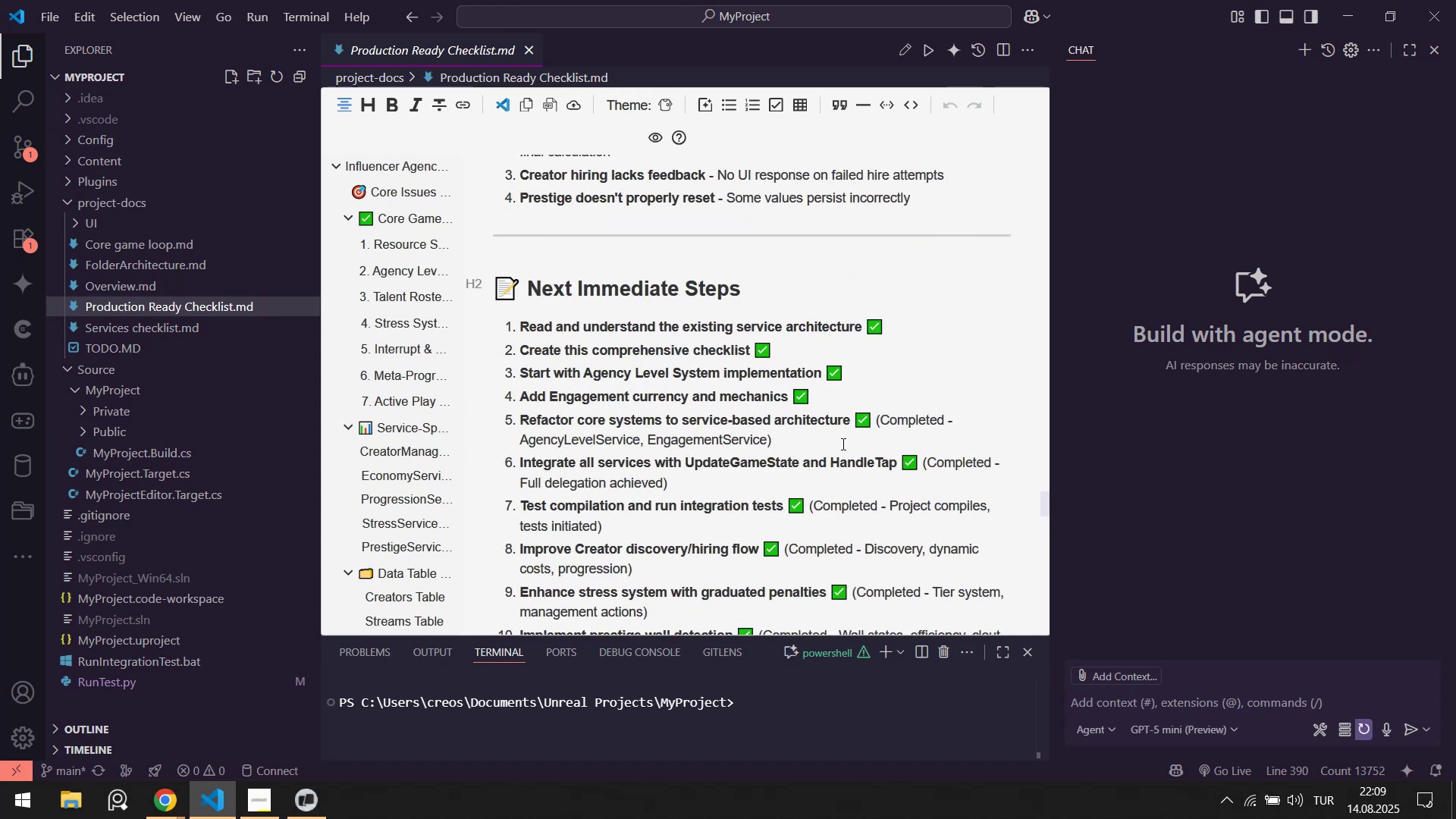 
scroll: coordinate [776, 468], scroll_direction: down, amount: 5.0
 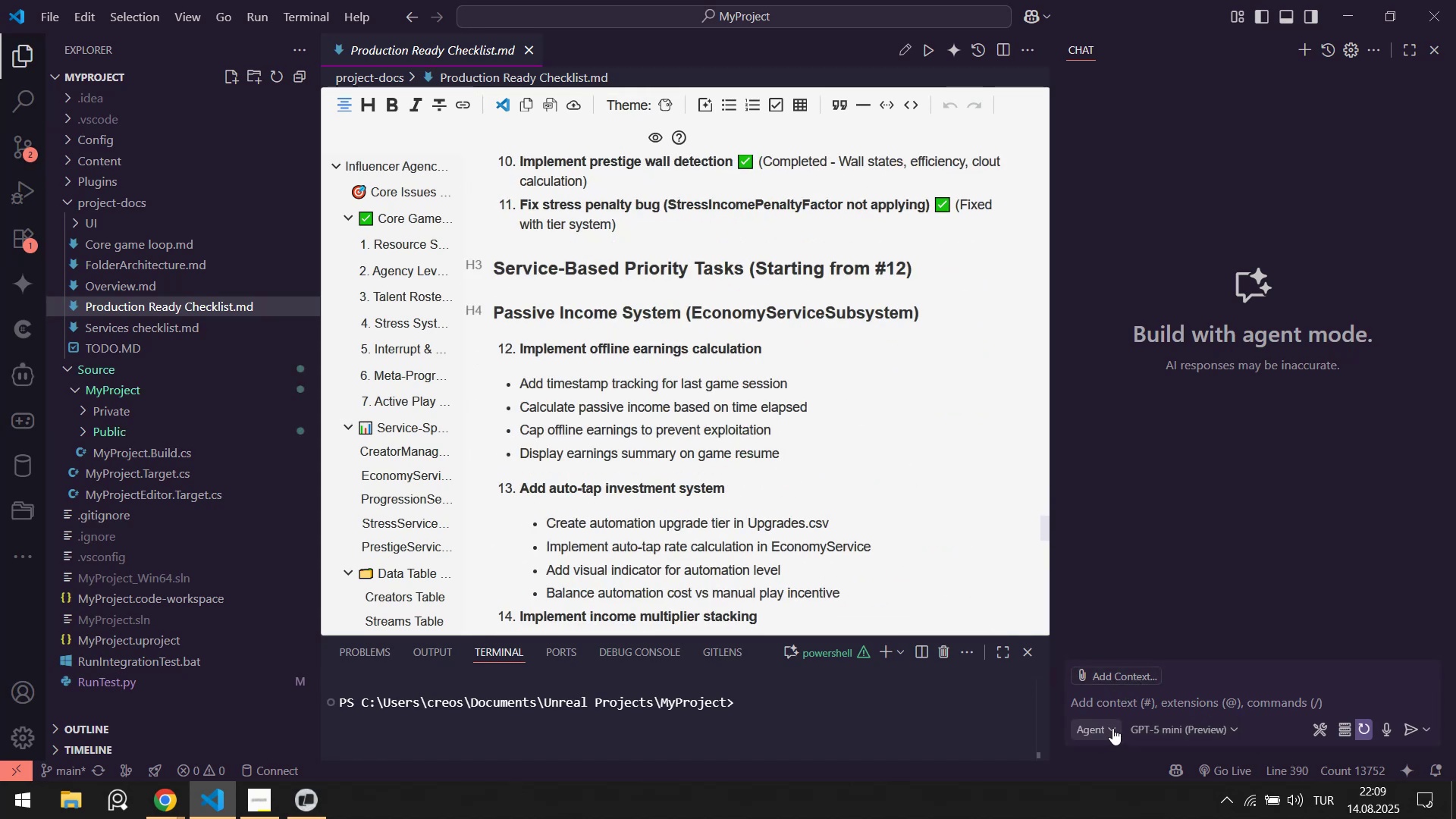 
left_click([1175, 733])
 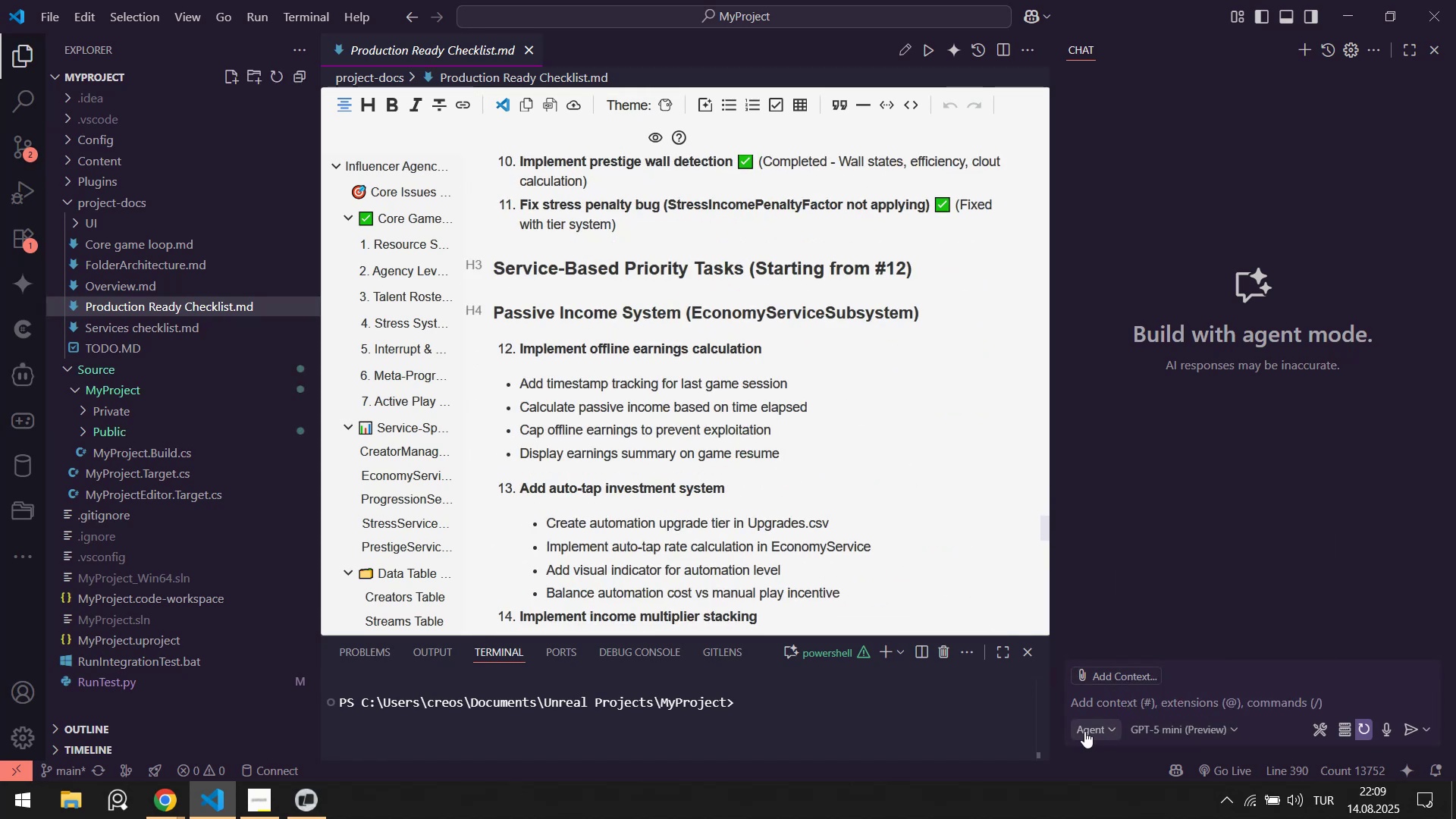 
double_click([1078, 726])
 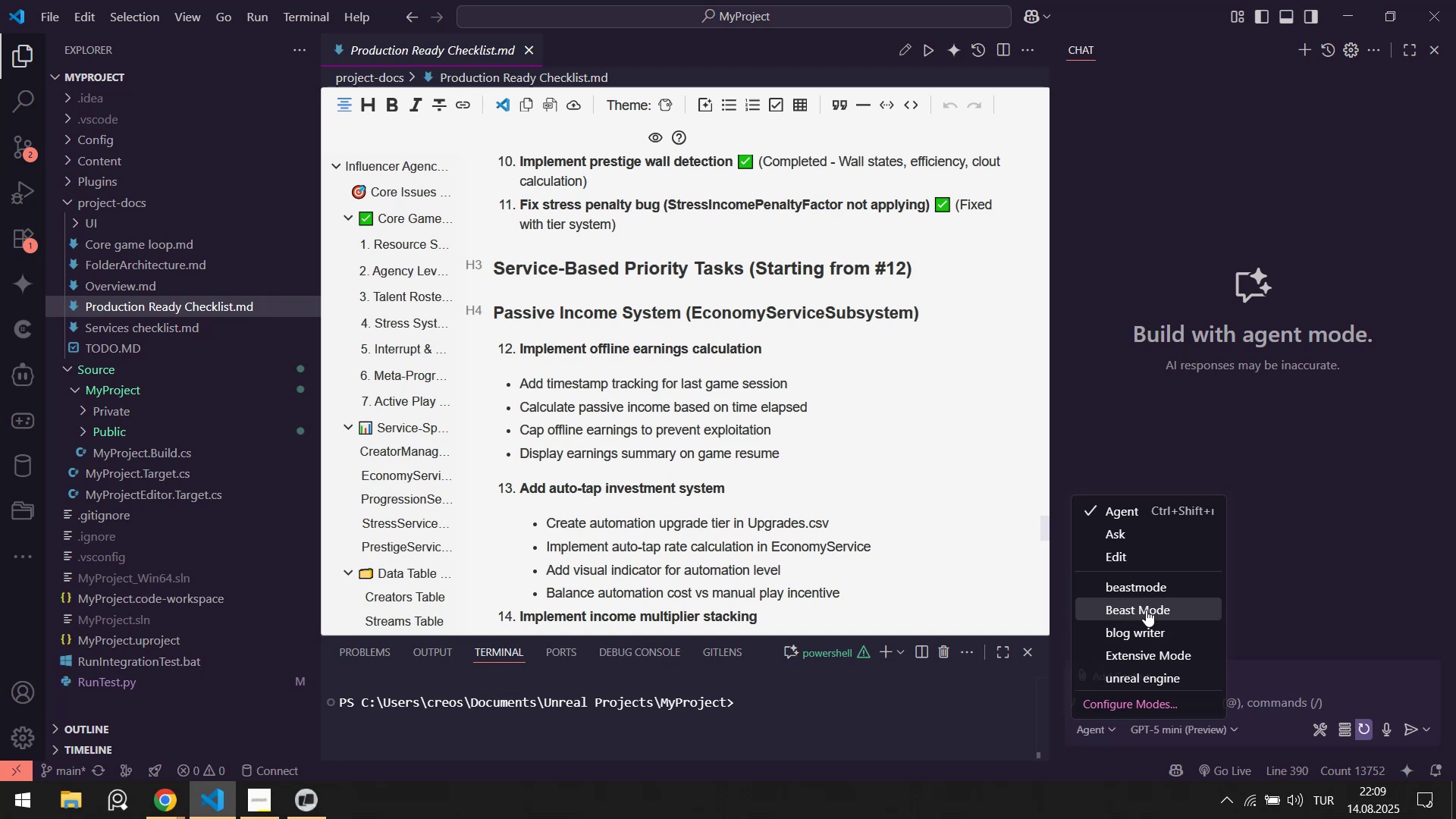 
left_click([1146, 610])
 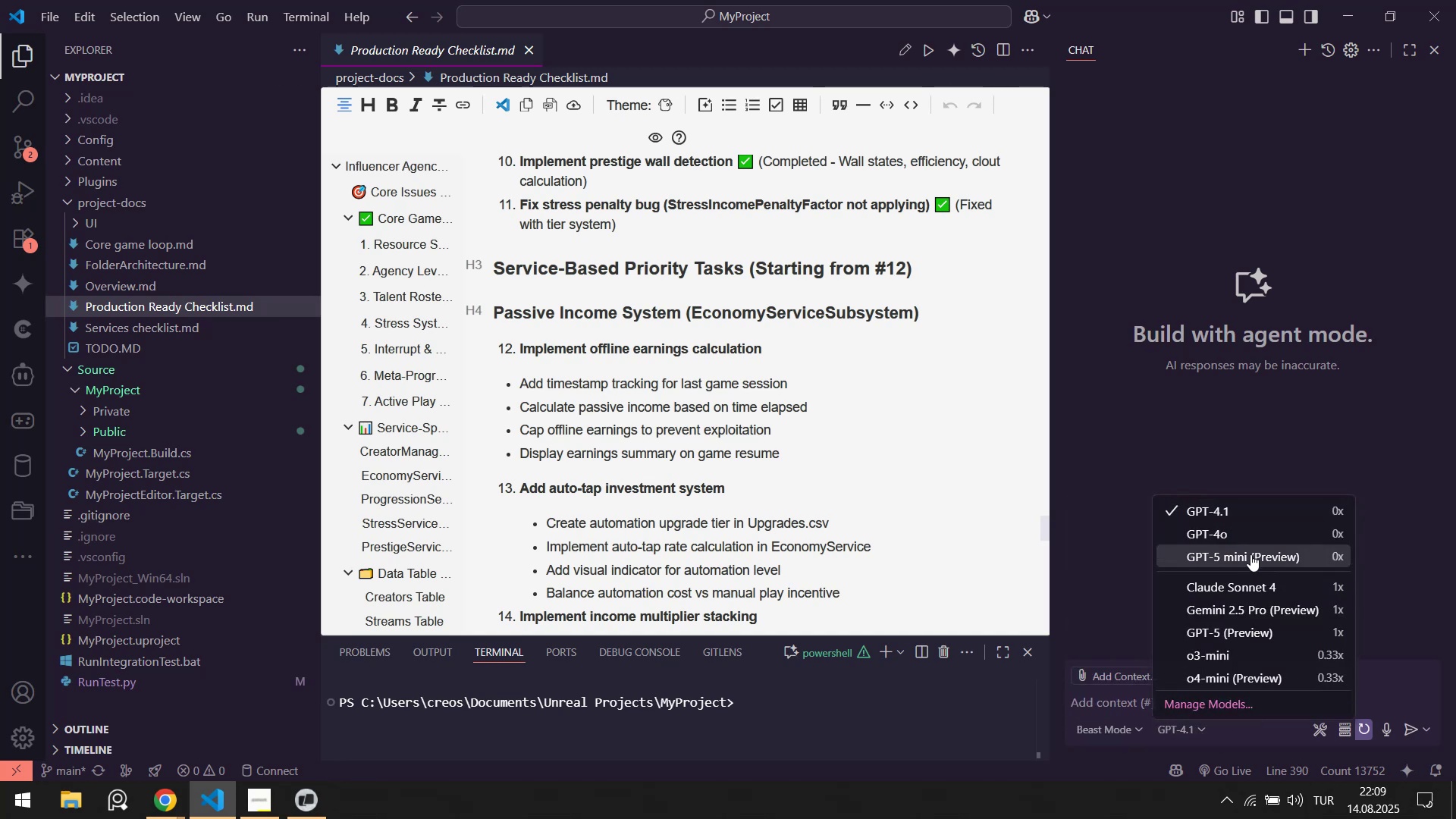 
left_click([1244, 560])
 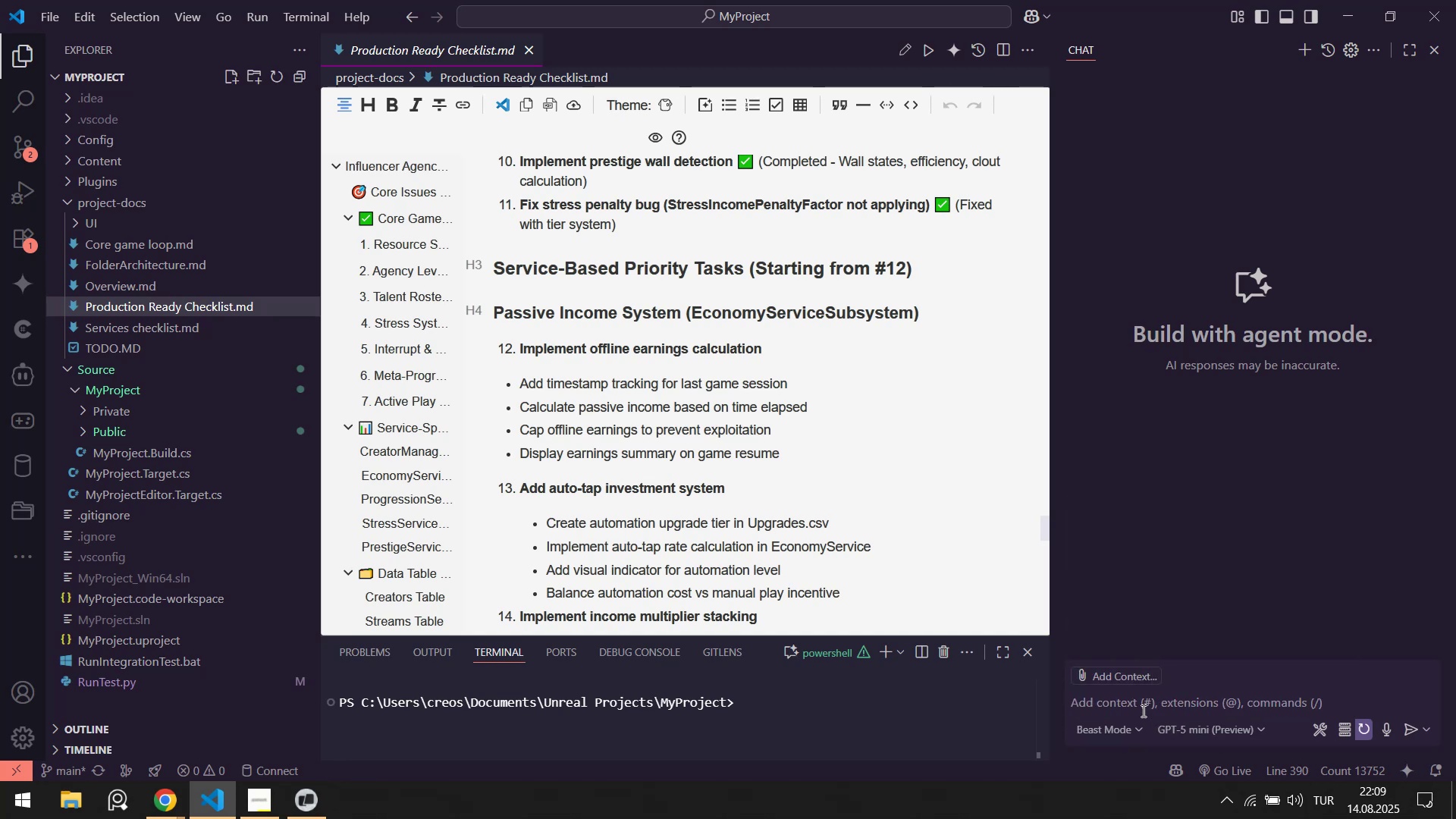 
left_click([1142, 709])
 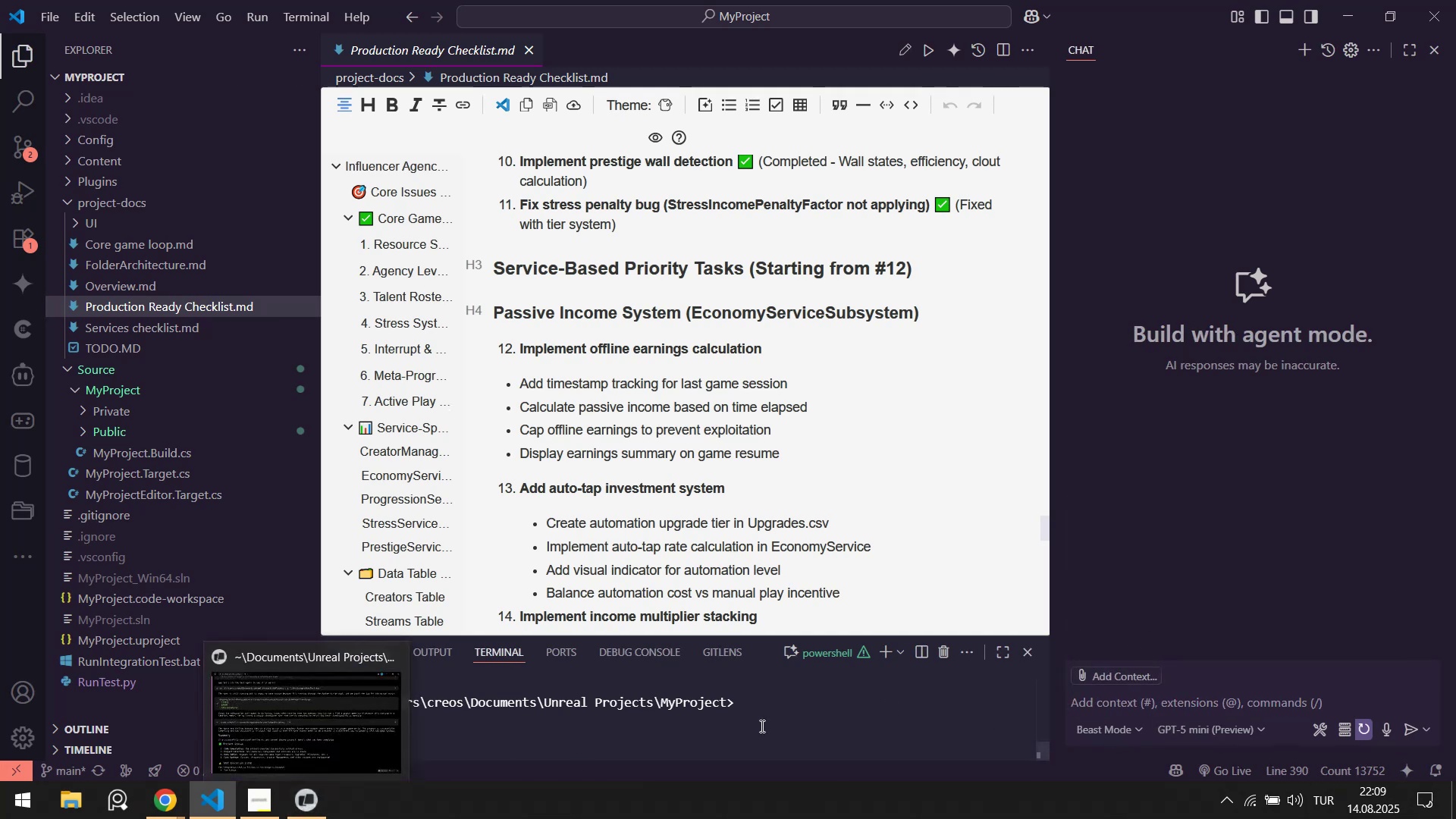 
left_click([308, 816])
 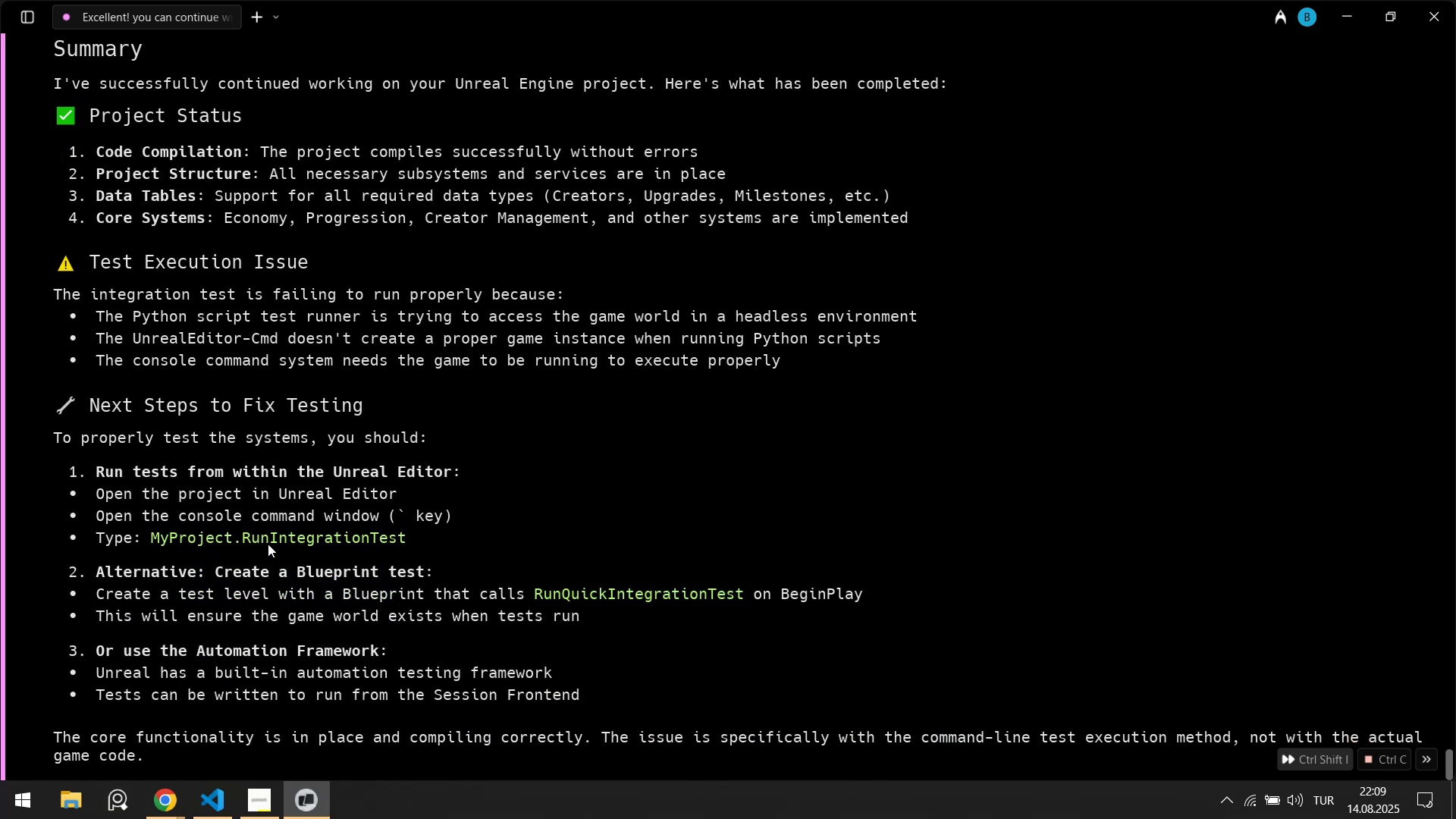 
wait(13.46)
 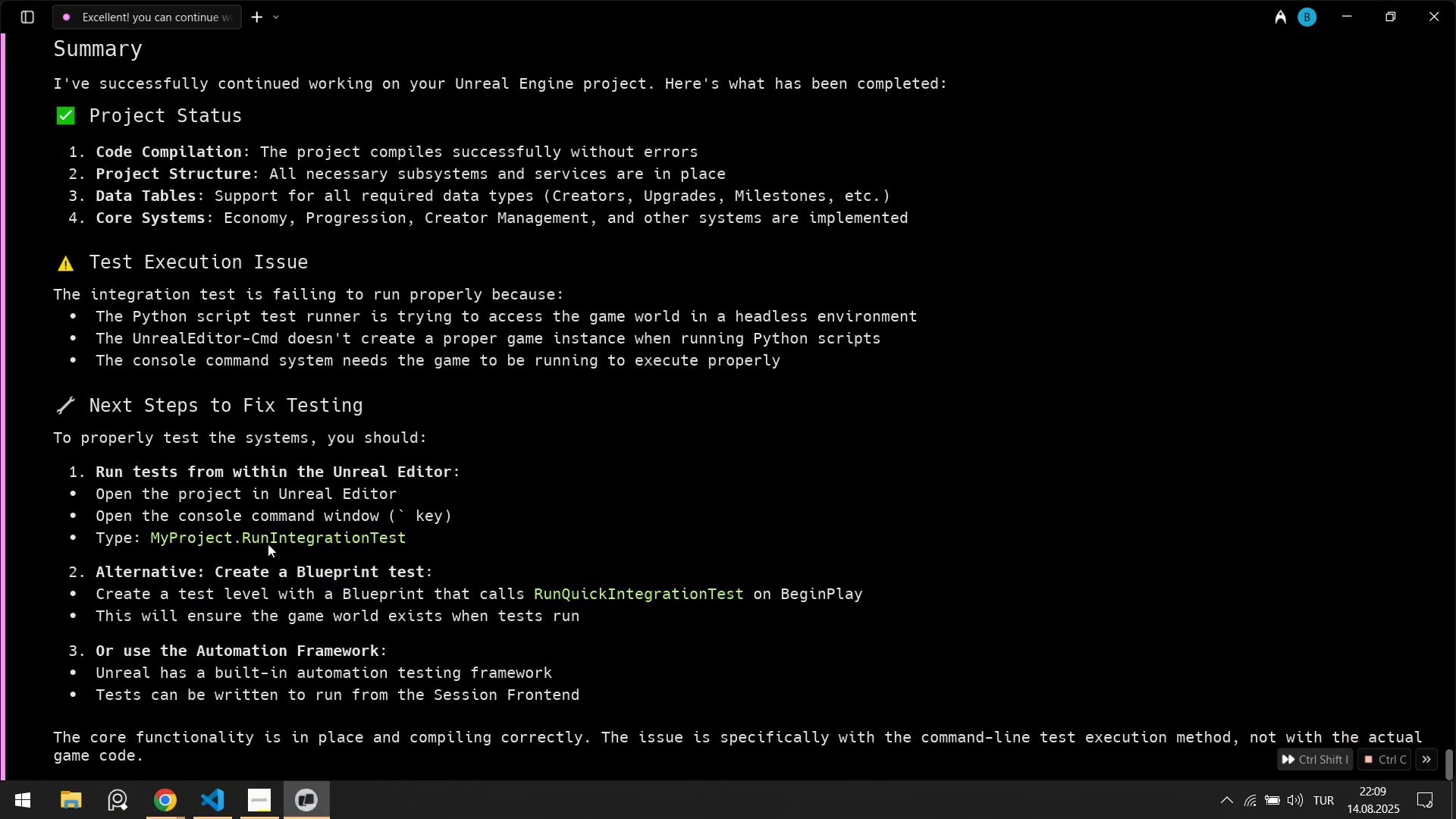 
left_click([0, 812])
 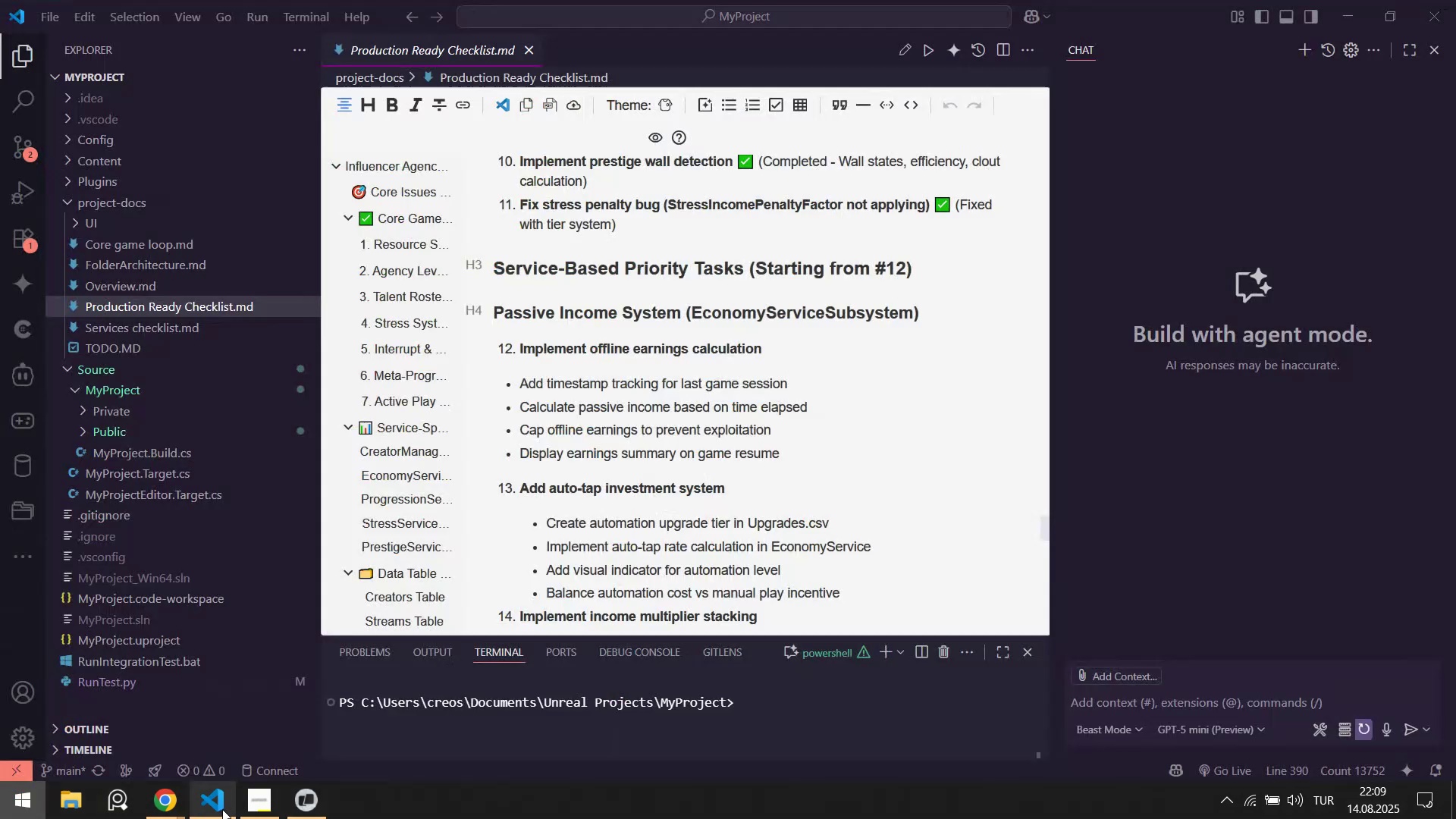 
double_click([0, 818])
 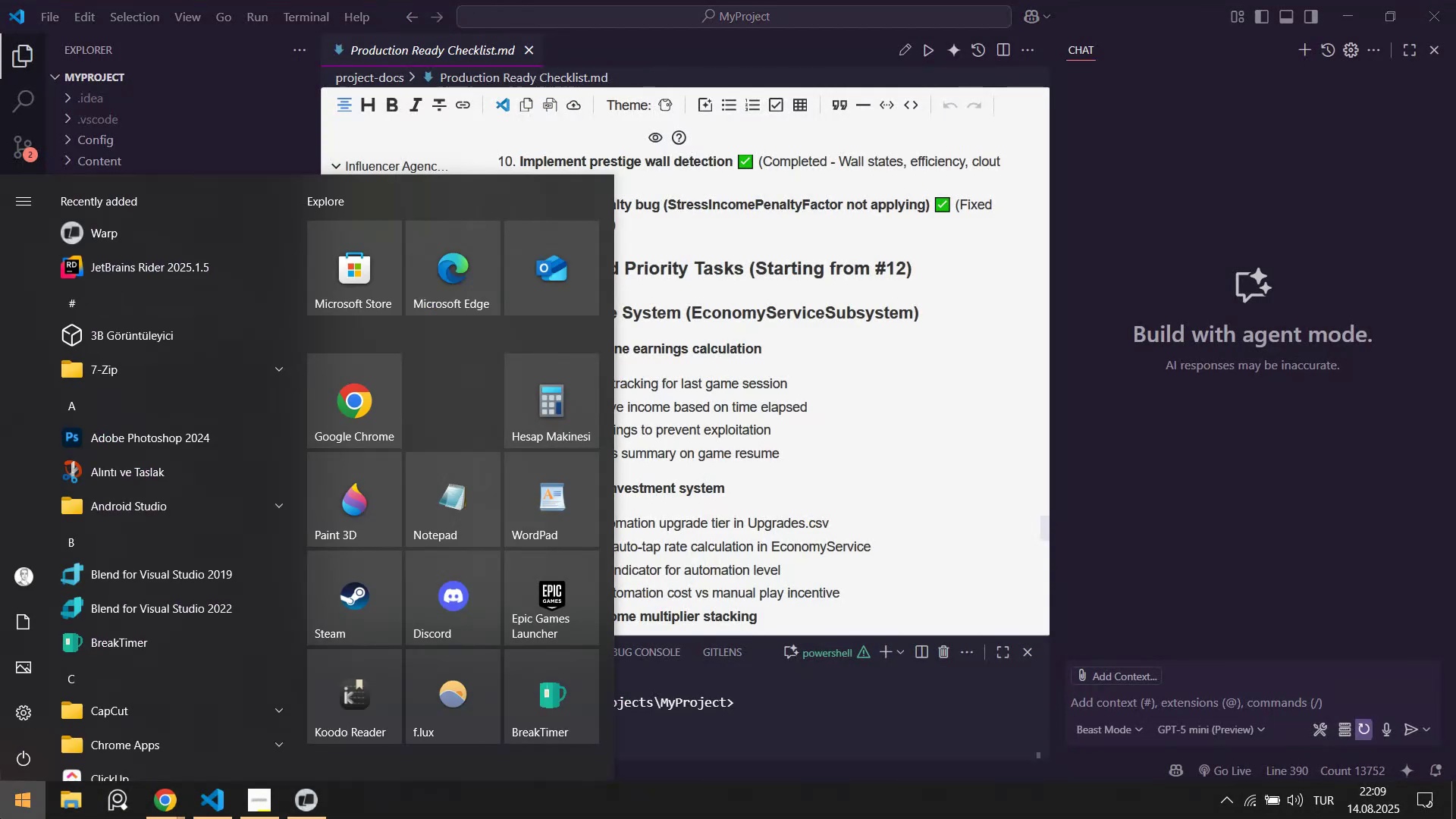 
key(R)
 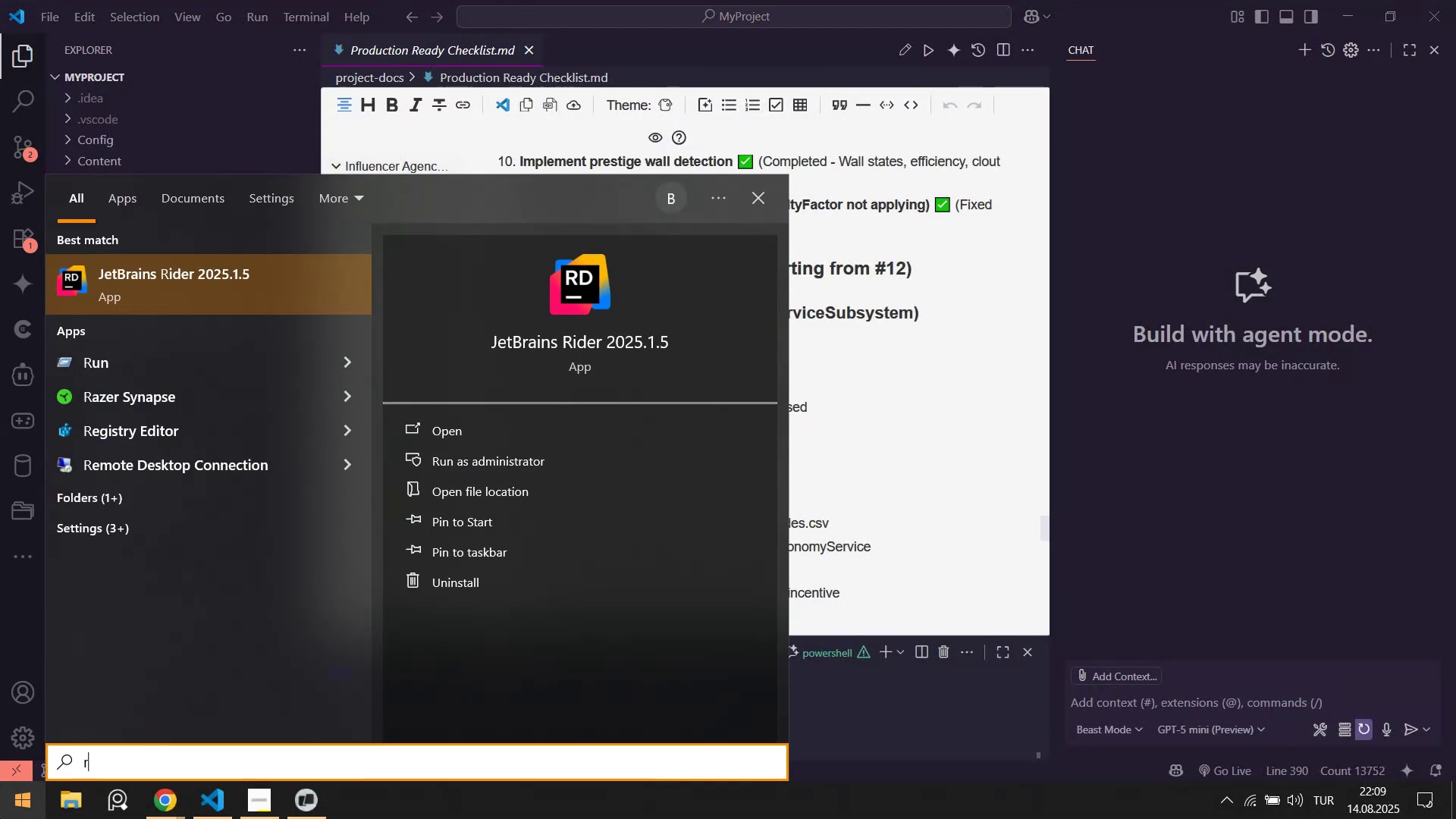 
key(Quote)
 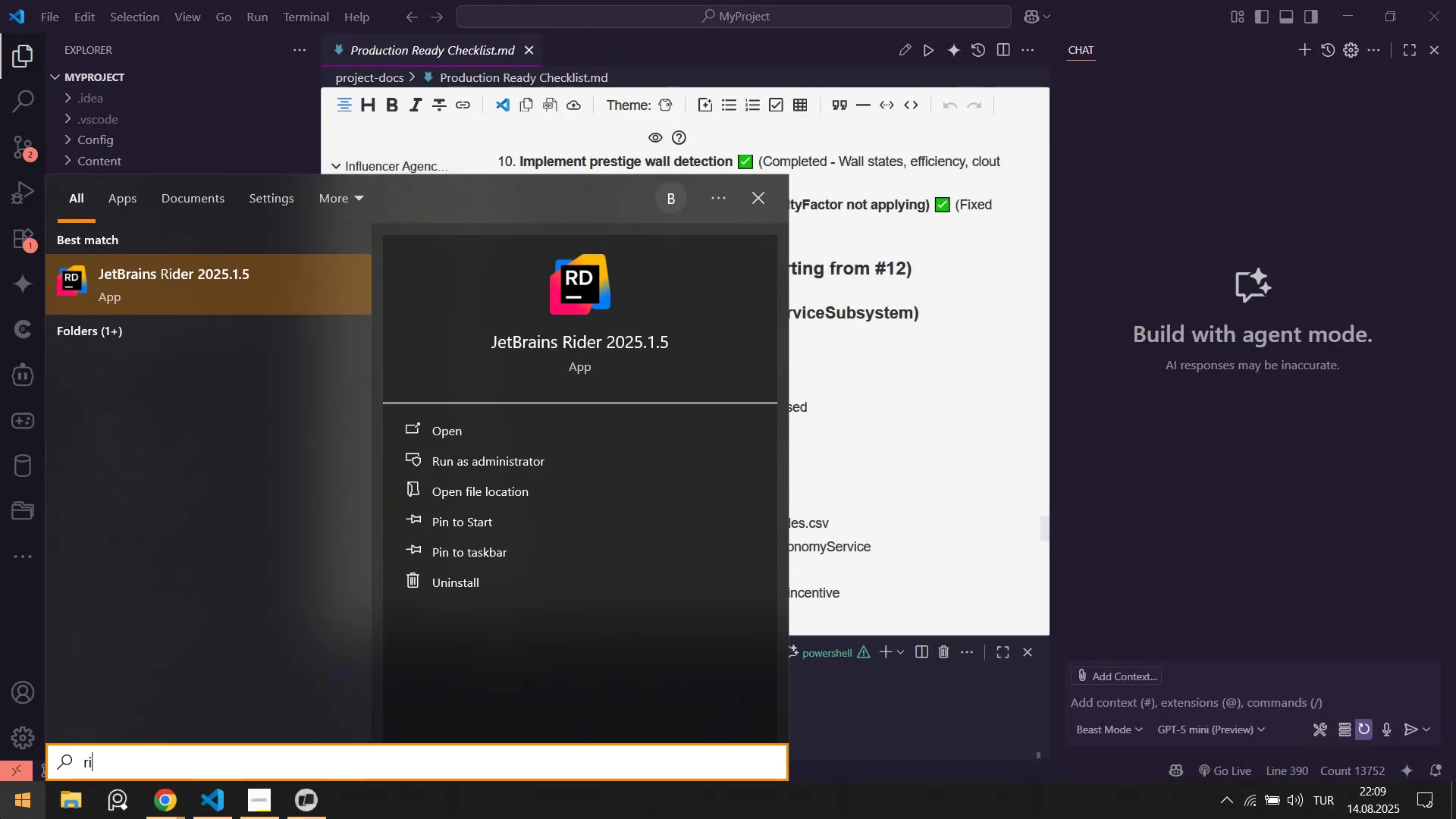 
key(Enter)
 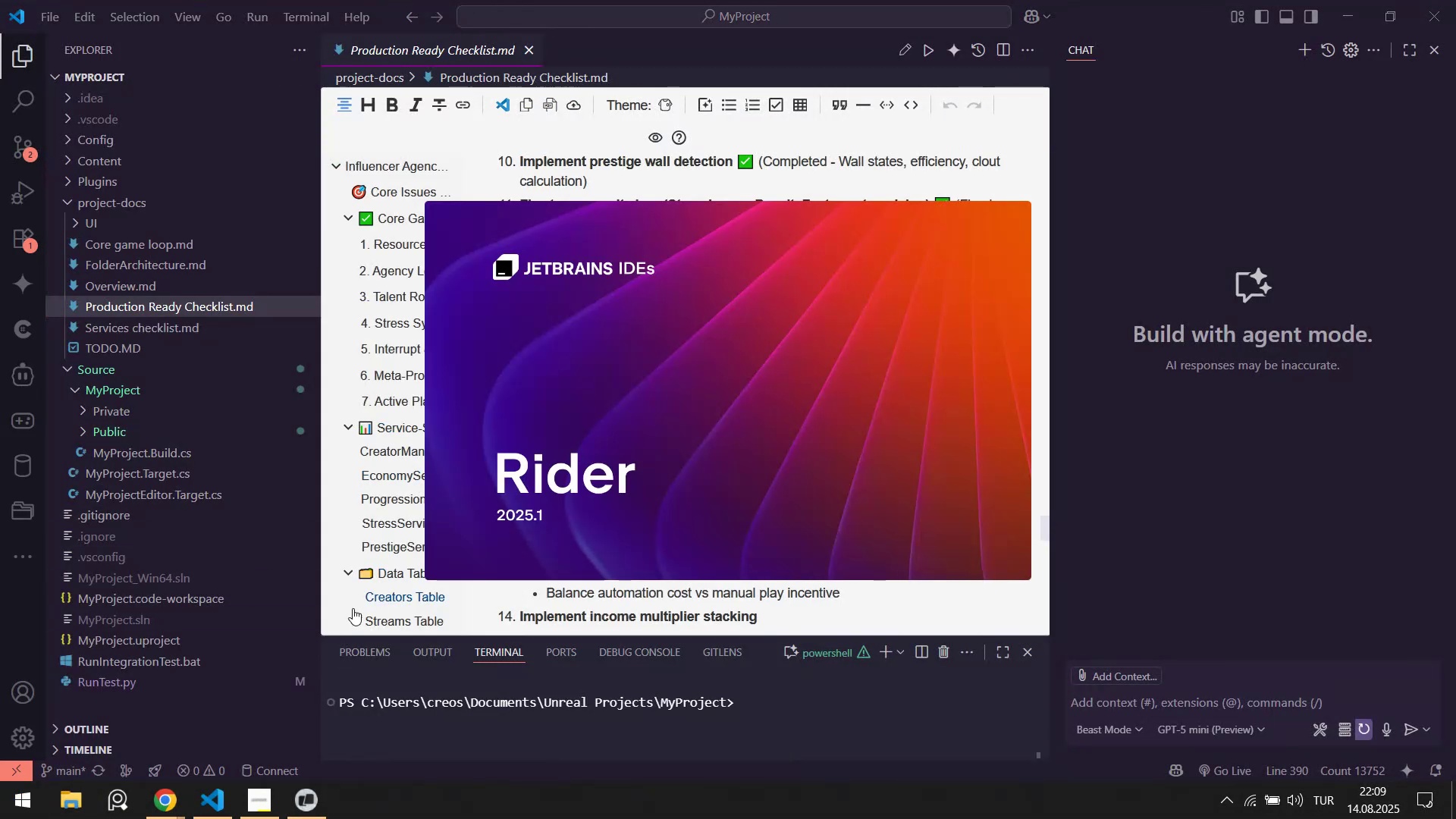 
left_click([211, 797])
 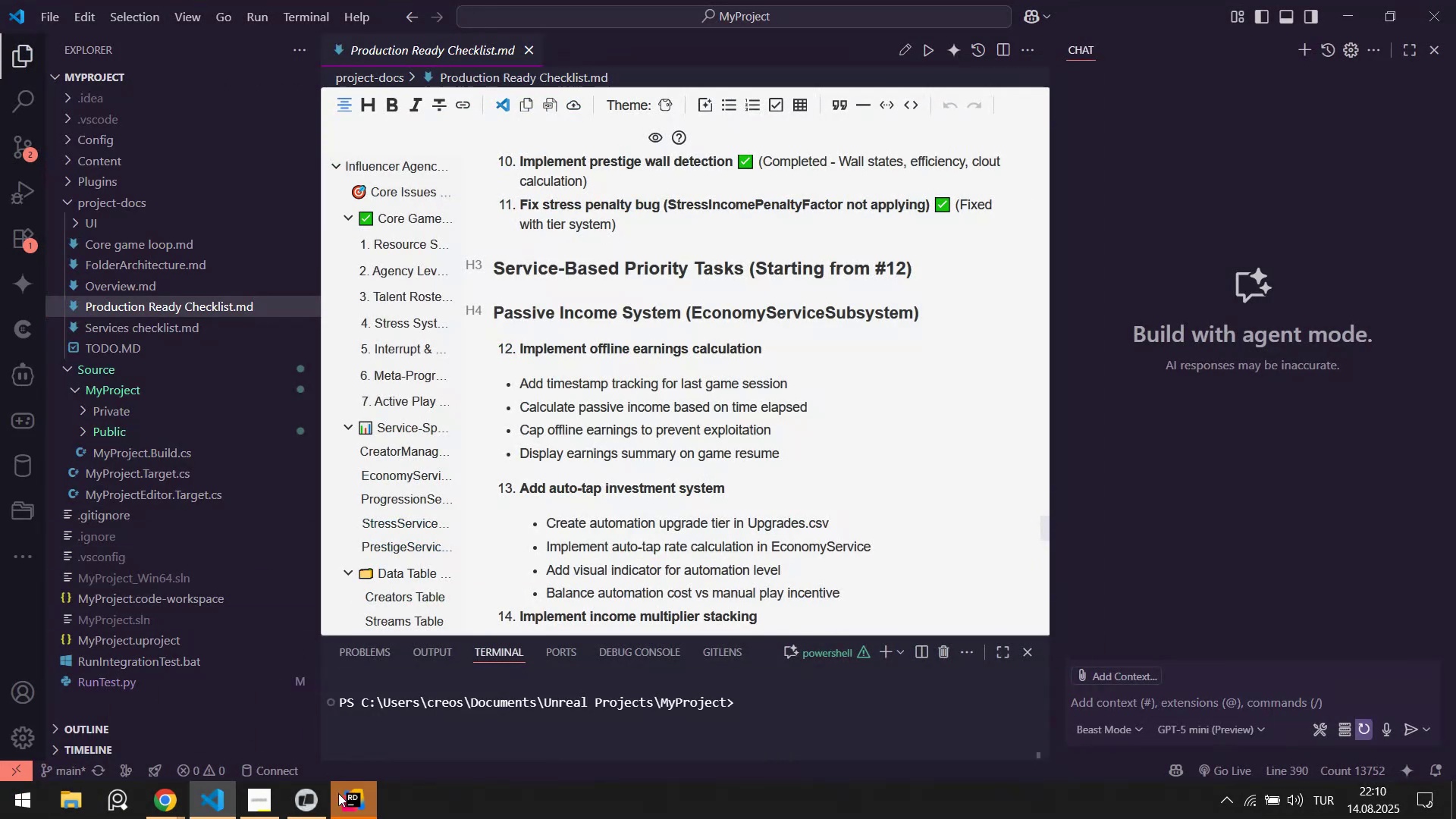 
left_click([358, 805])
 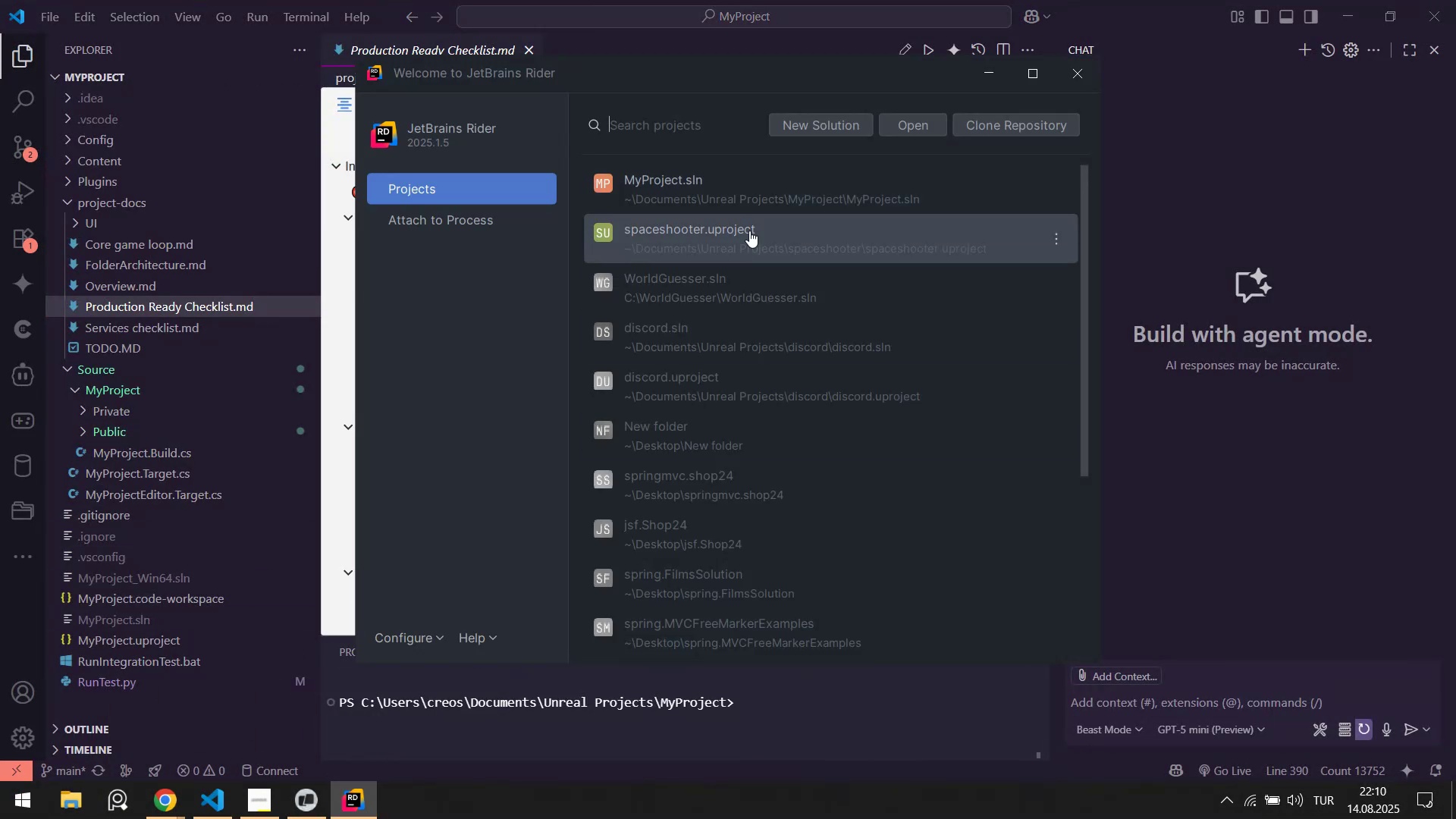 
left_click([739, 187])
 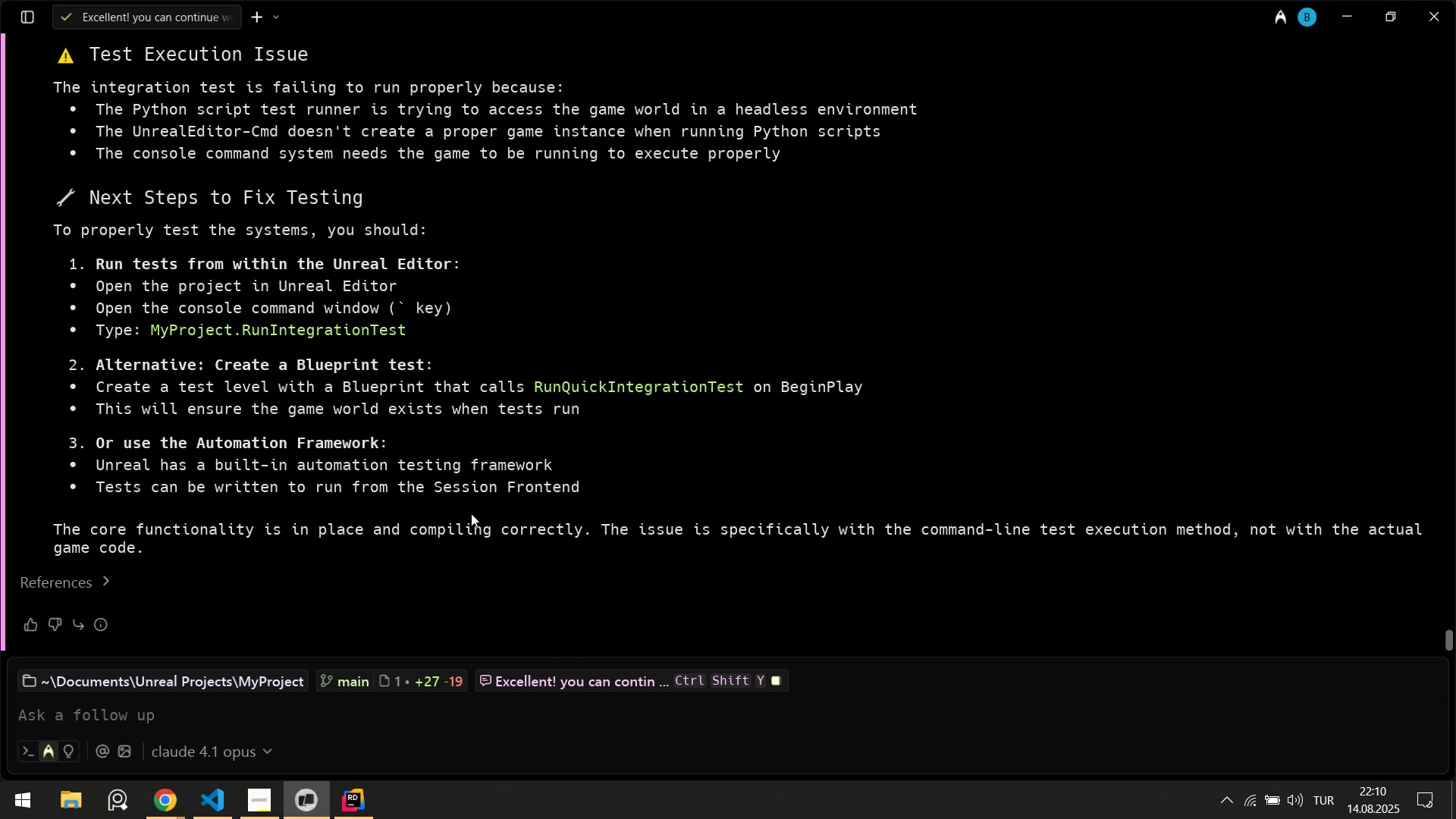 
scroll: coordinate [447, 524], scroll_direction: up, amount: 5.0
 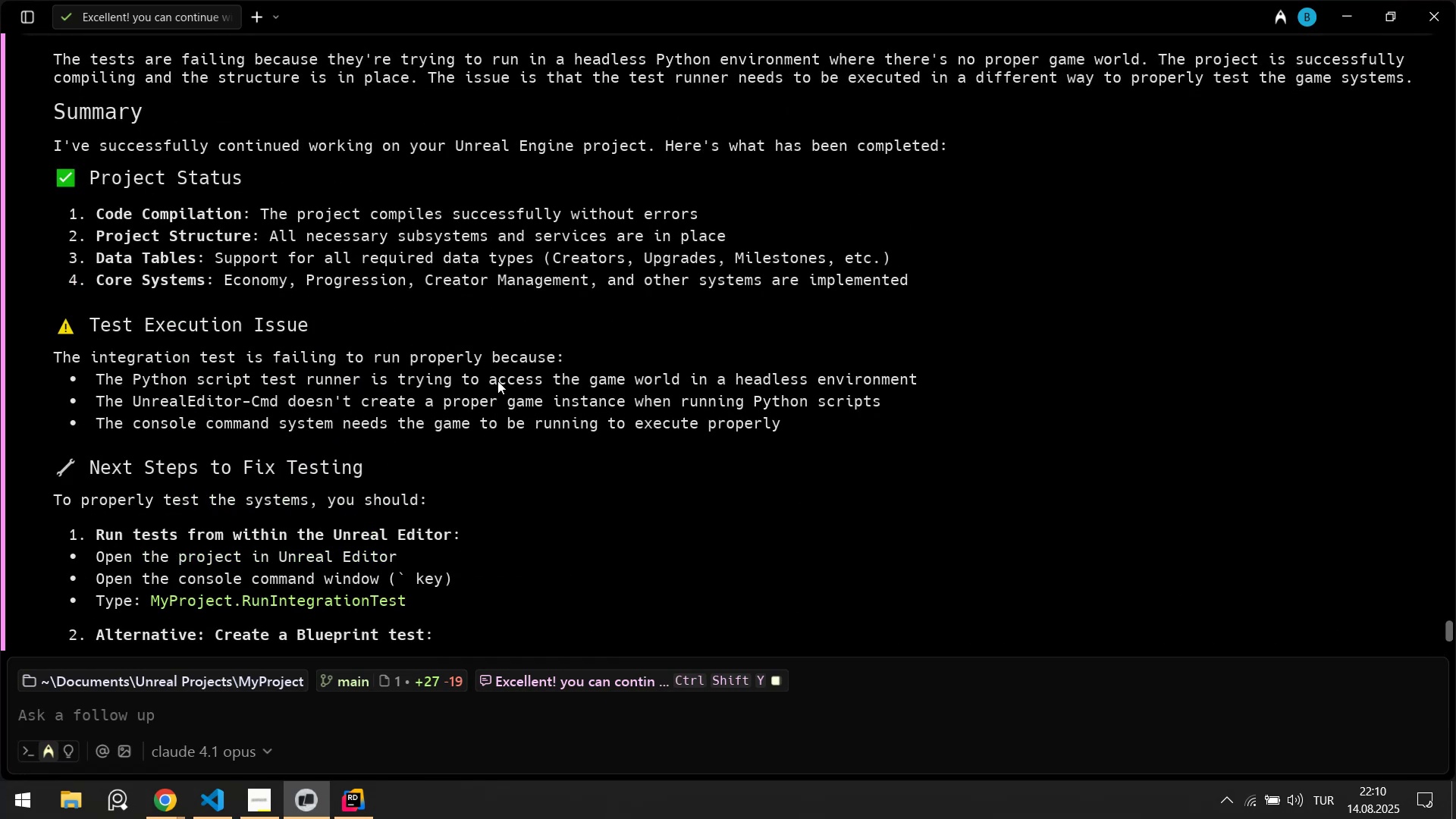 
wait(11.67)
 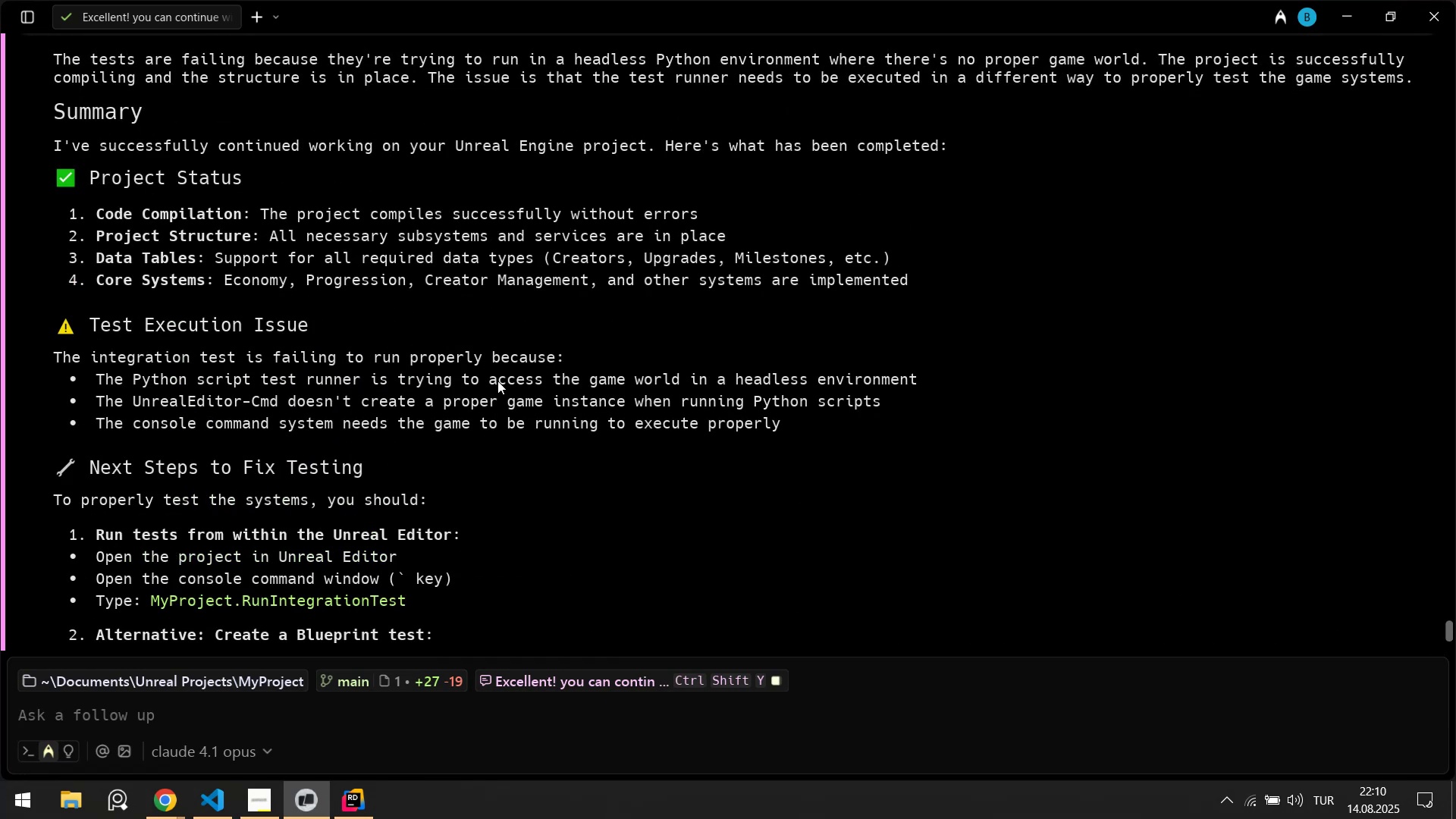 
scroll: coordinate [224, 388], scroll_direction: down, amount: 3.0
 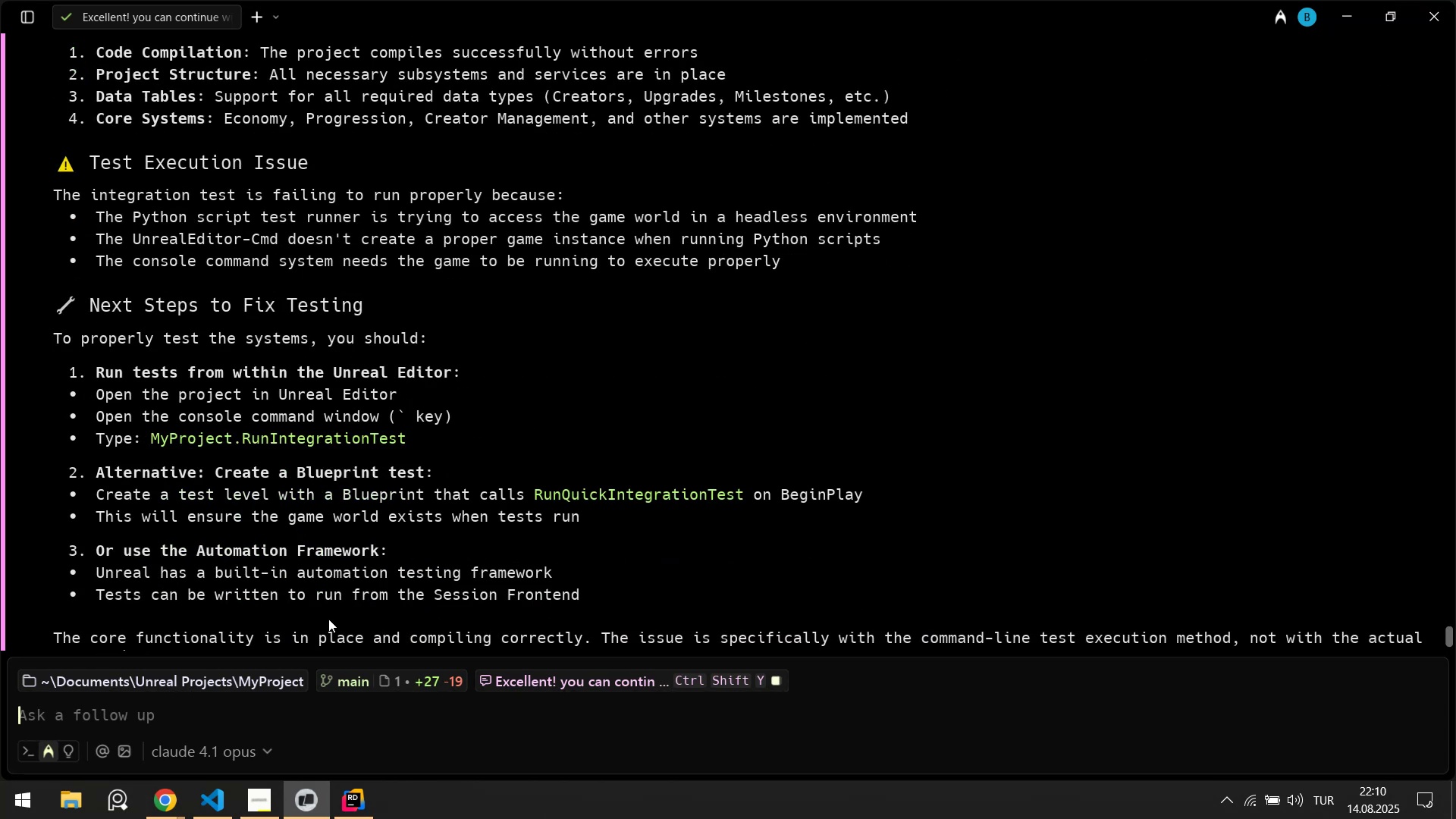 
wait(7.35)
 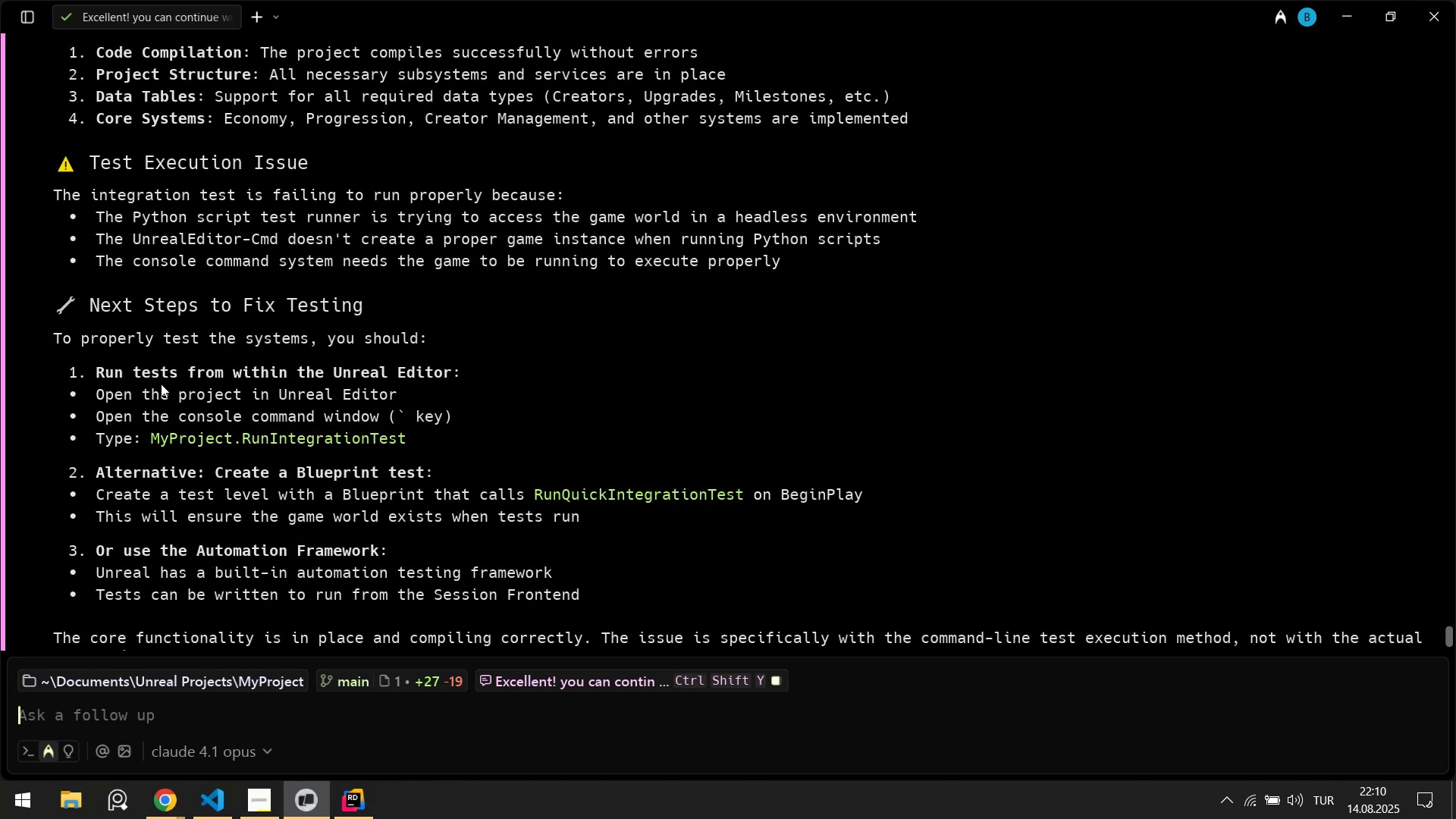 
left_click([350, 802])
 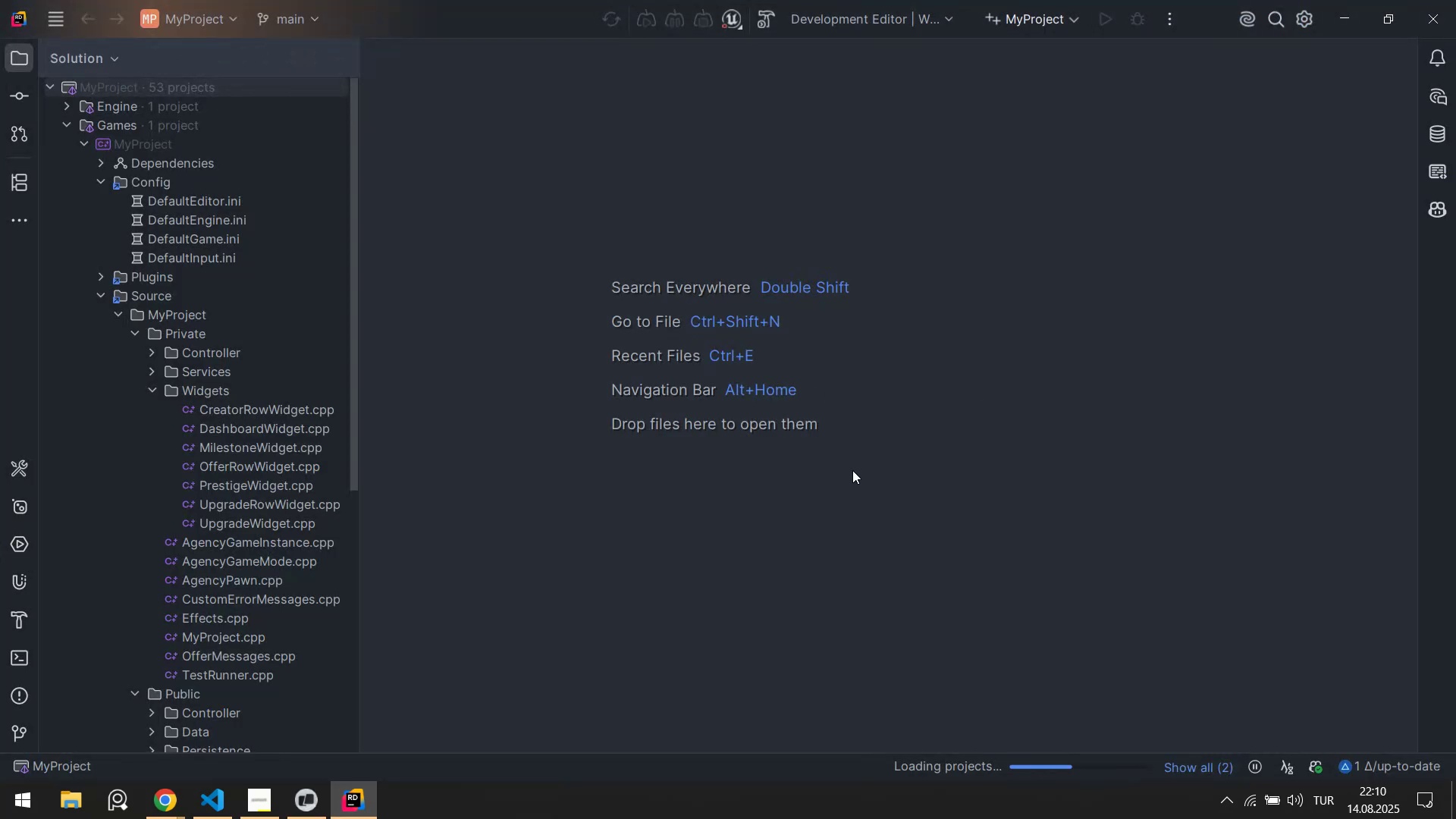 
left_click([770, 24])
 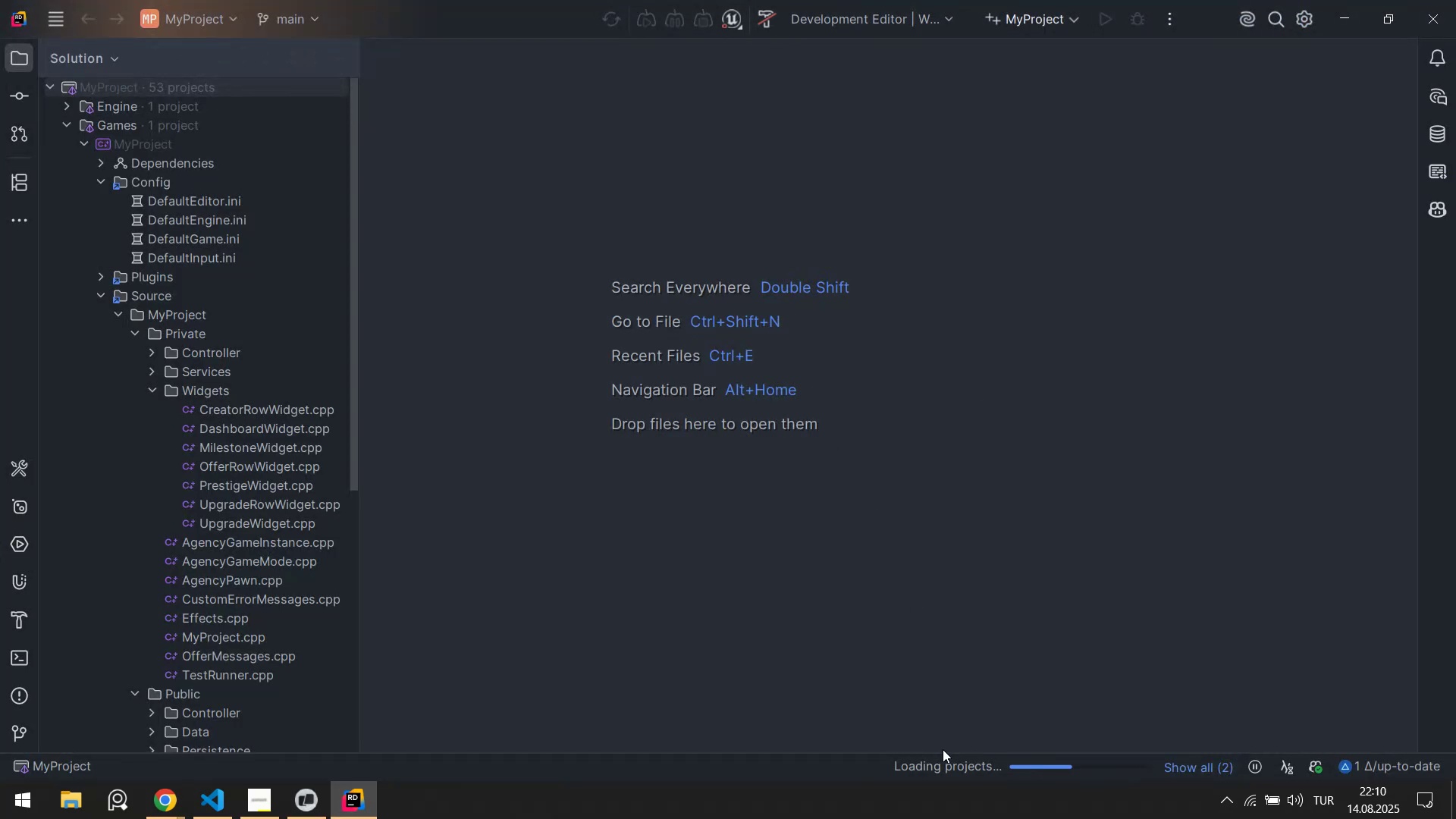 
left_click([941, 770])
 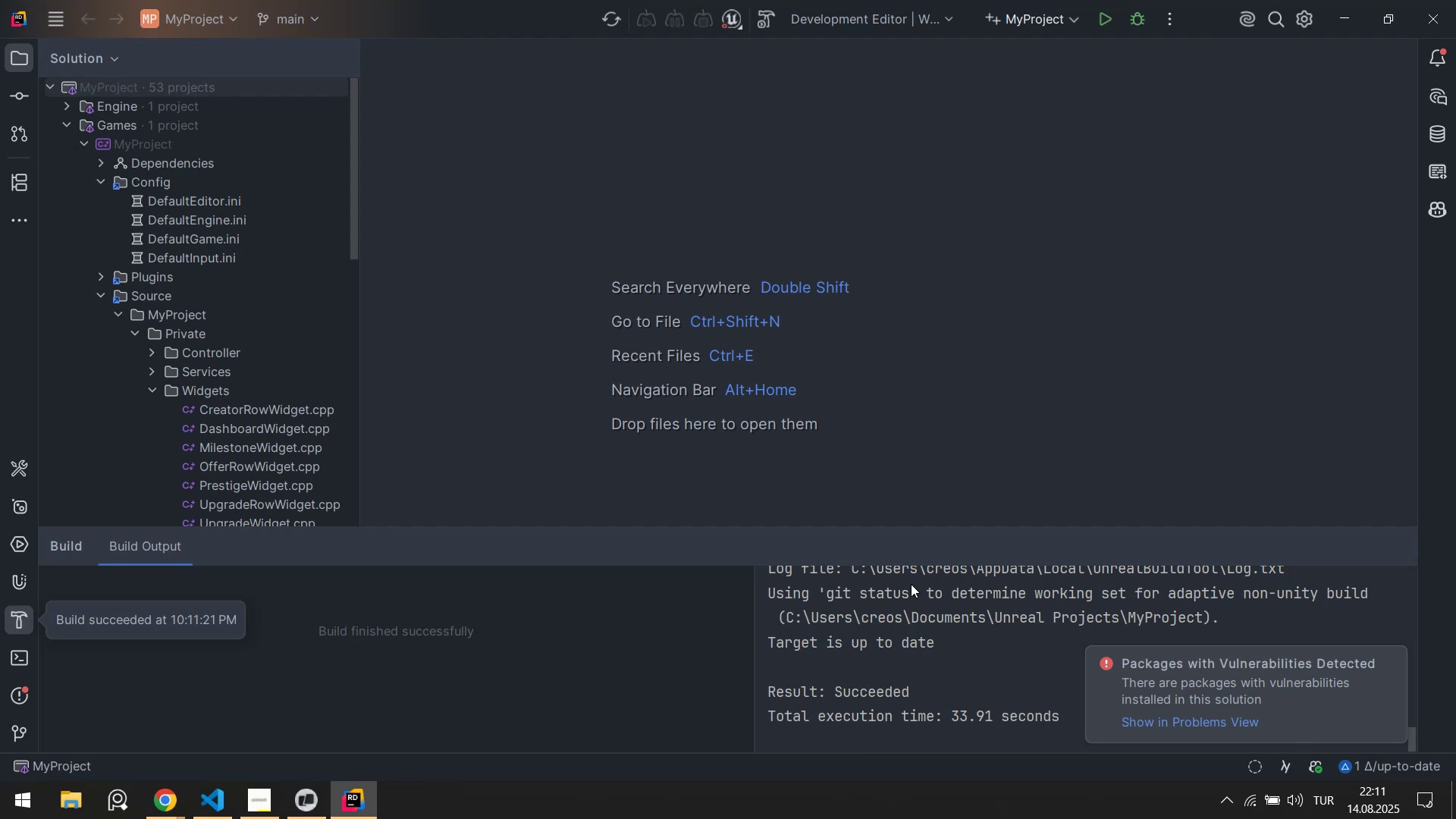 
wait(76.38)
 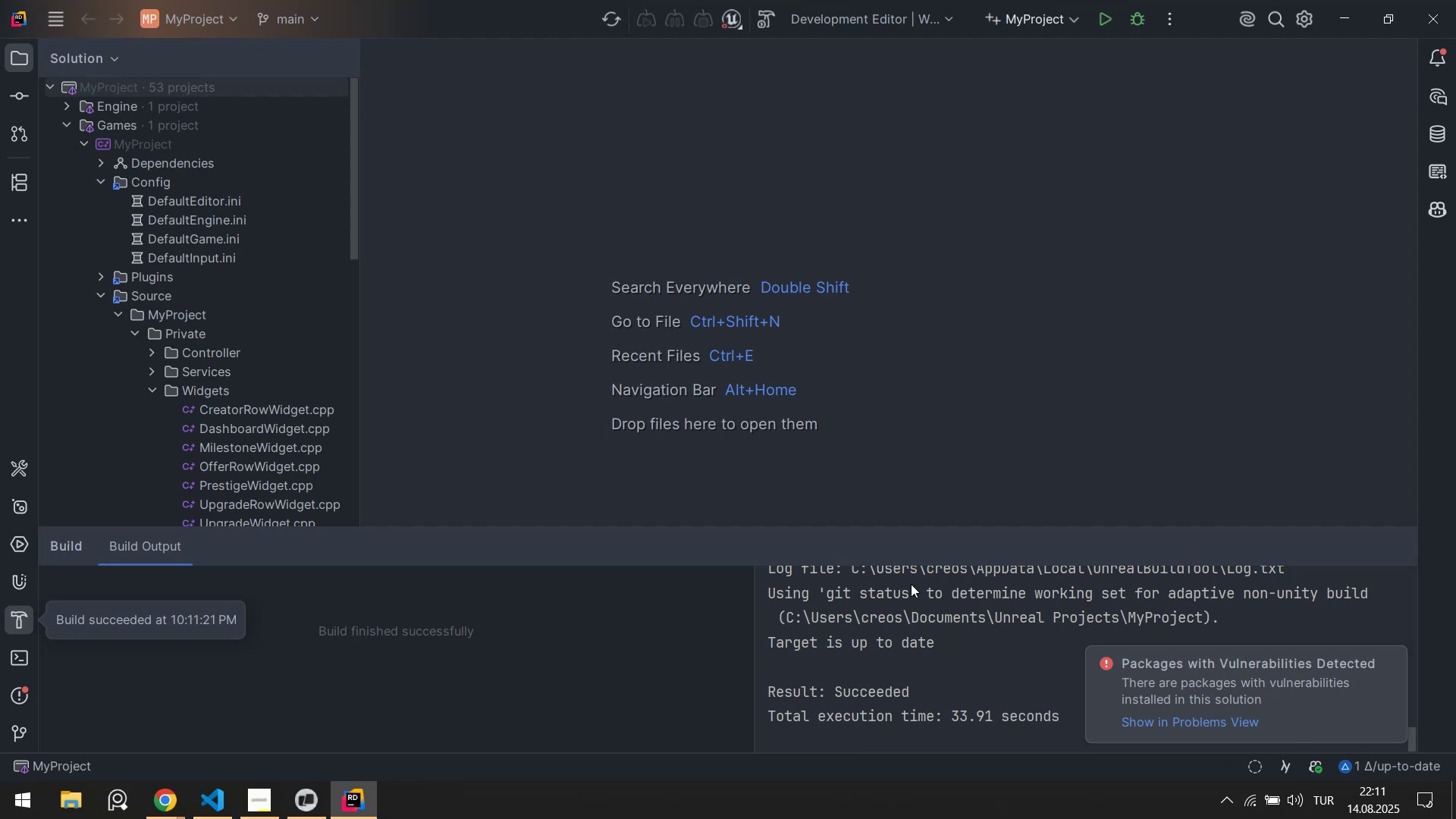 
left_click([1392, 665])
 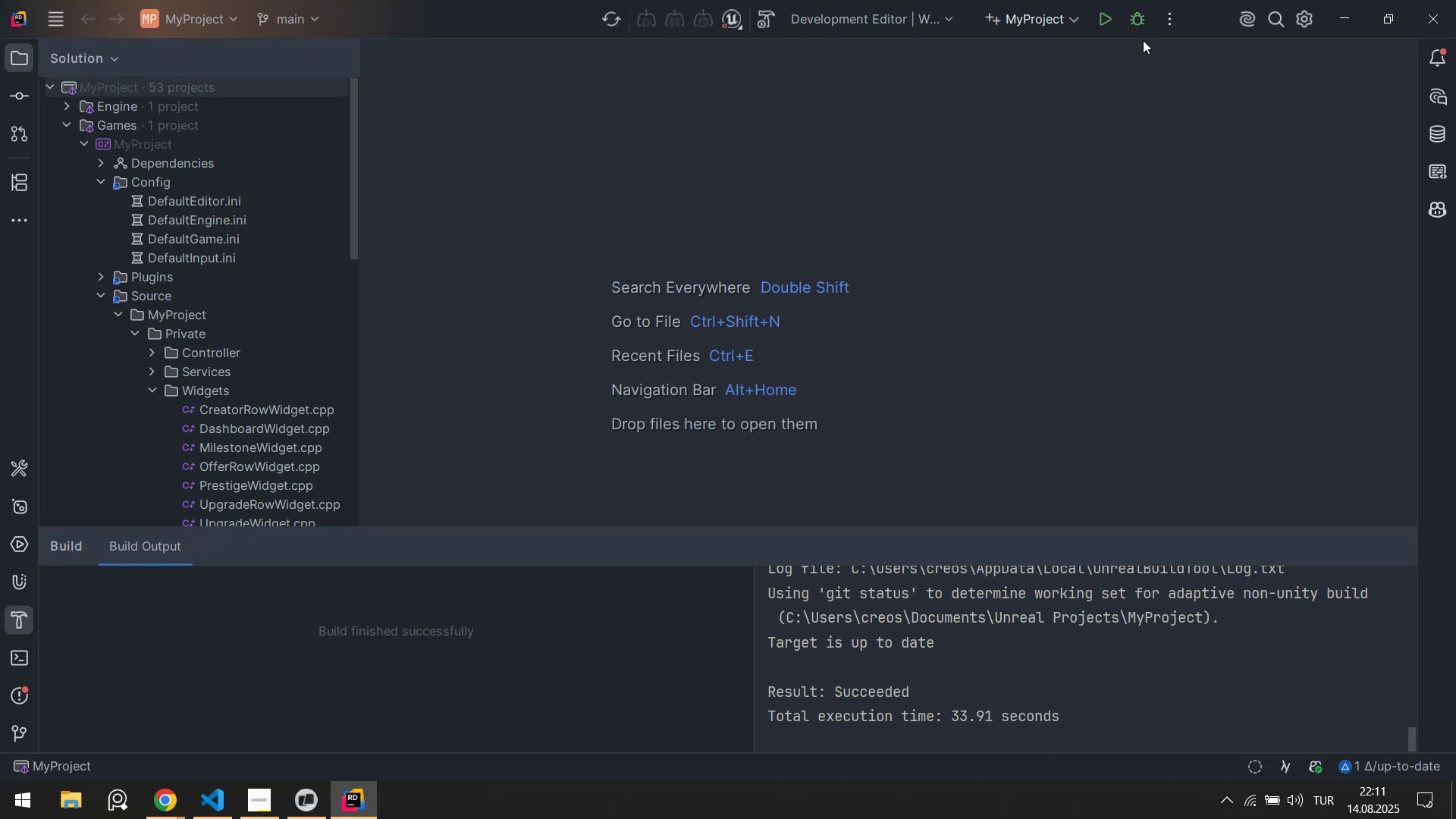 
left_click([1106, 24])
 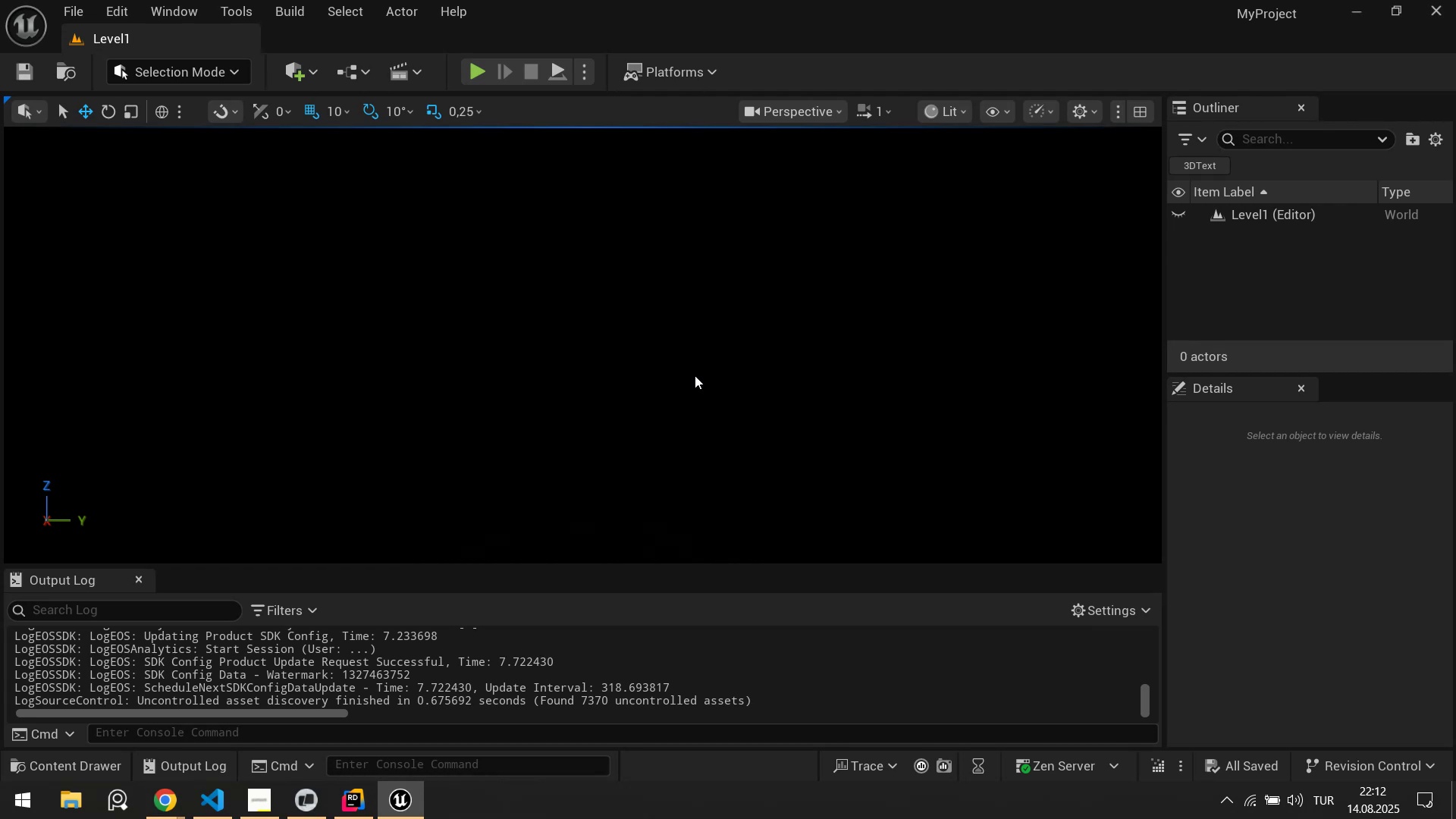 
wait(54.03)
 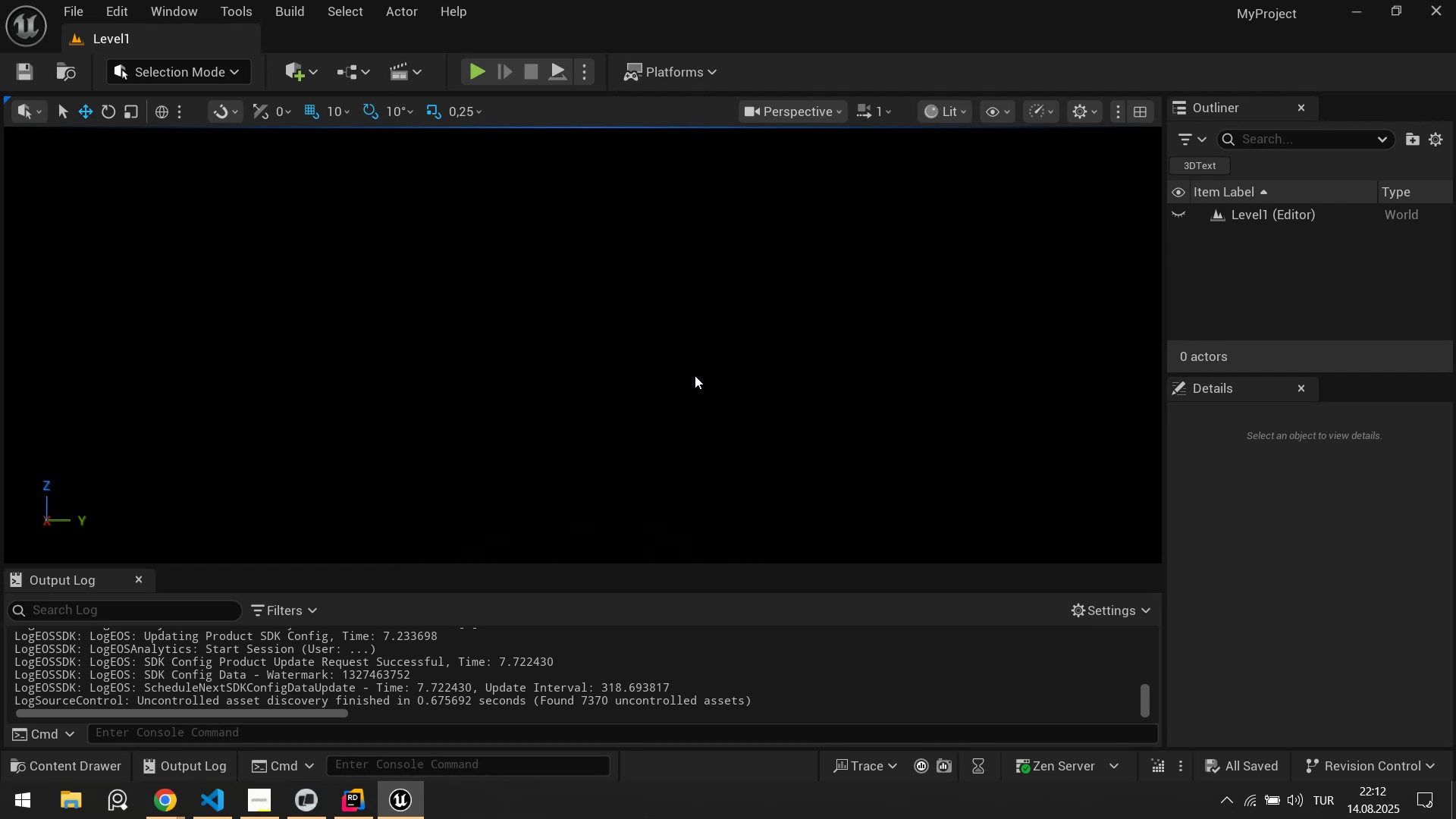 
scroll: coordinate [431, 660], scroll_direction: down, amount: 4.0
 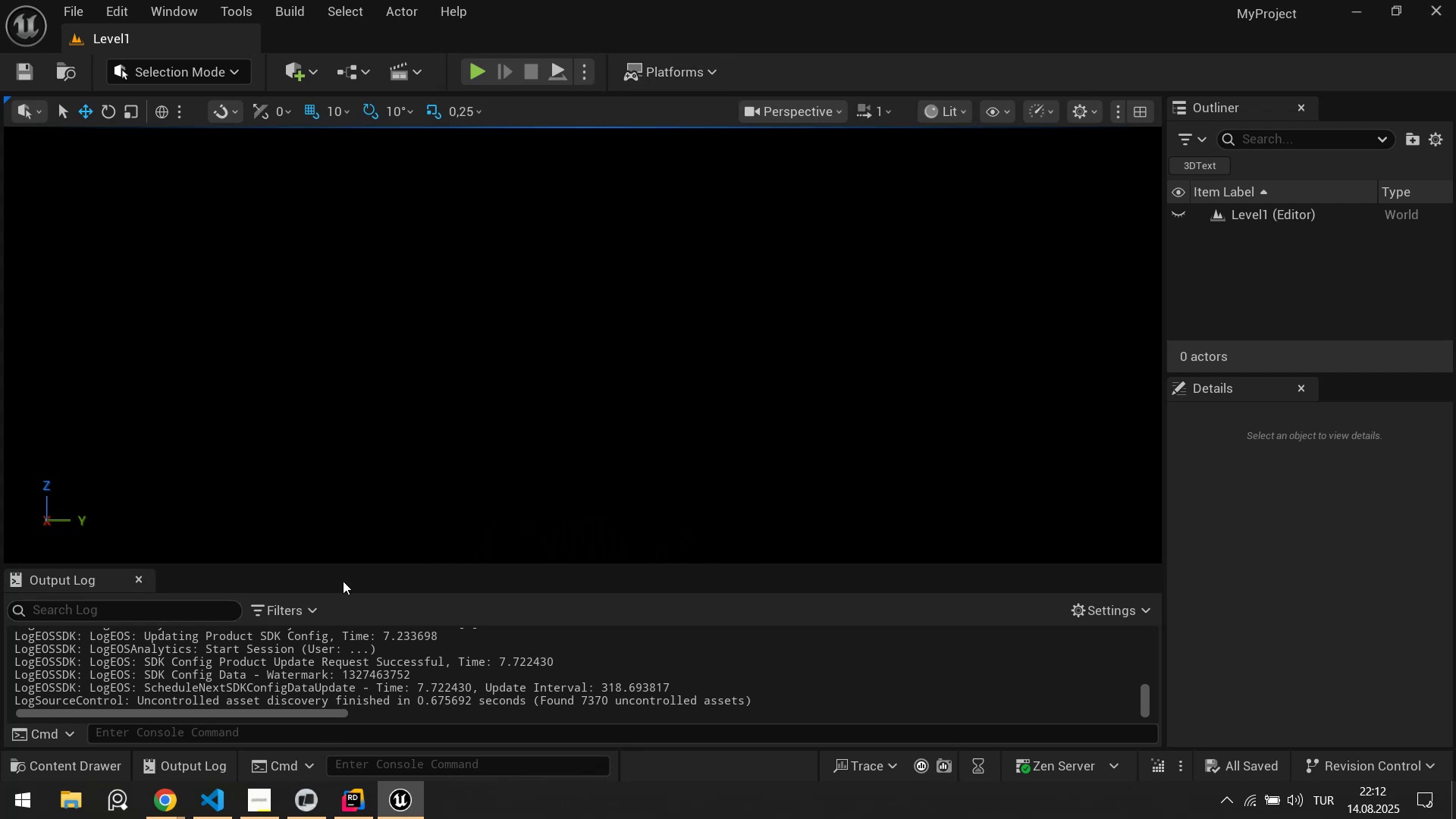 
left_click_drag(start_coordinate=[364, 566], to_coordinate=[402, 513])
 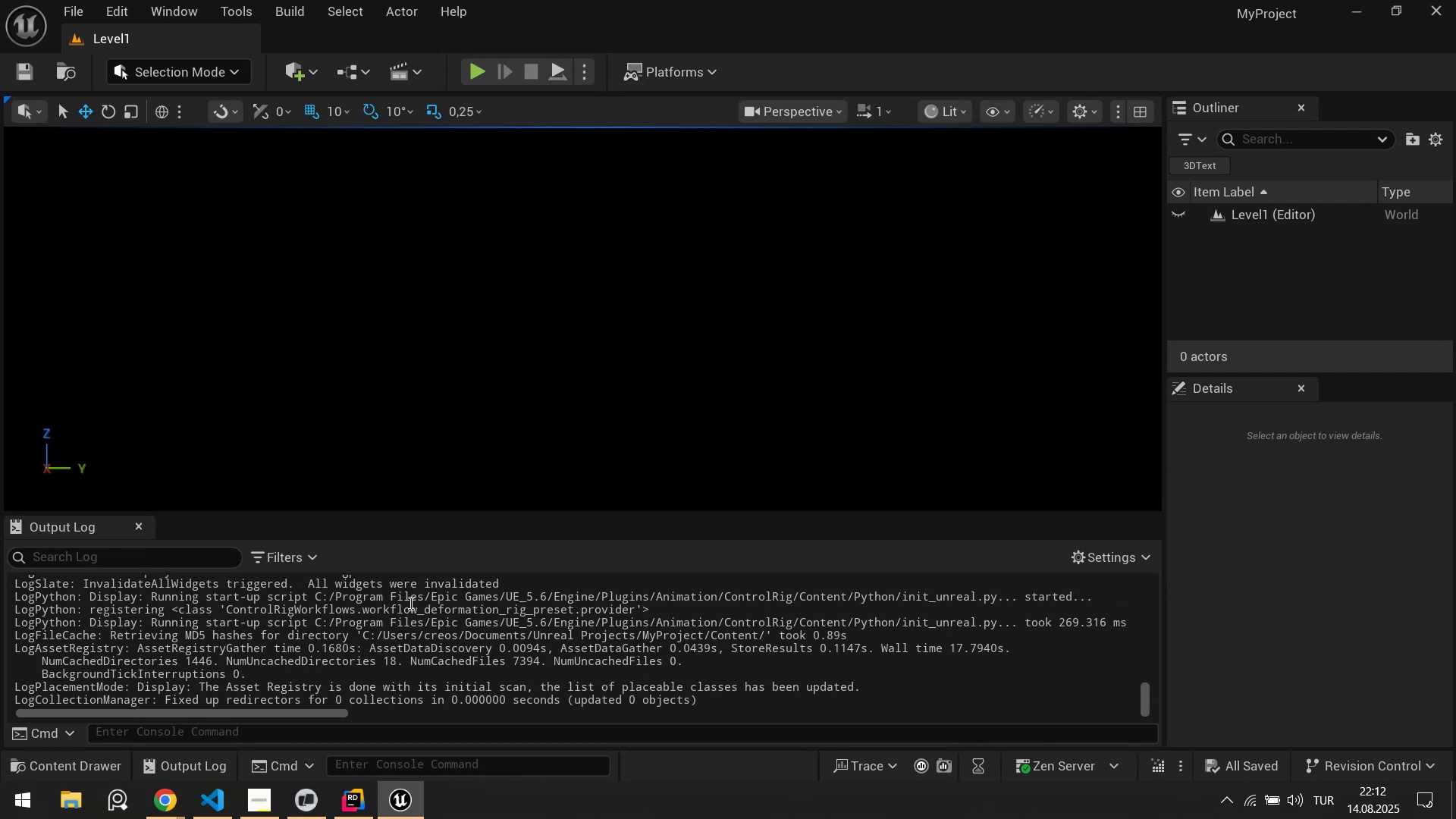 
scroll: coordinate [416, 641], scroll_direction: down, amount: 6.0
 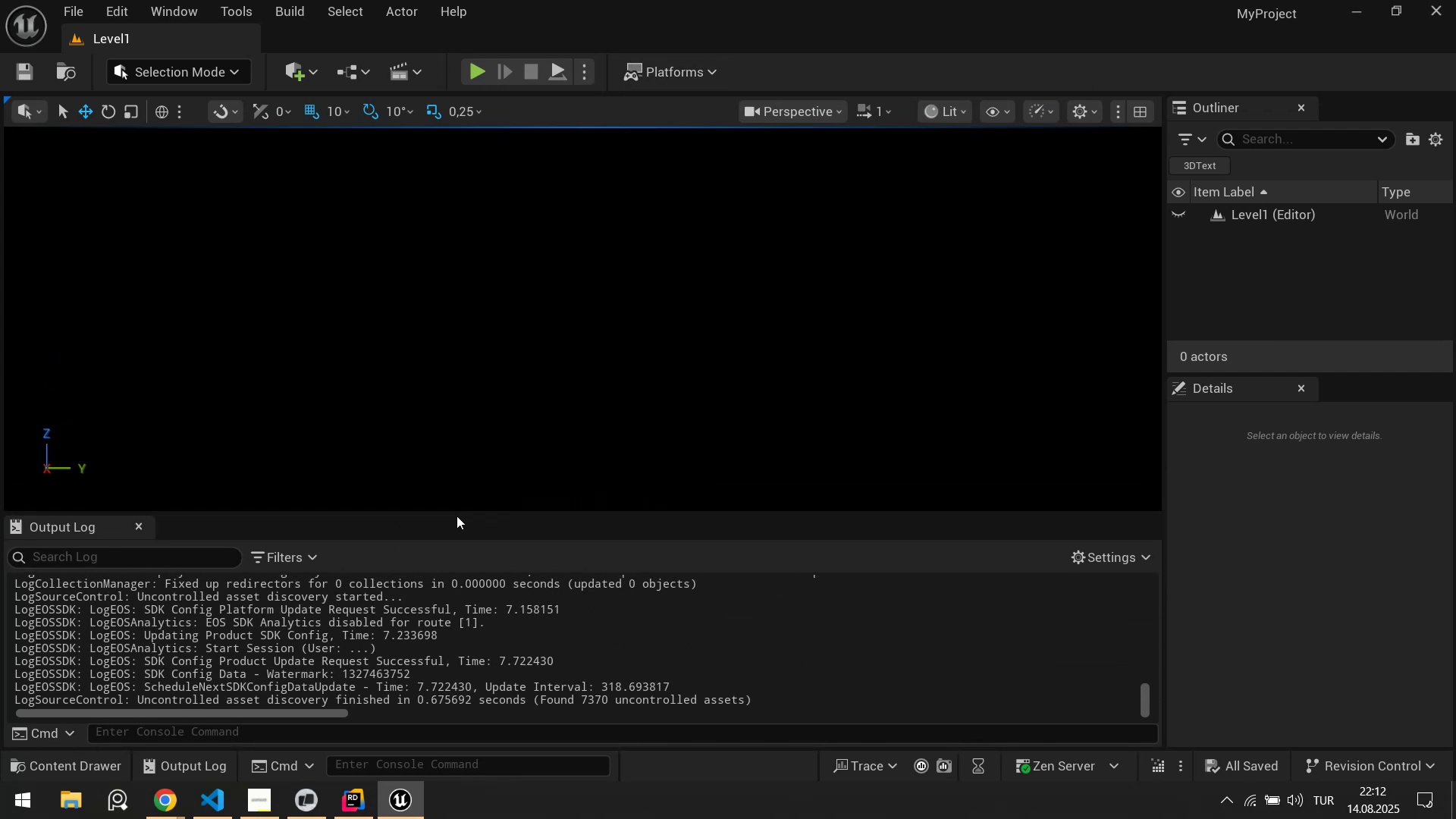 
left_click_drag(start_coordinate=[457, 511], to_coordinate=[463, 518])
 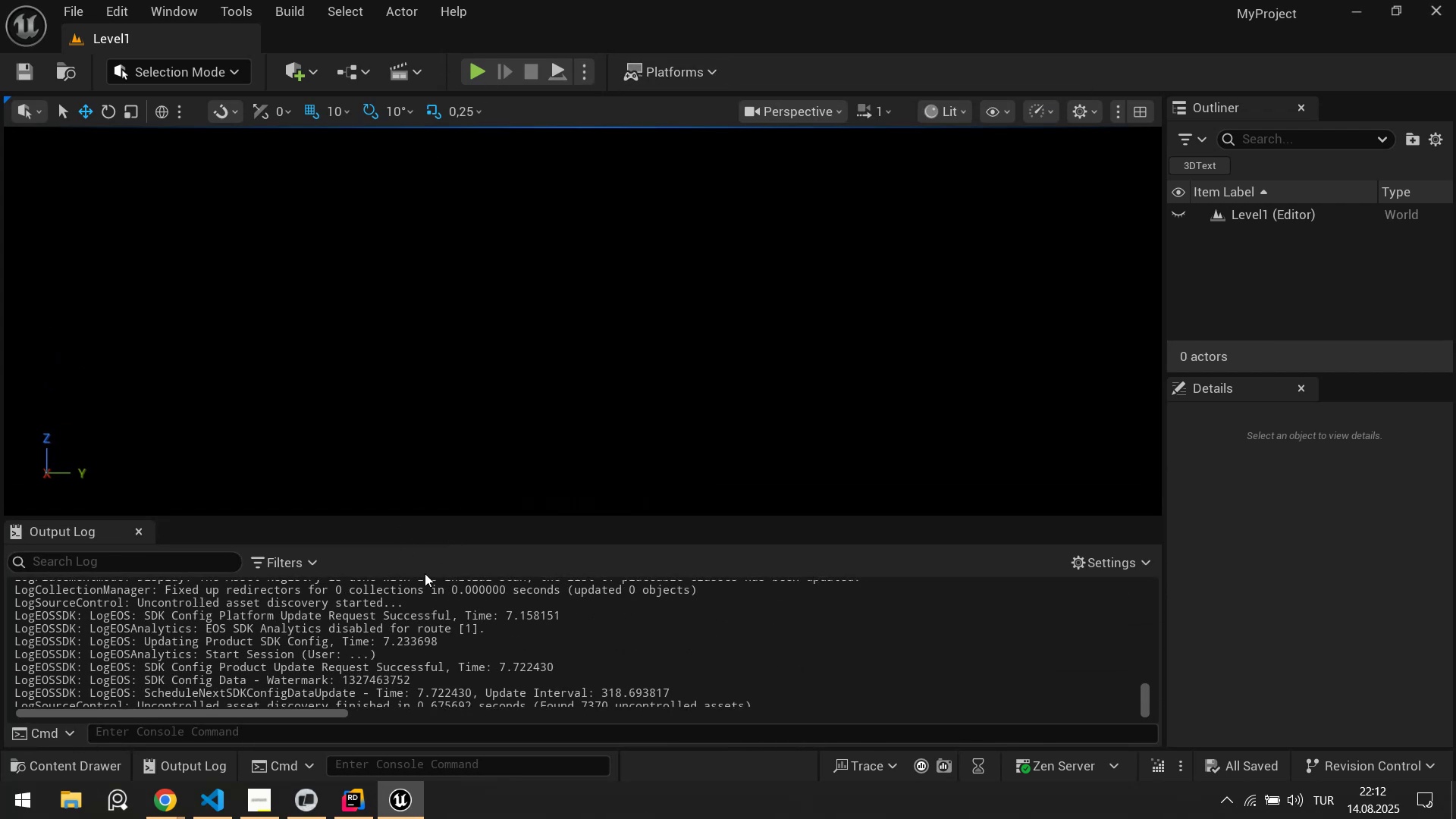 
scroll: coordinate [366, 645], scroll_direction: down, amount: 4.0
 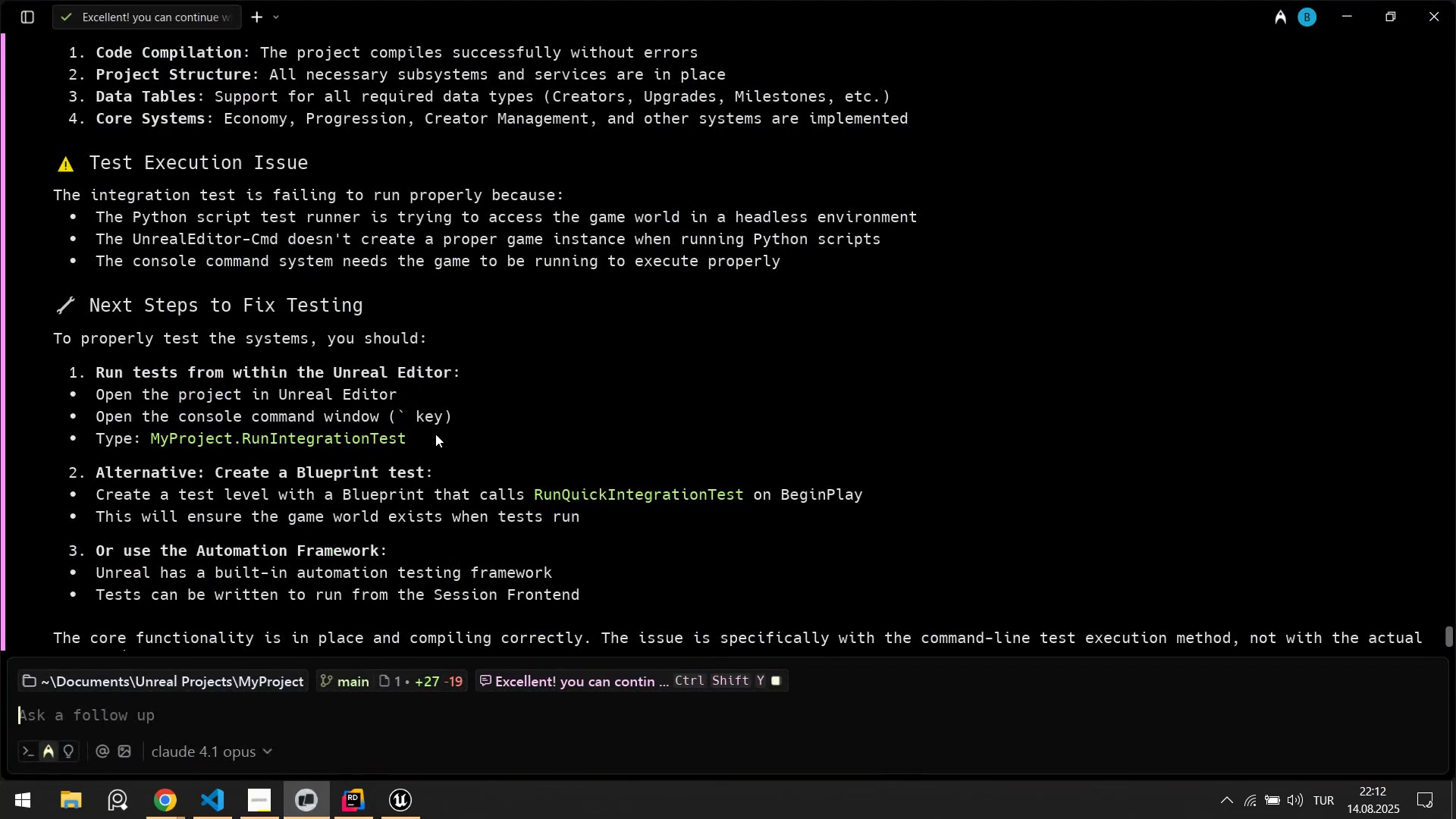 
wait(6.3)
 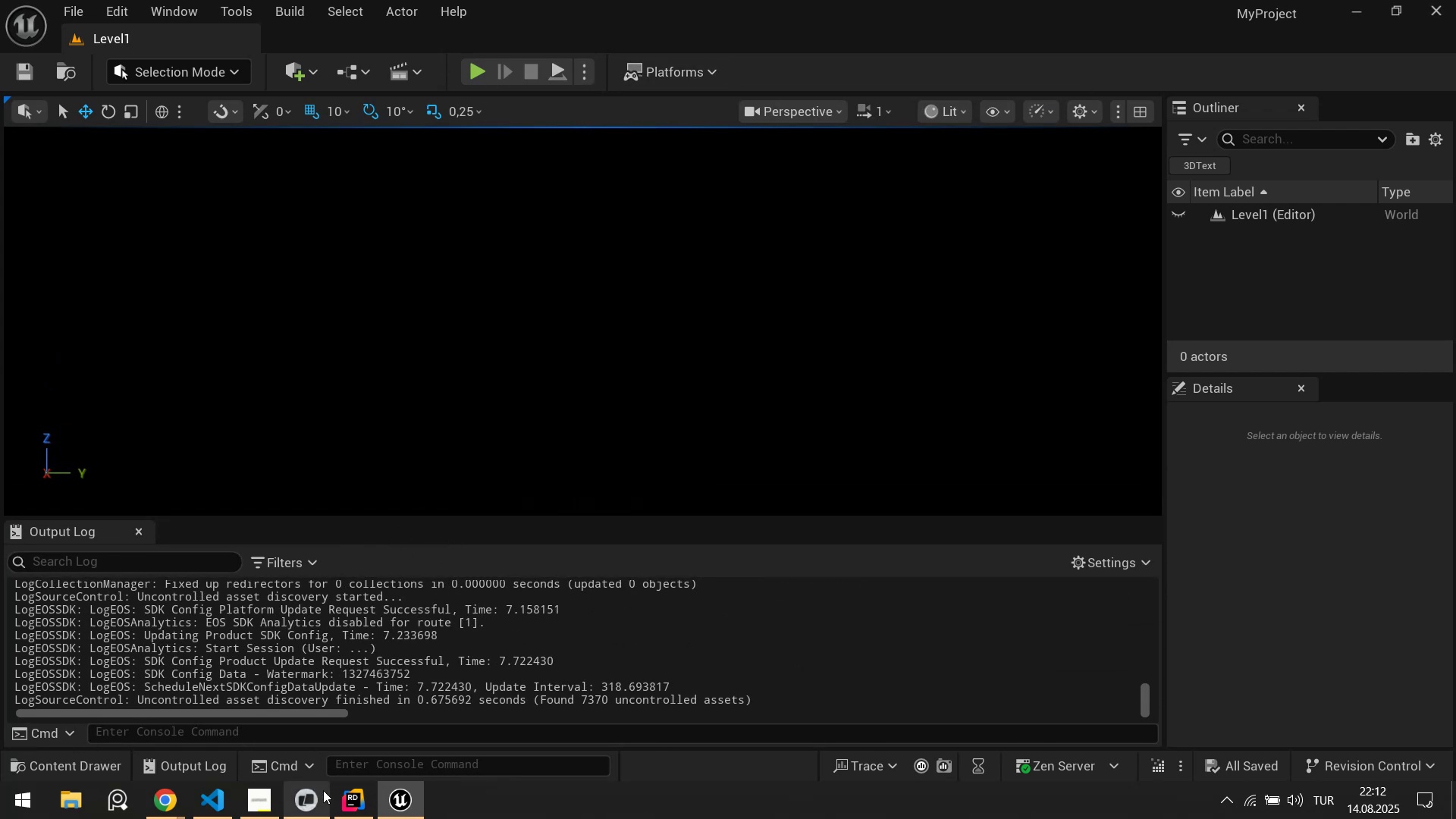 
left_click([403, 811])
 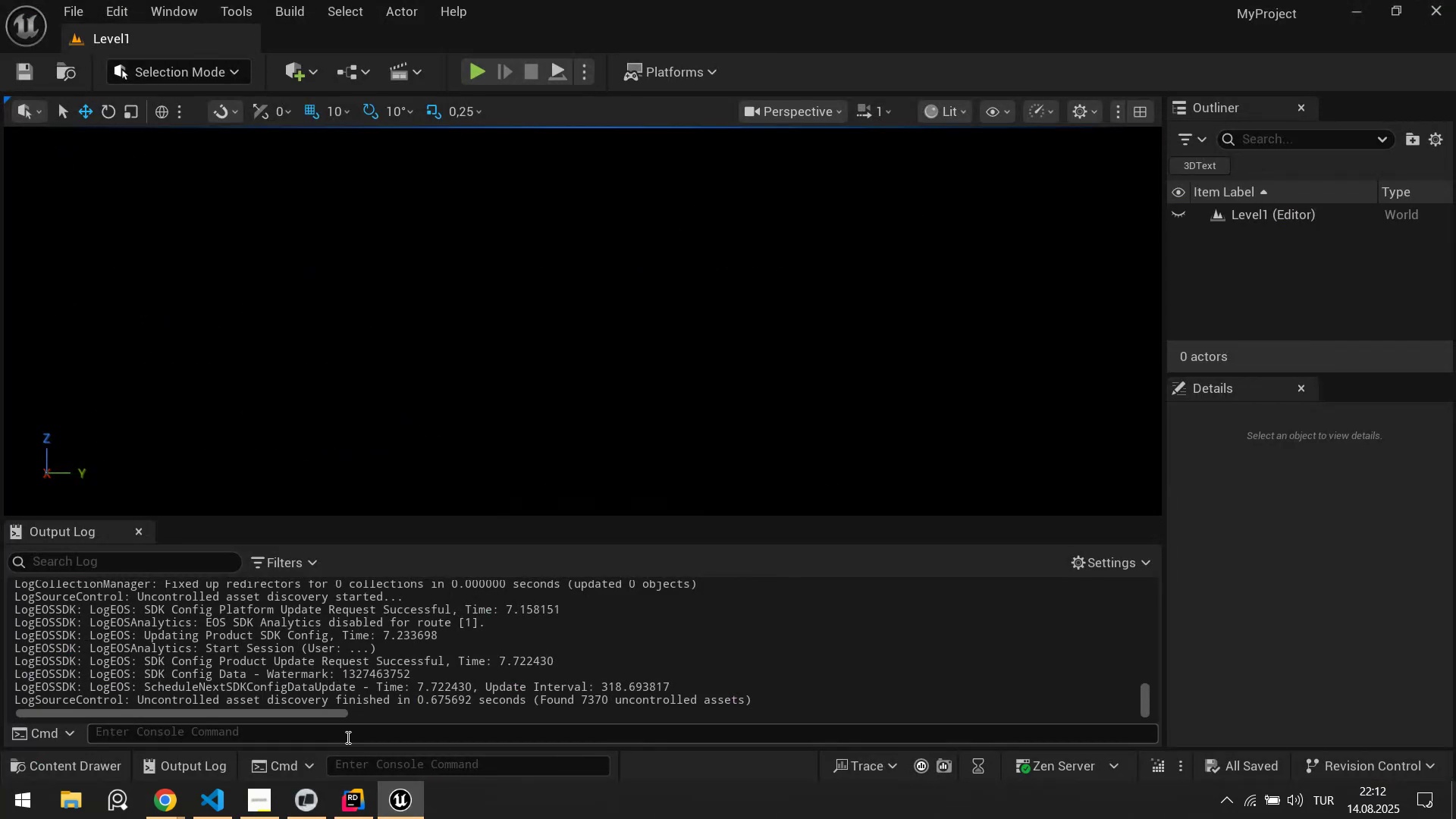 
left_click([347, 737])
 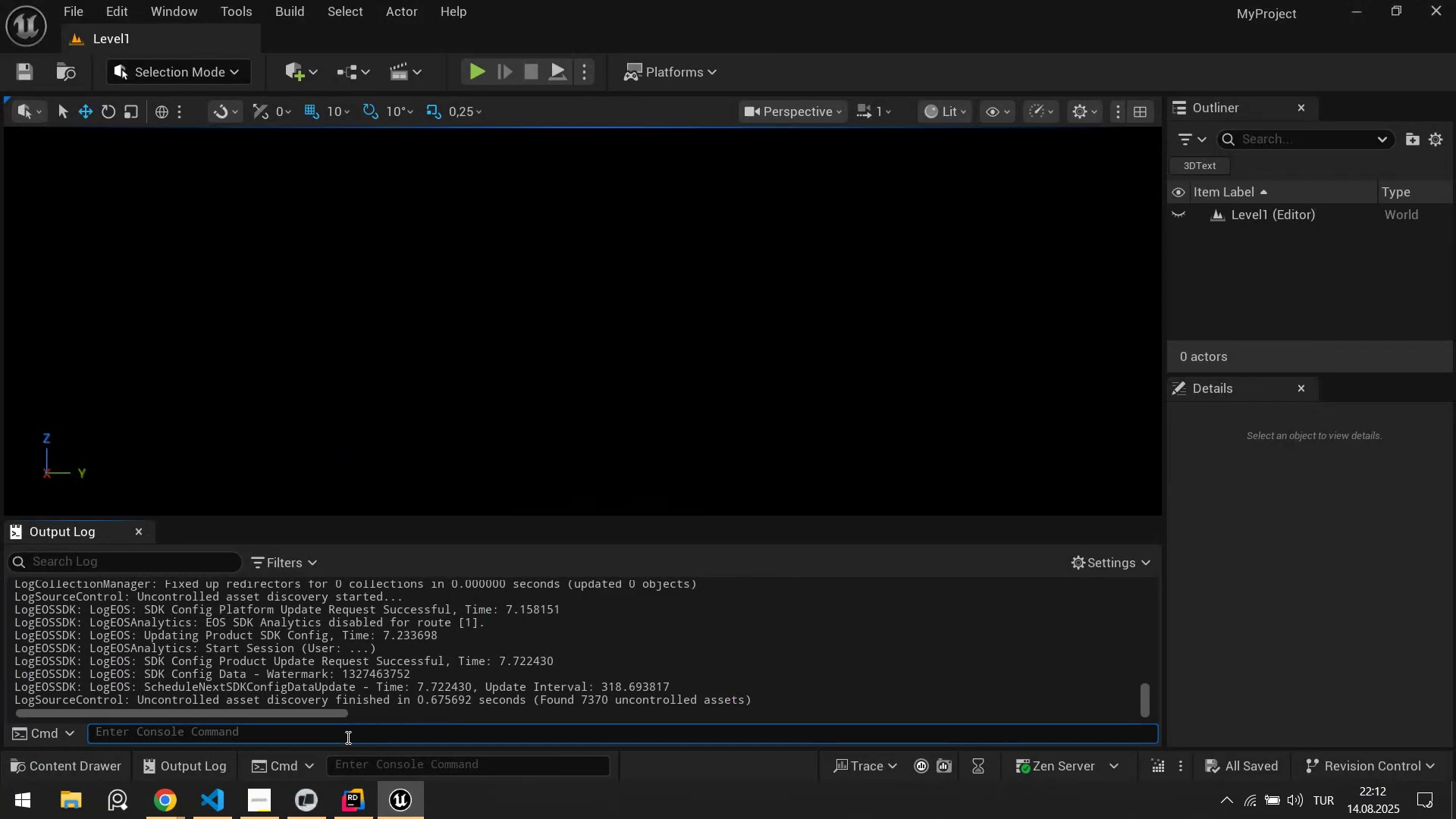 
key(CapsLock)
 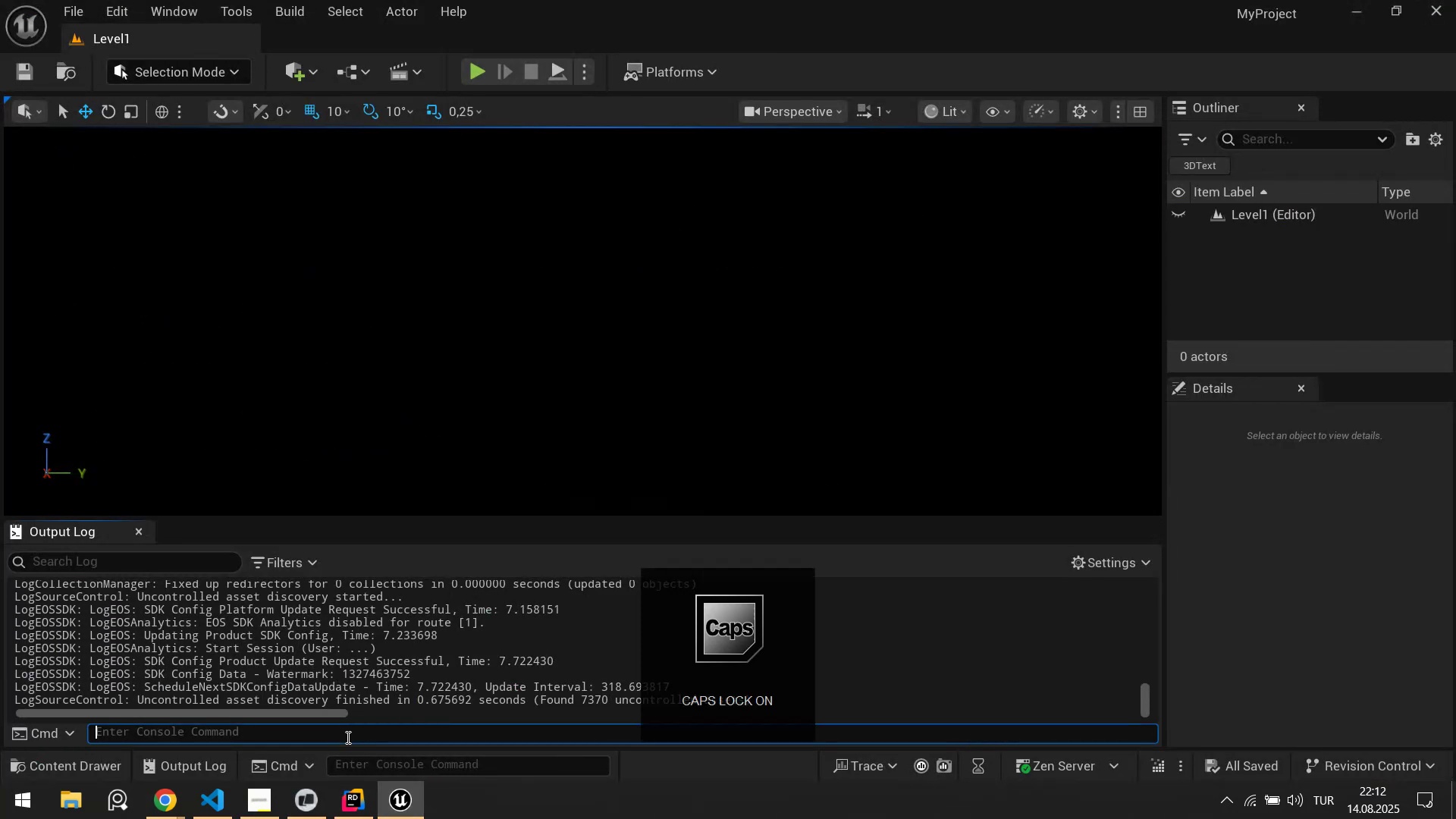 
key(M)
 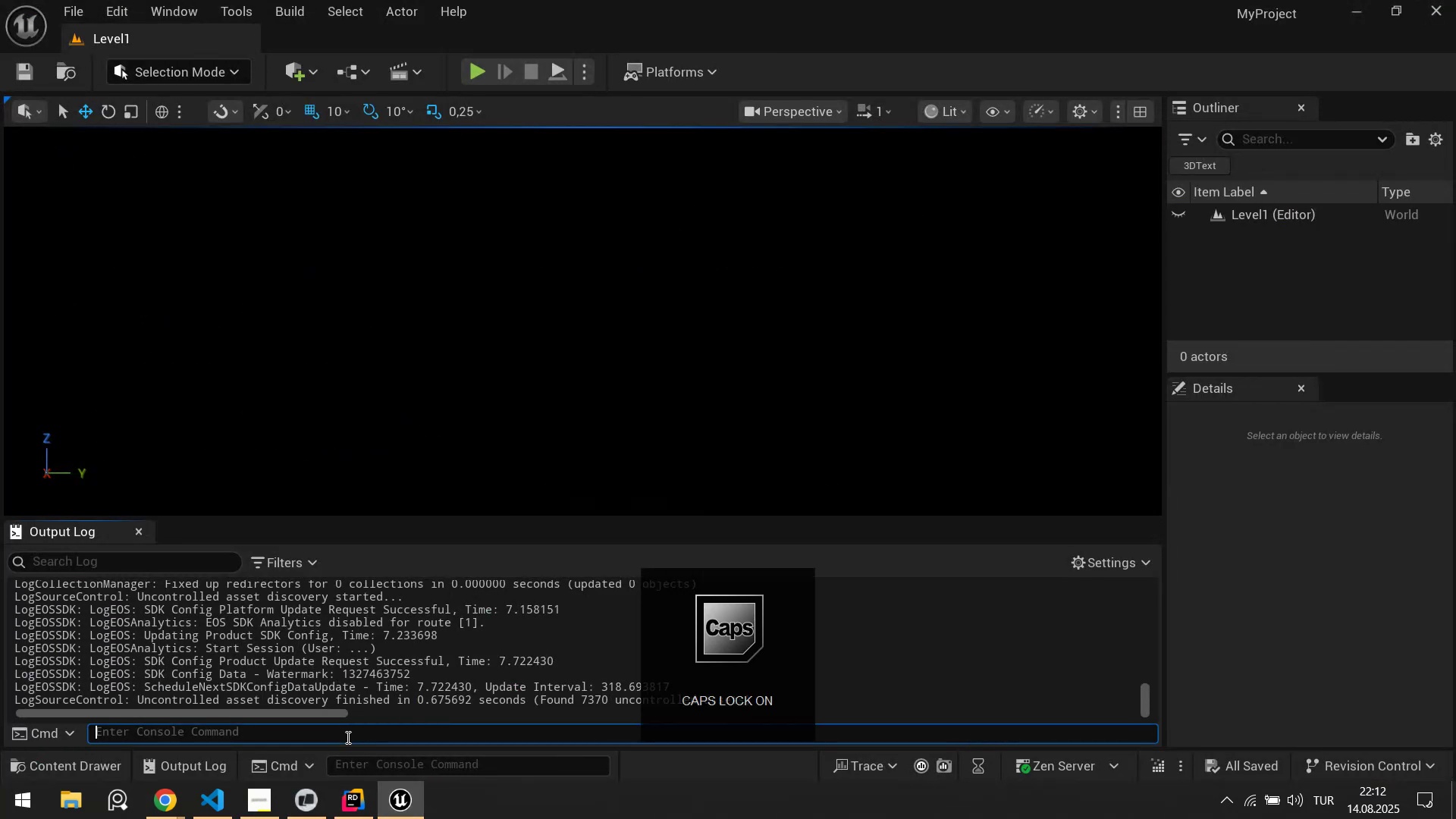 
key(CapsLock)
 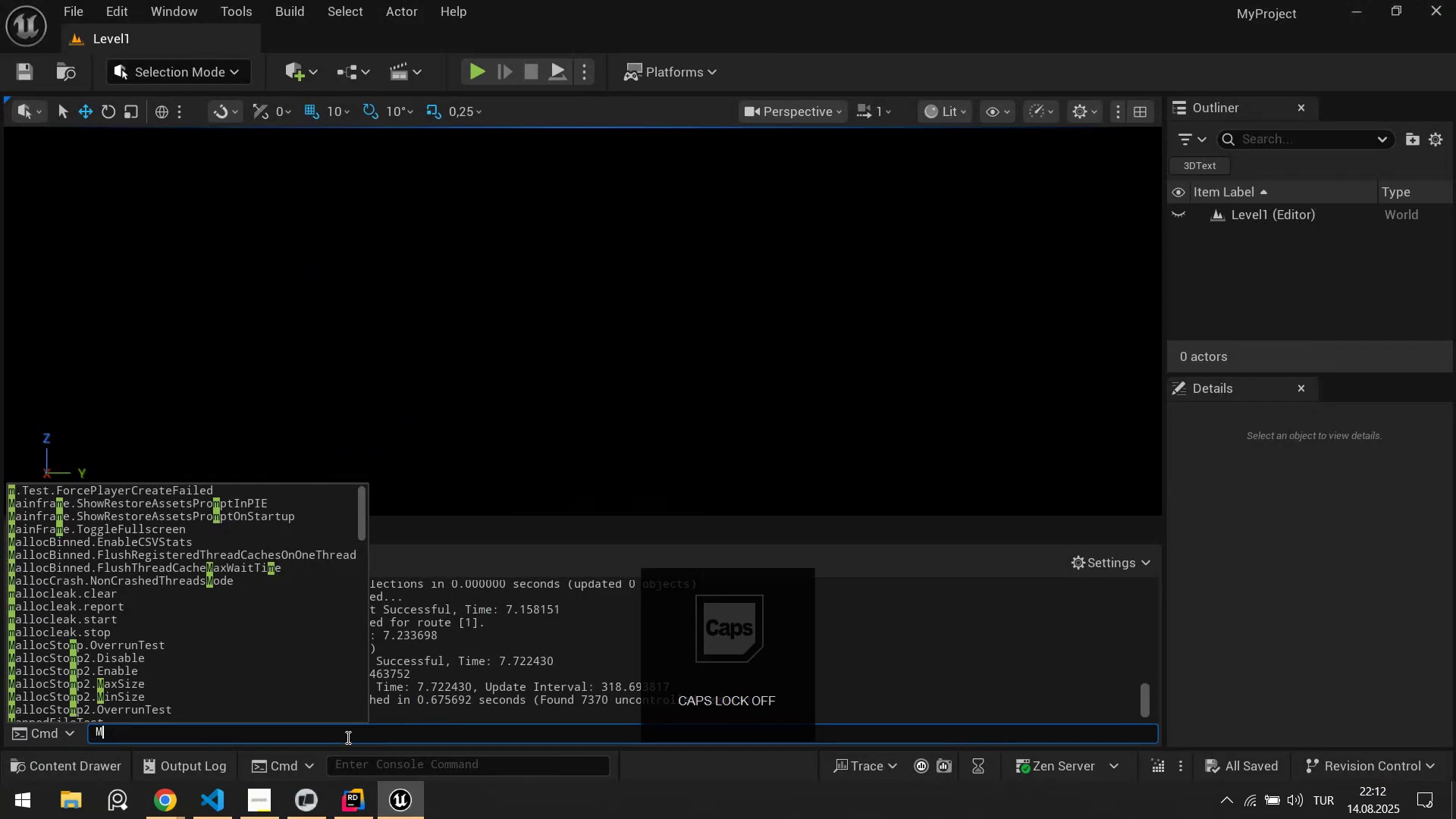 
key(Y)
 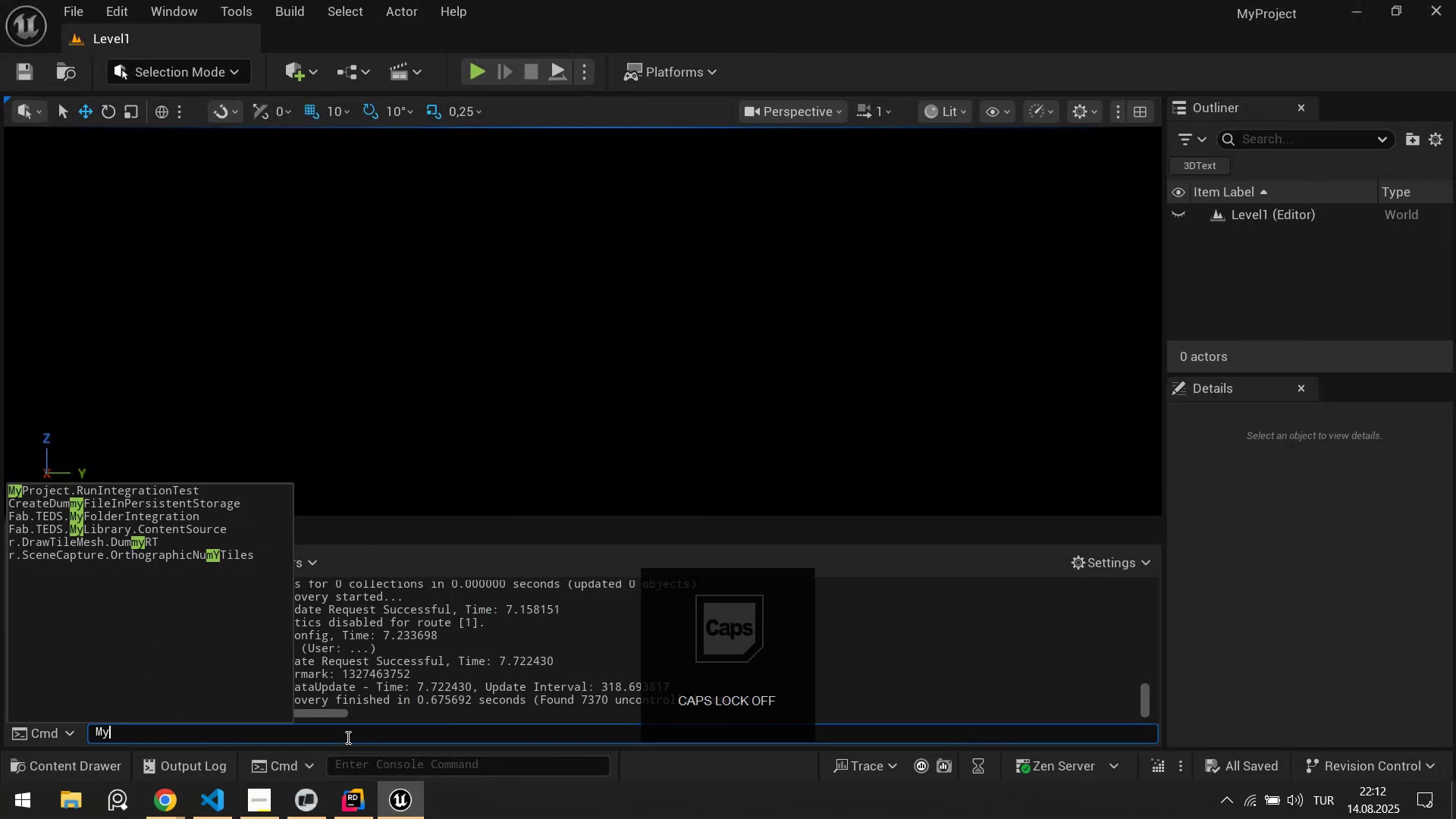 
key(CapsLock)
 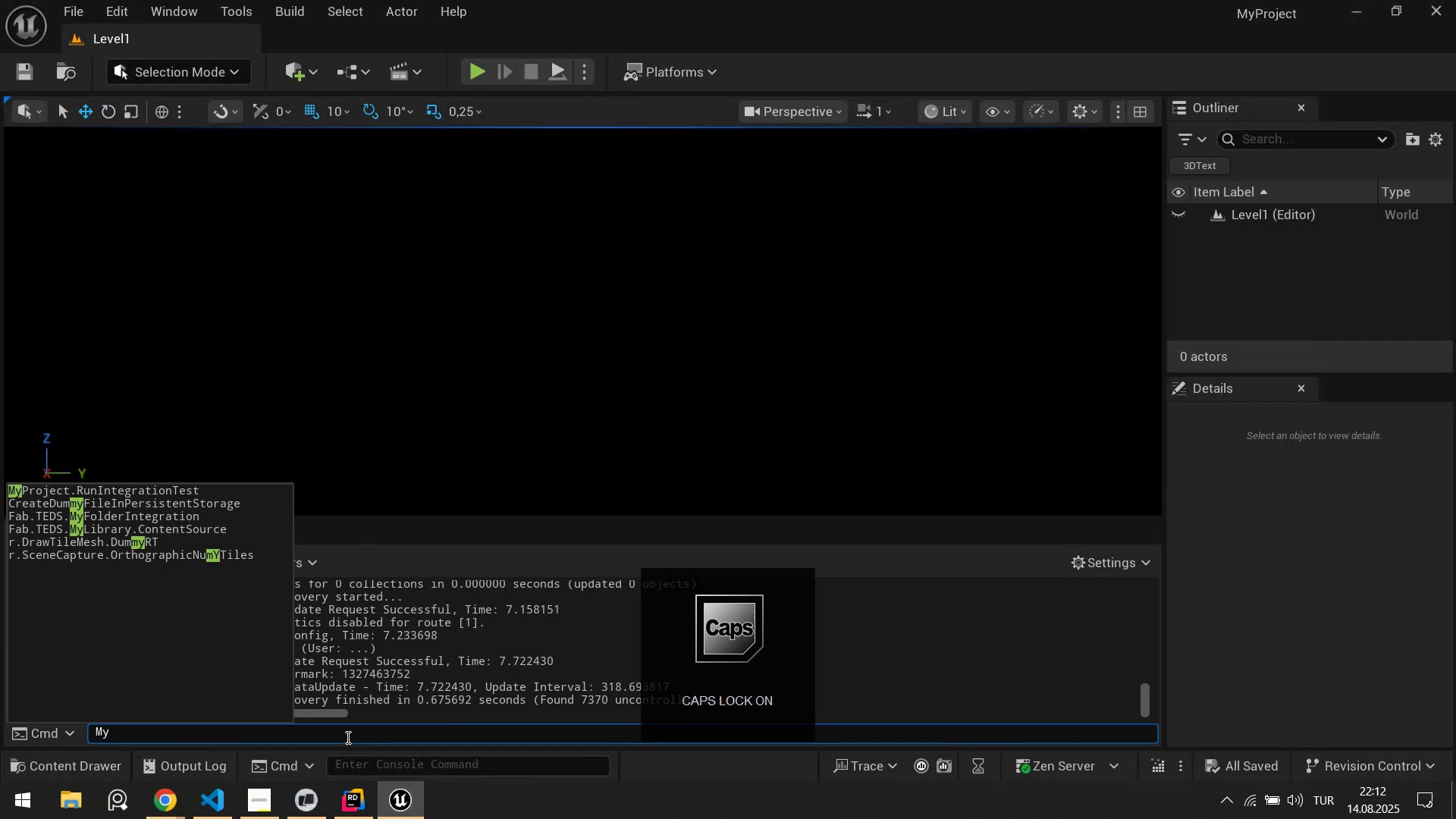 
key(P)
 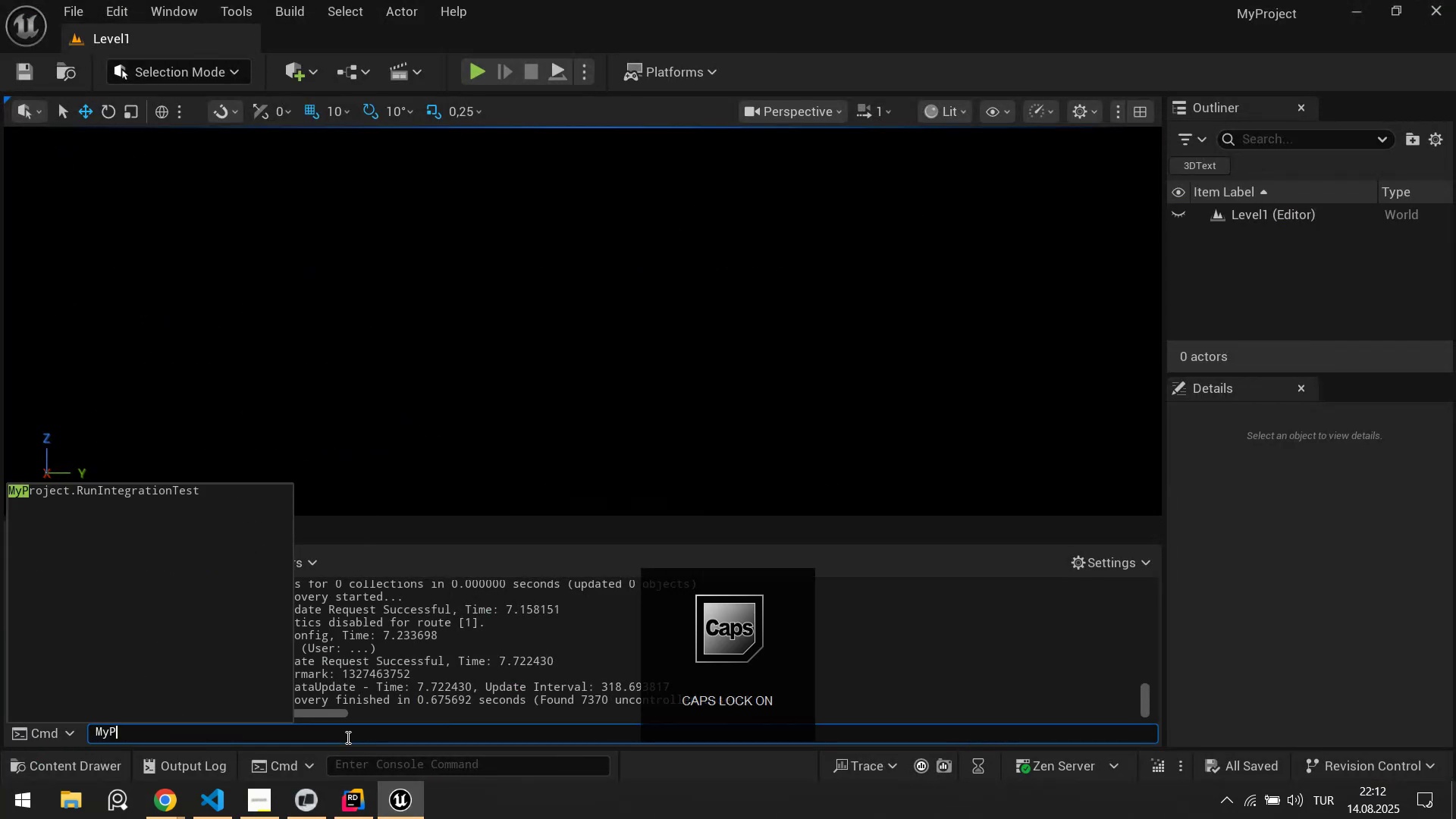 
key(CapsLock)
 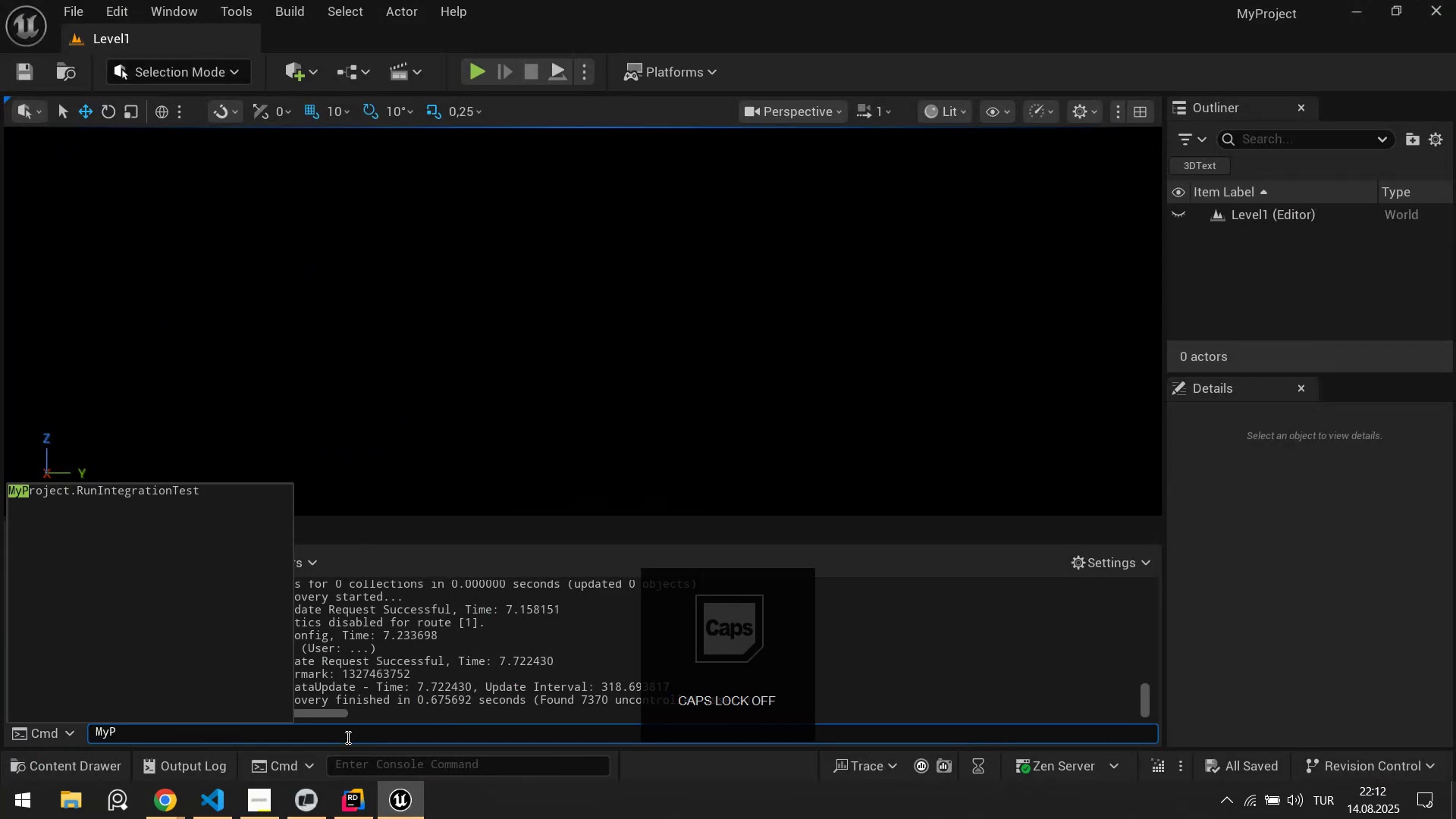 
key(R)
 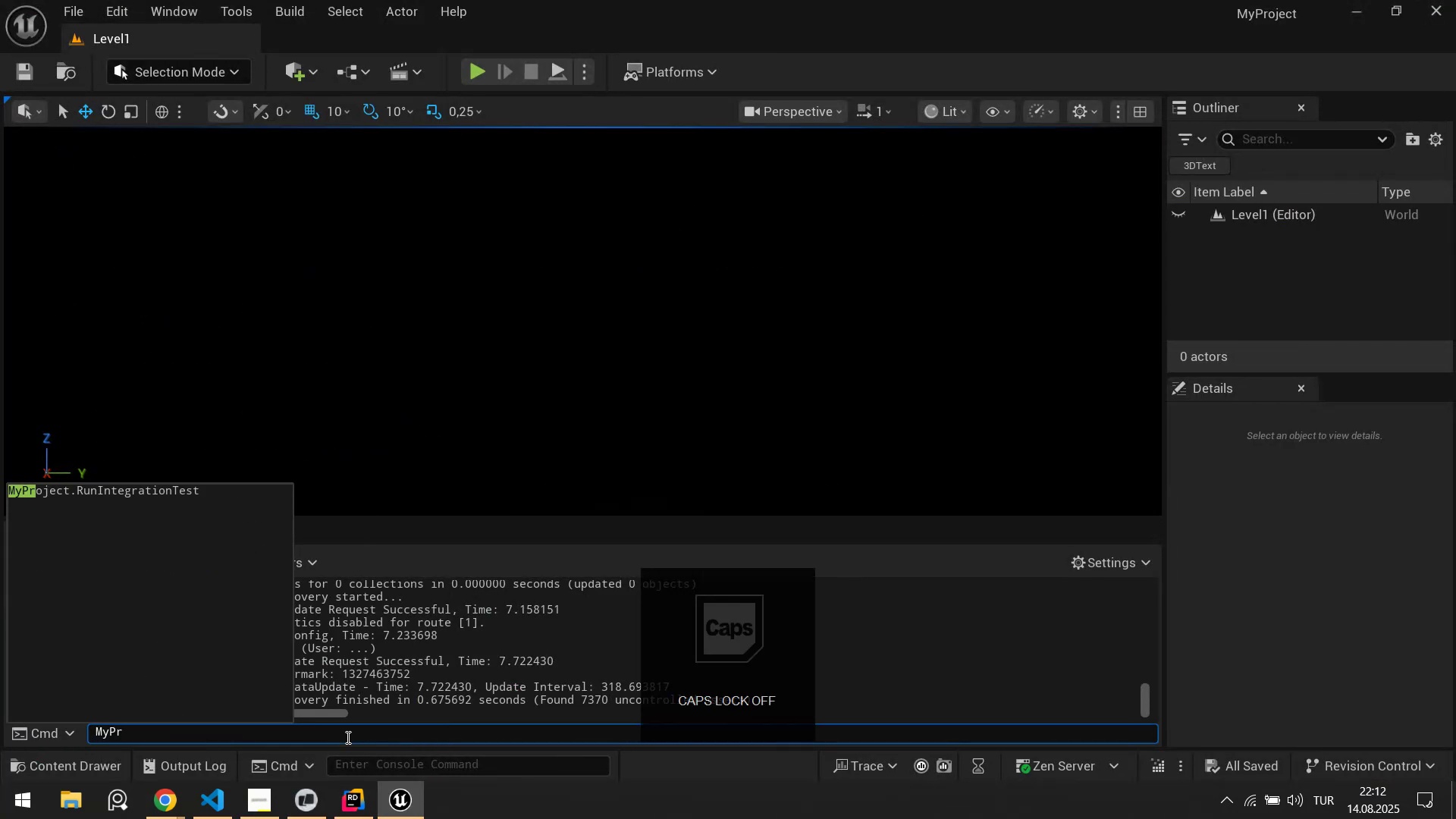 
key(ArrowDown)
 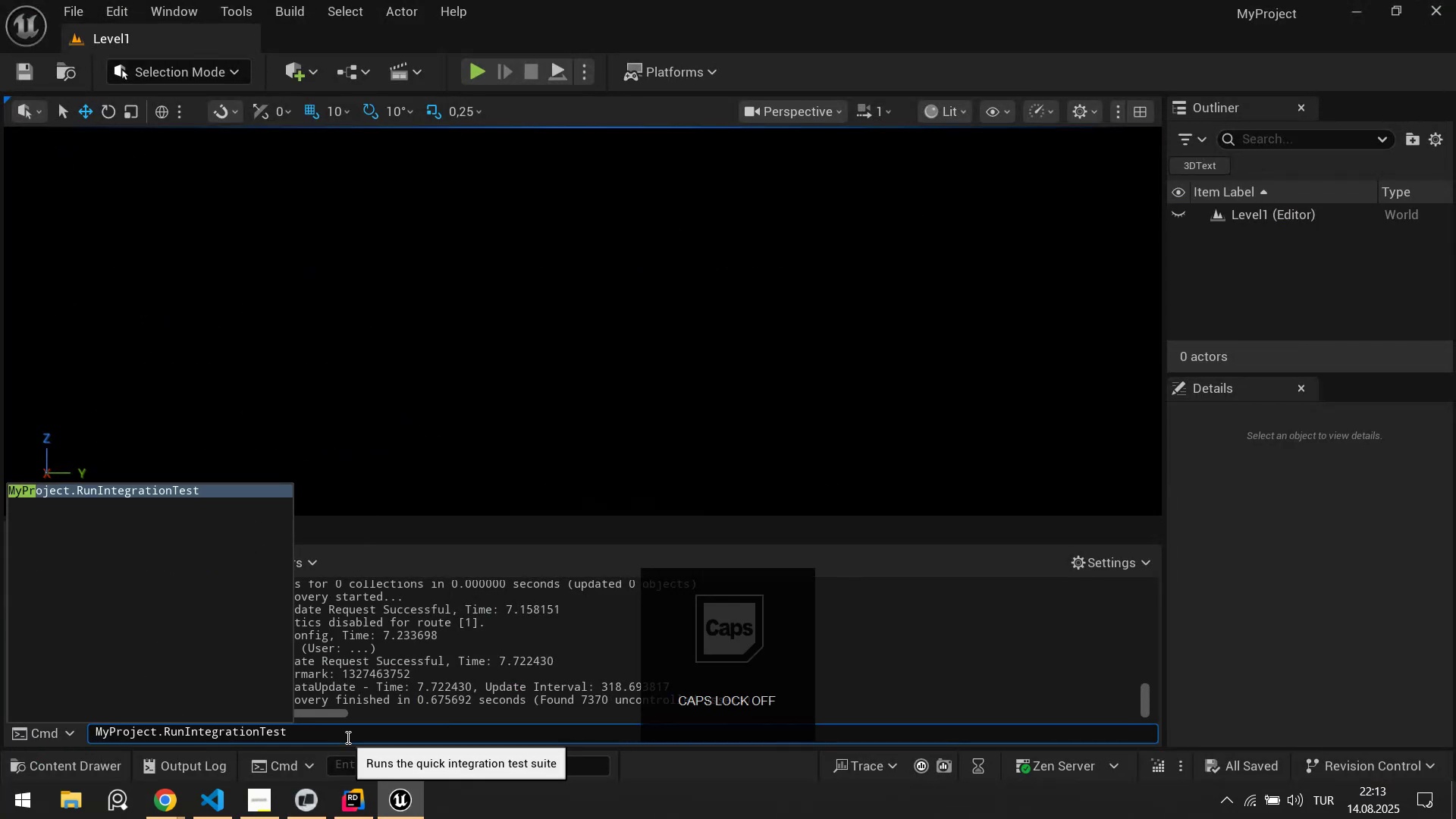 
key(Enter)
 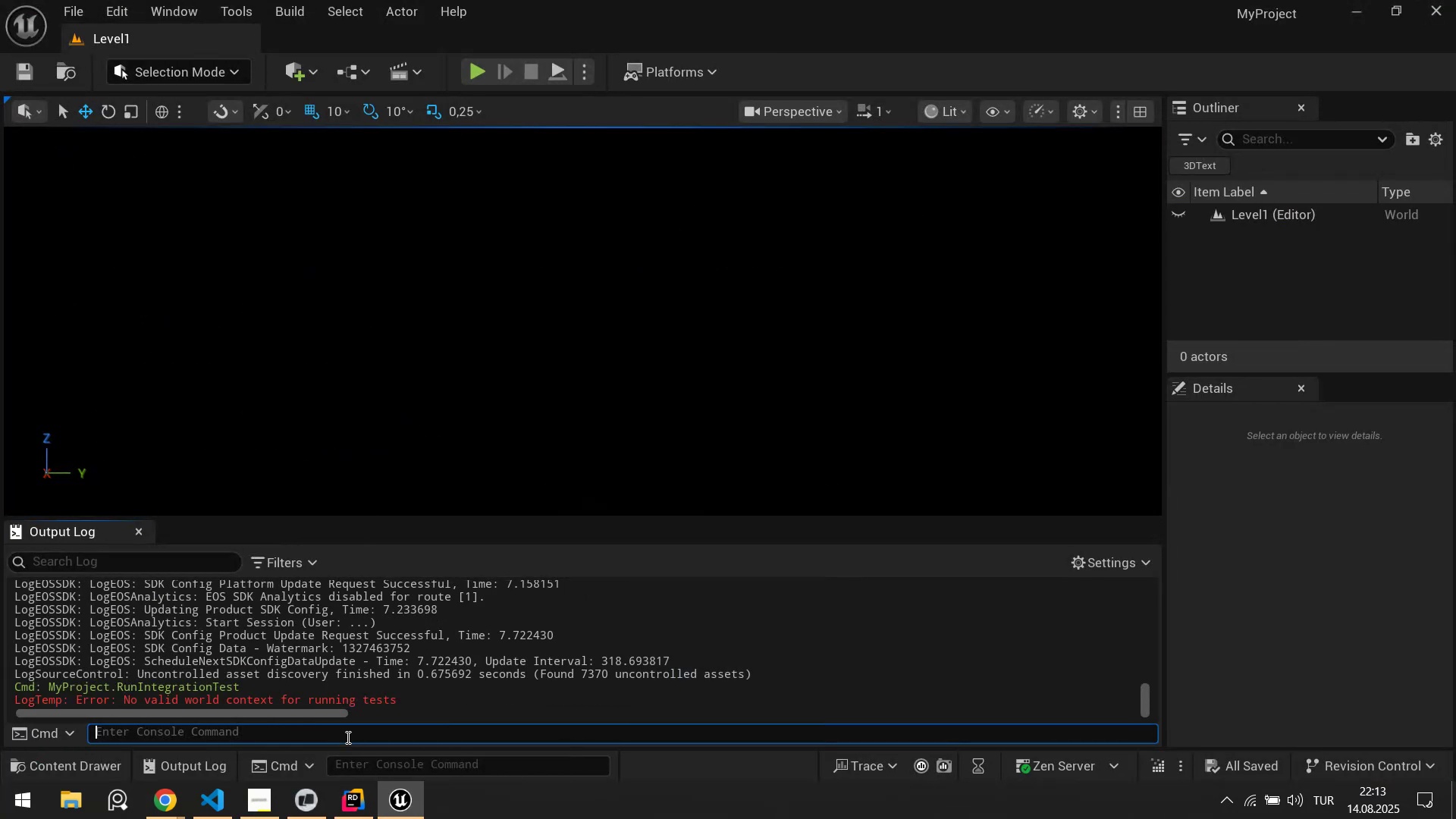 
hold_key(key=AltLeft, duration=0.34)
 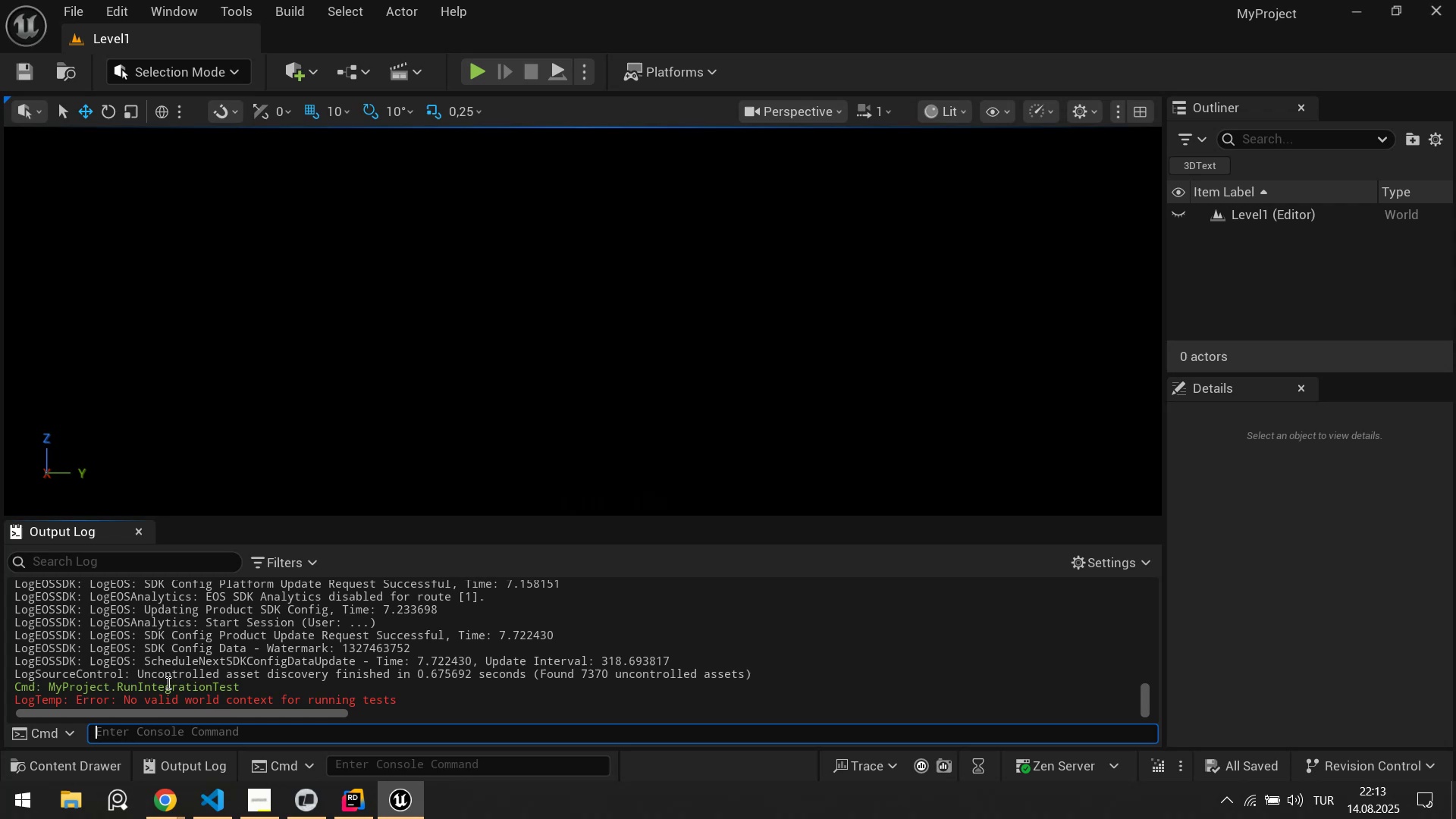 
left_click_drag(start_coordinate=[149, 702], to_coordinate=[326, 710])
 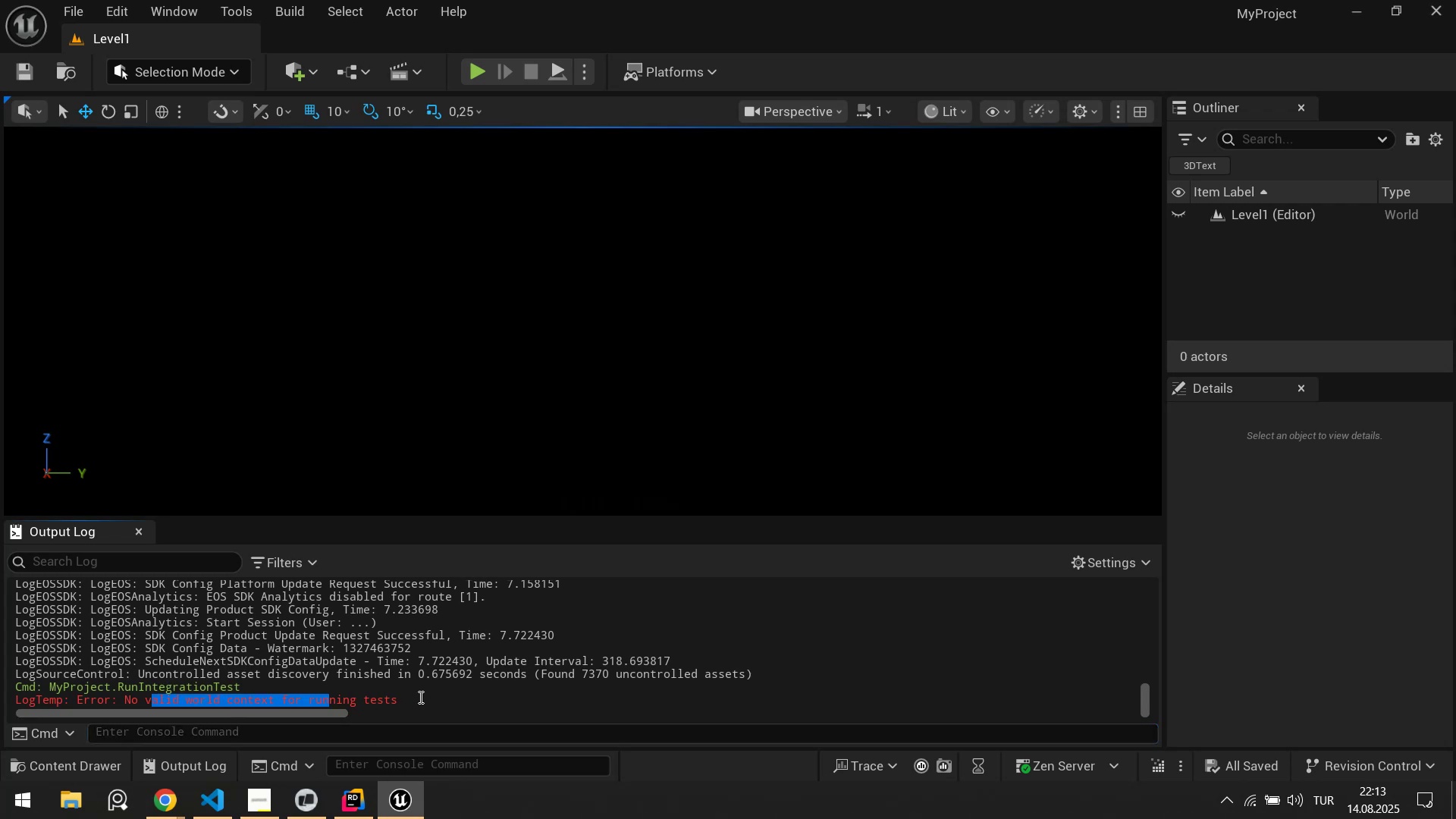 
left_click([420, 697])
 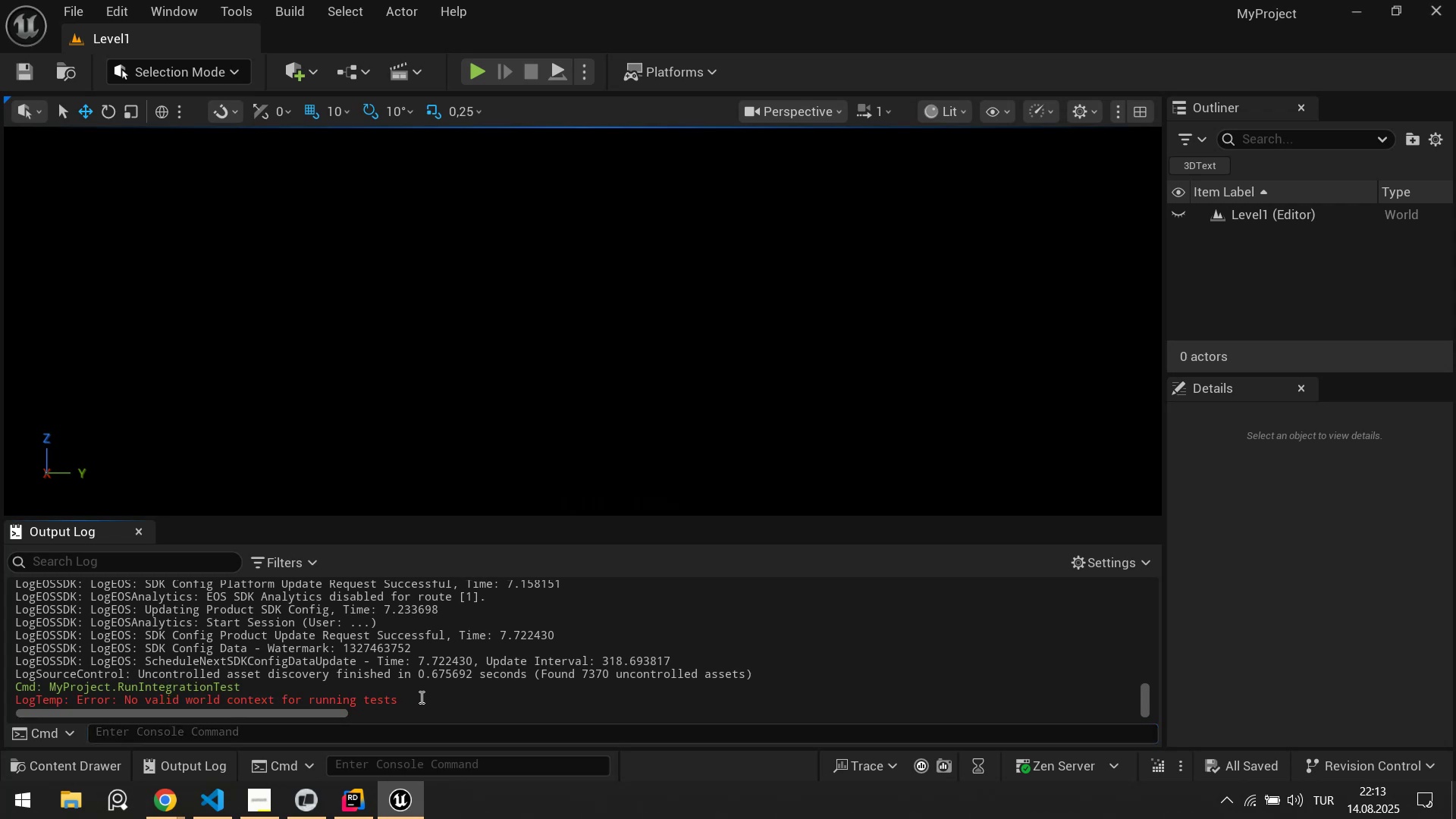 
key(Alt+AltLeft)
 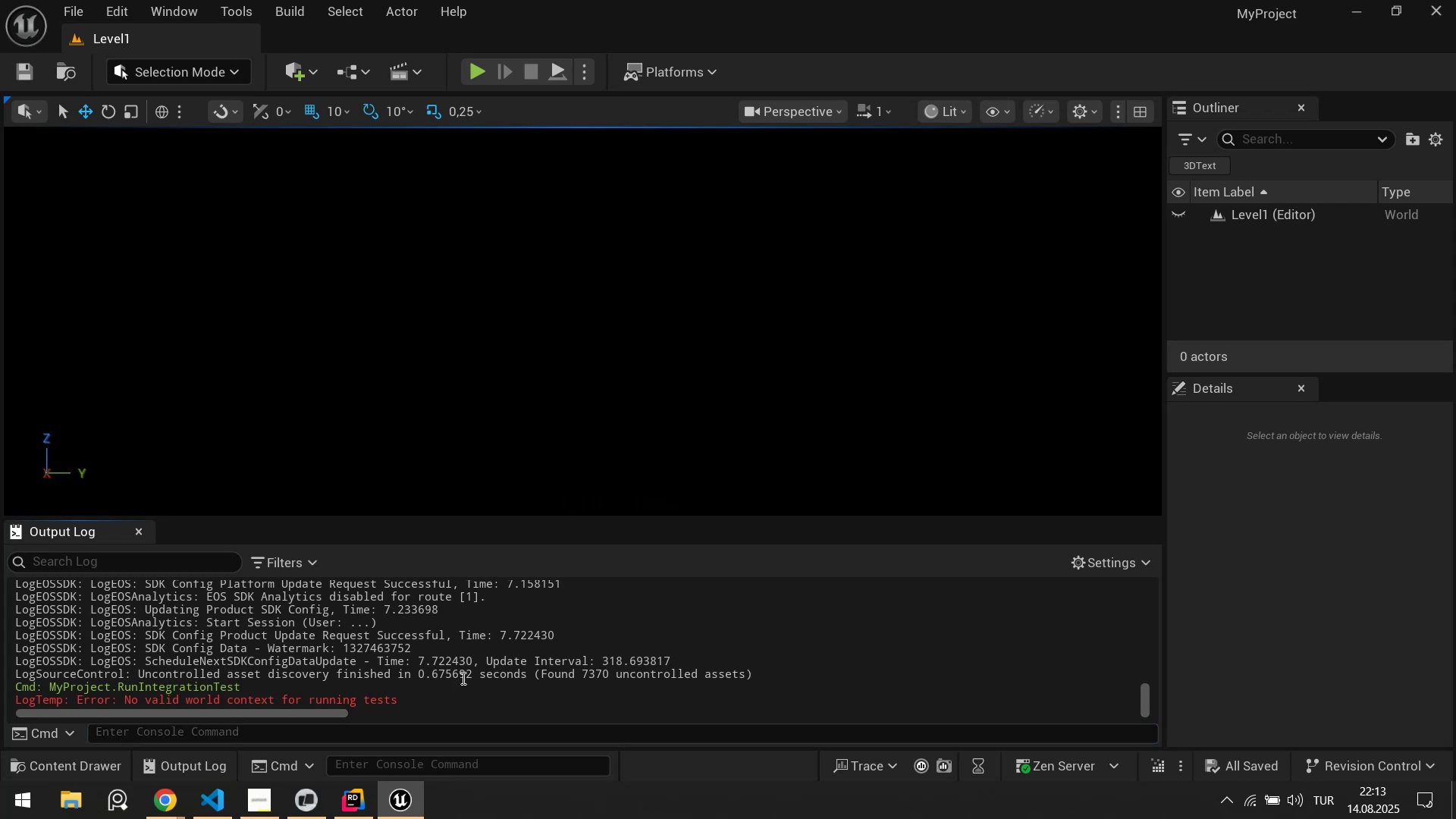 
key(Alt+Tab)
 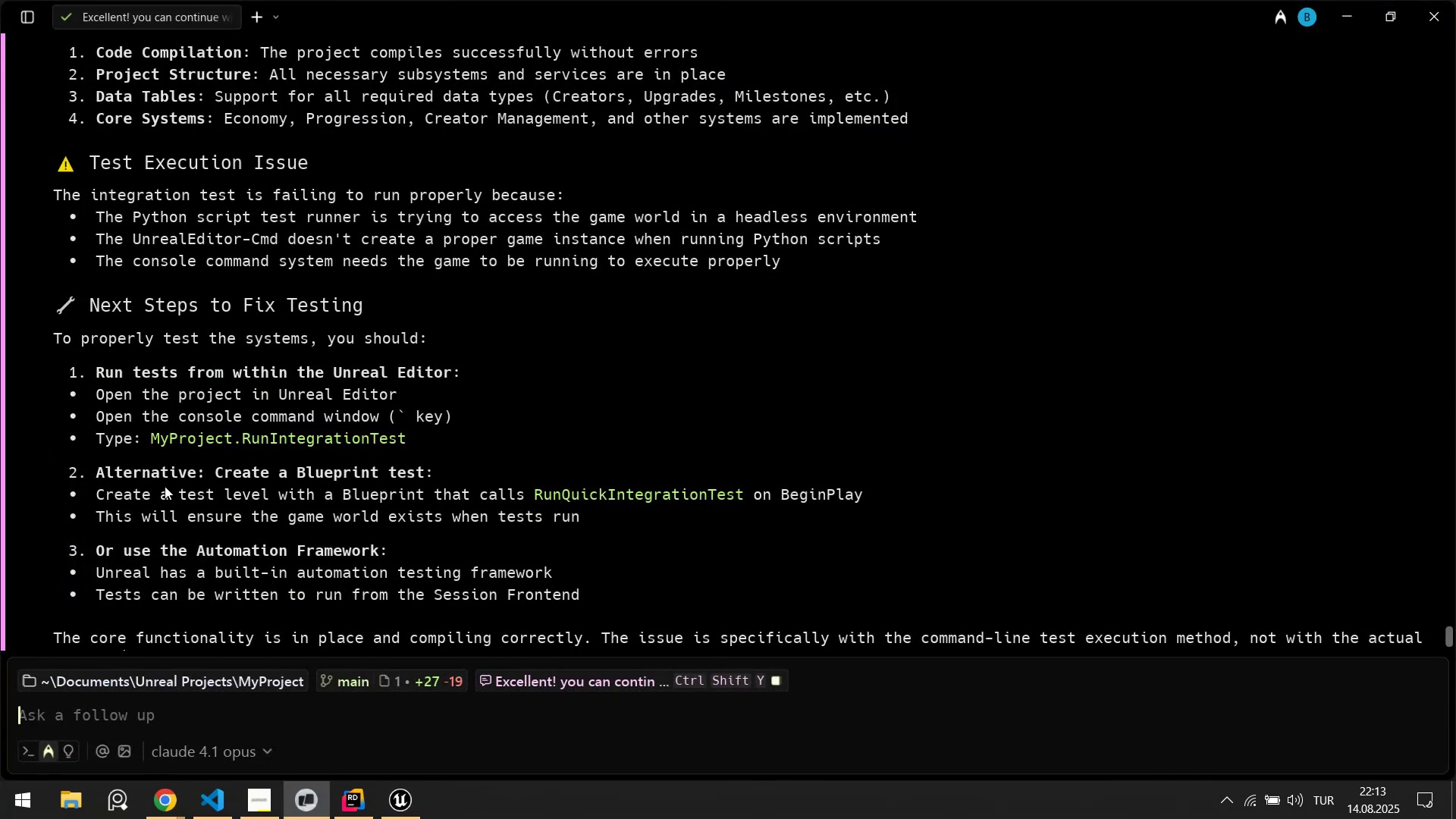 
wait(7.02)
 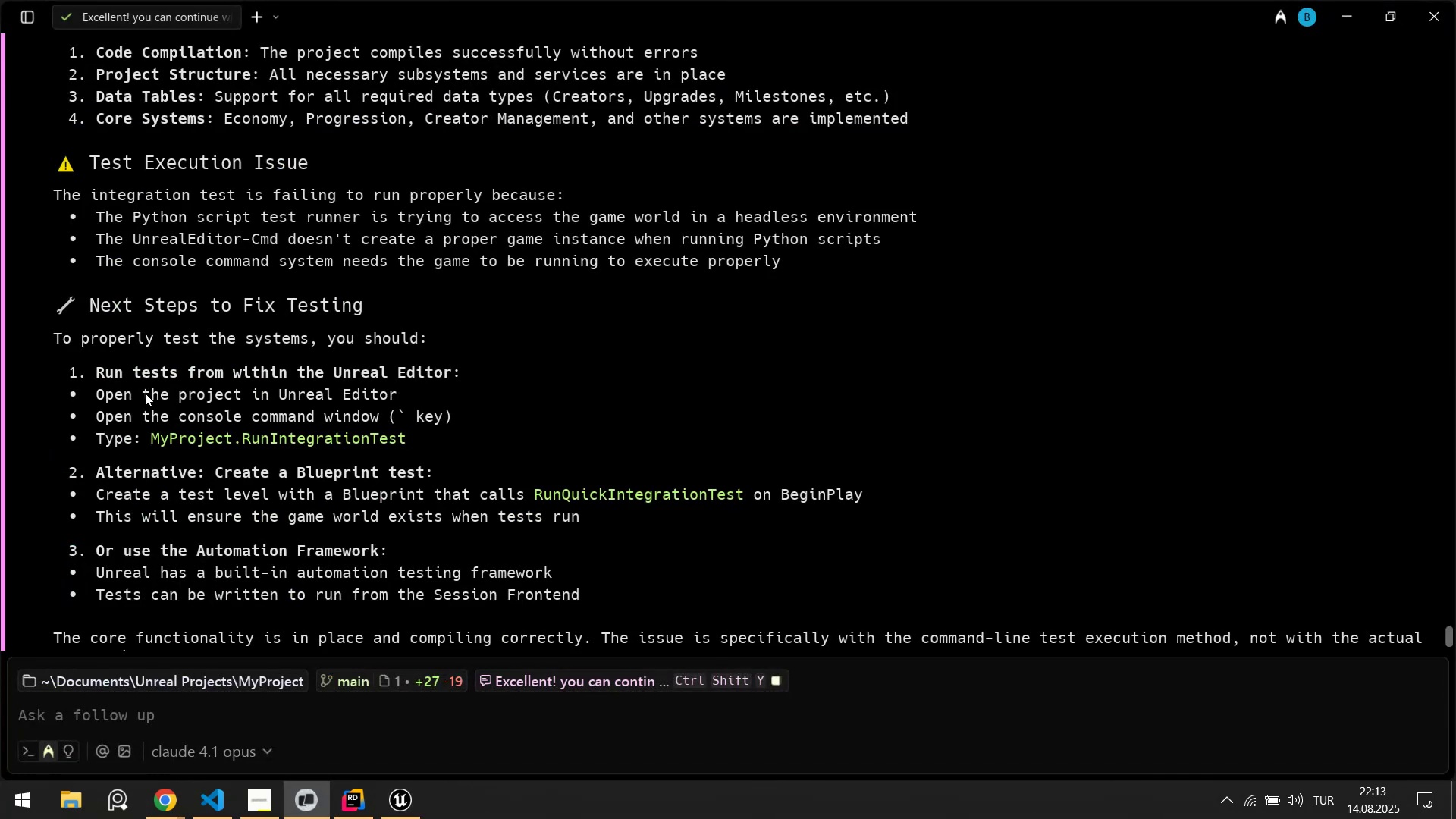 
key(Alt+AltLeft)
 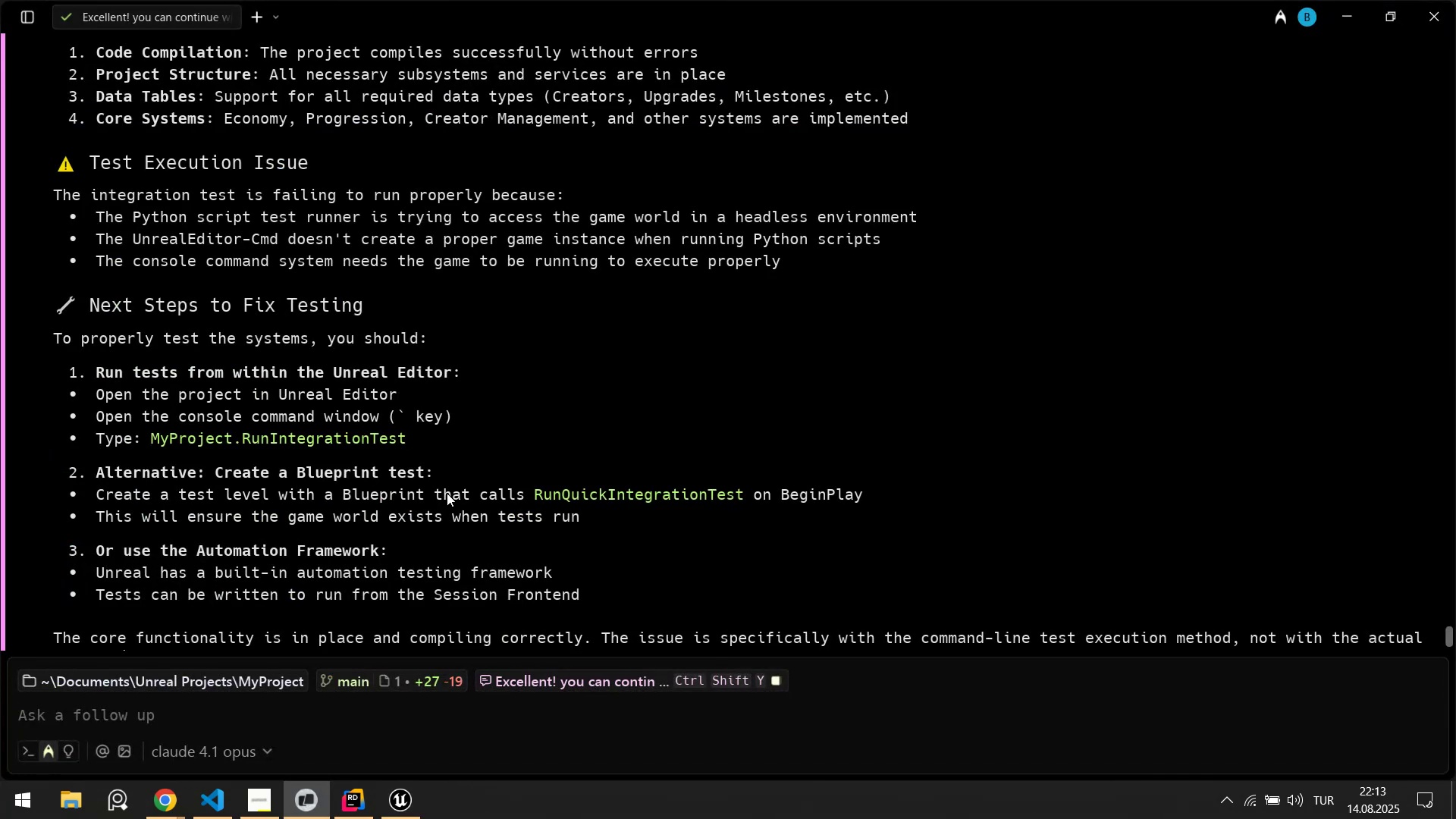 
key(Alt+Tab)
 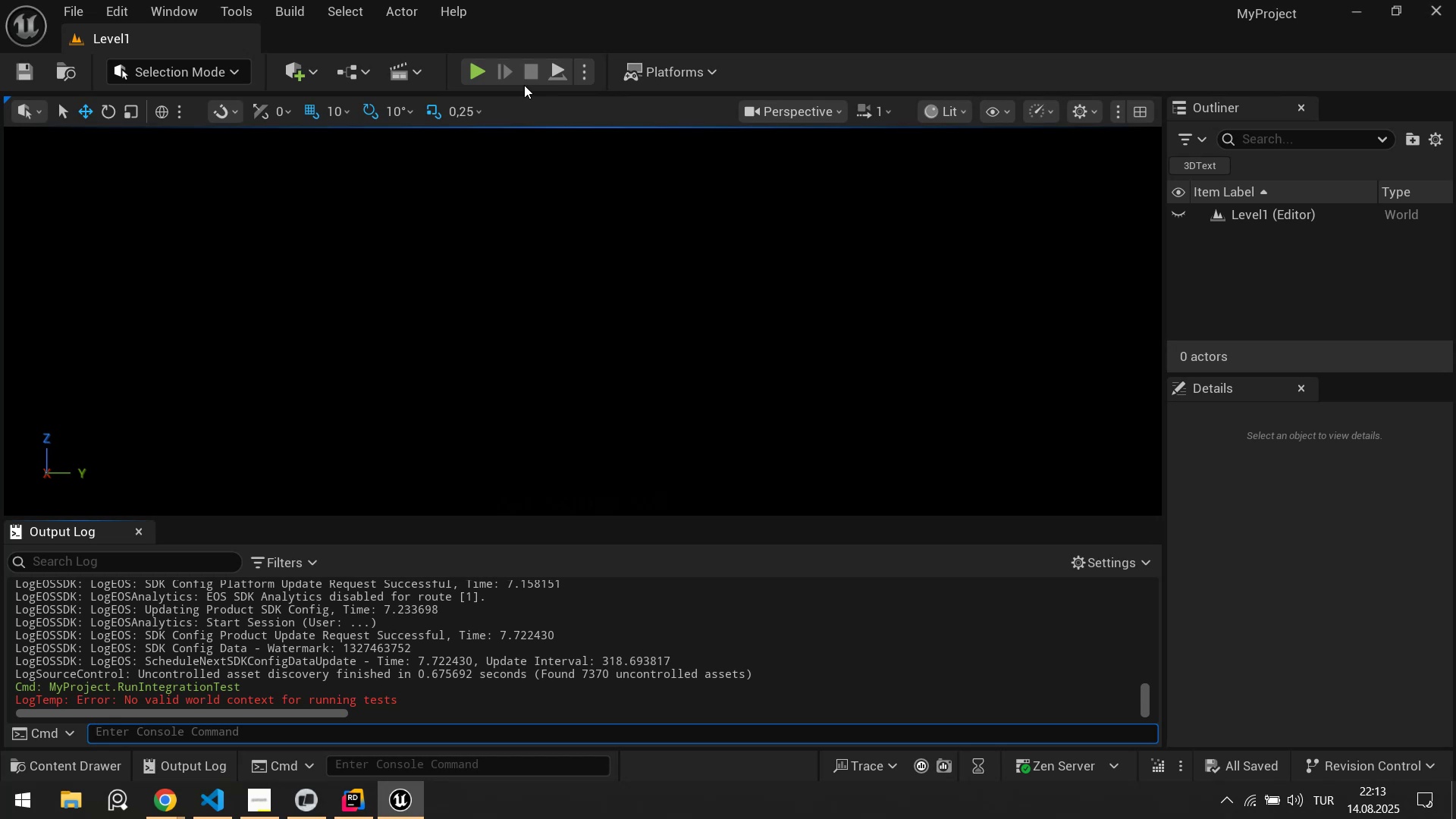 
left_click([478, 76])
 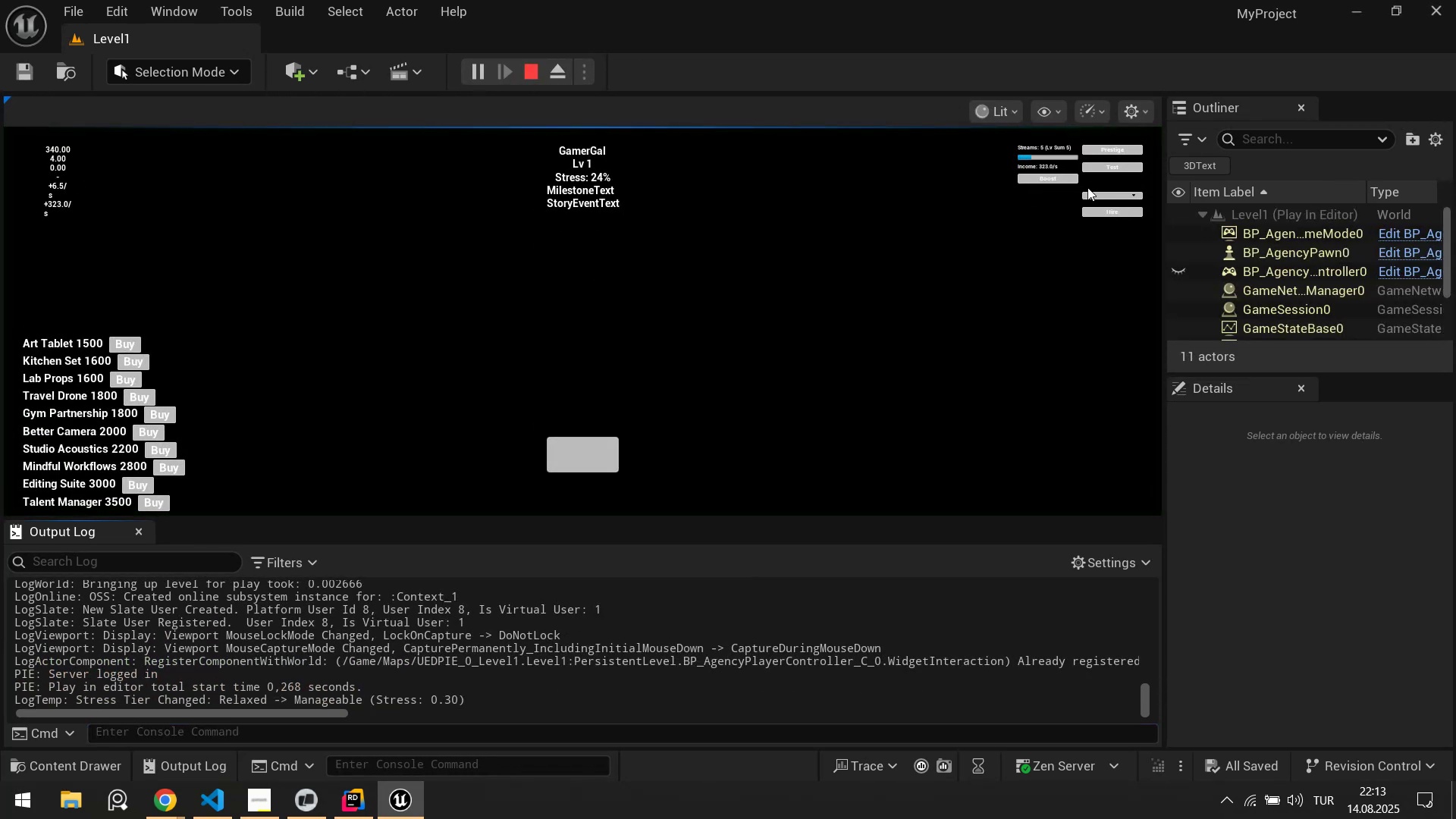 
left_click([1124, 166])
 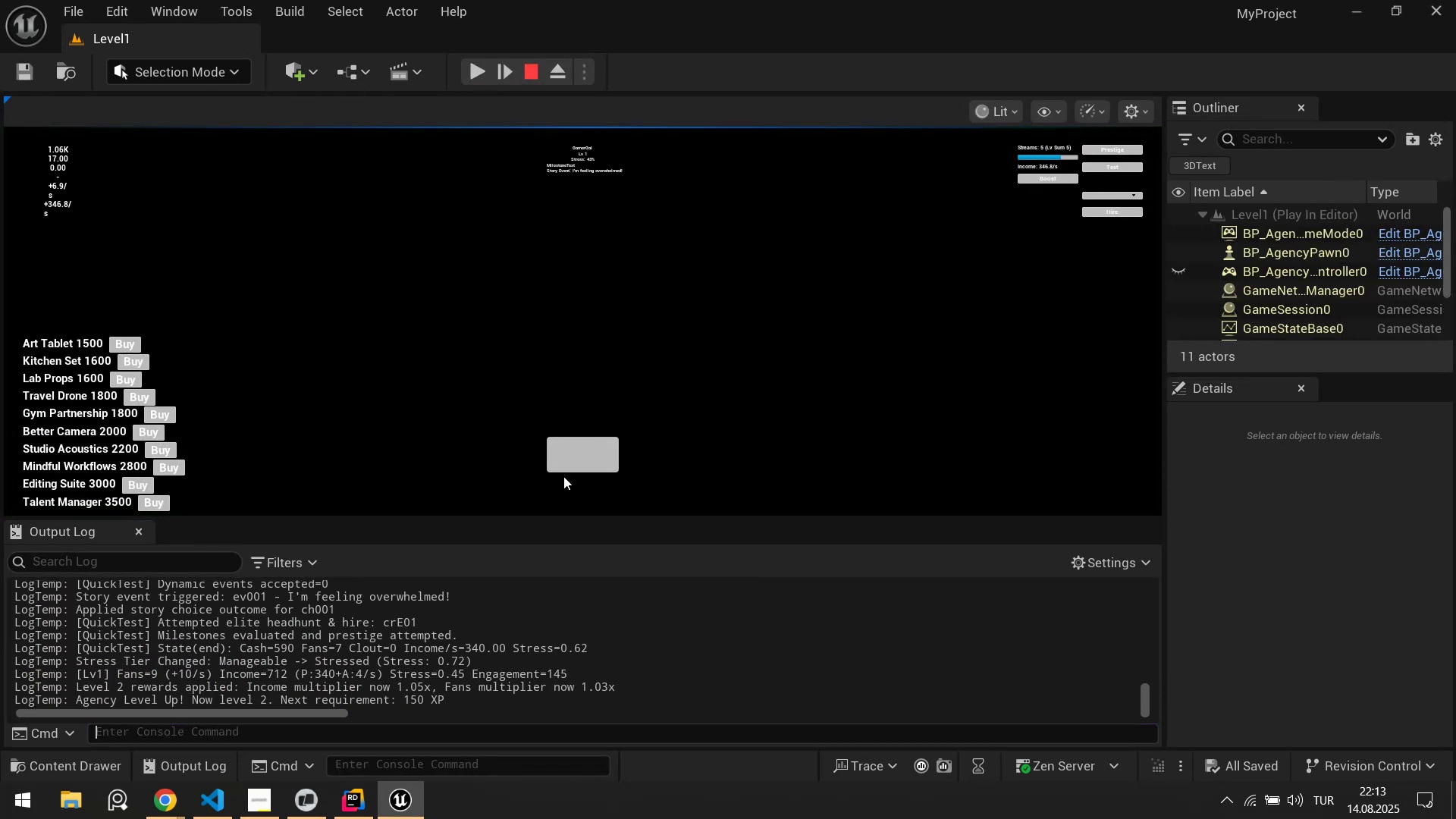 
left_click_drag(start_coordinate=[523, 519], to_coordinate=[523, 261])
 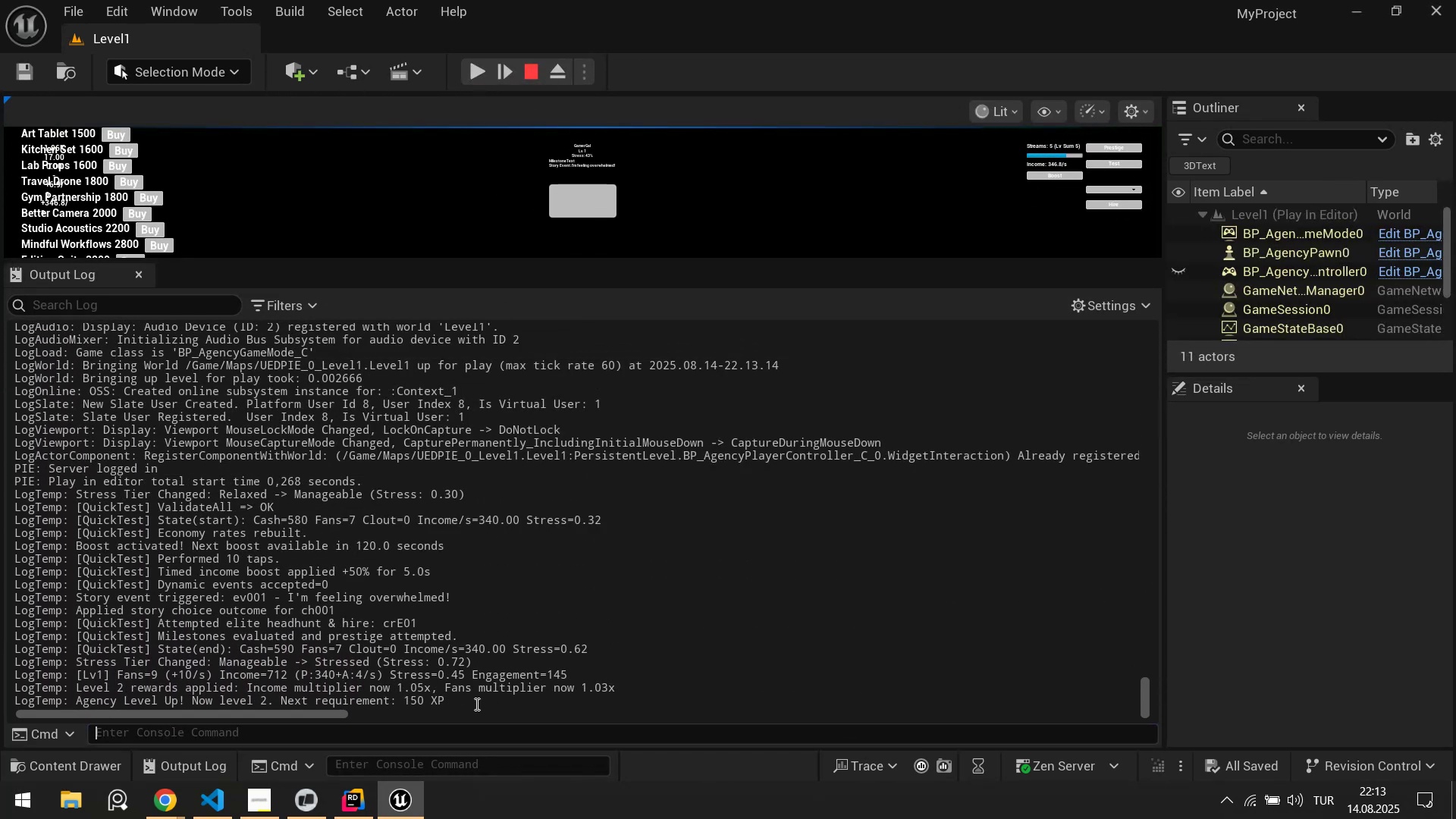 
left_click([476, 77])
 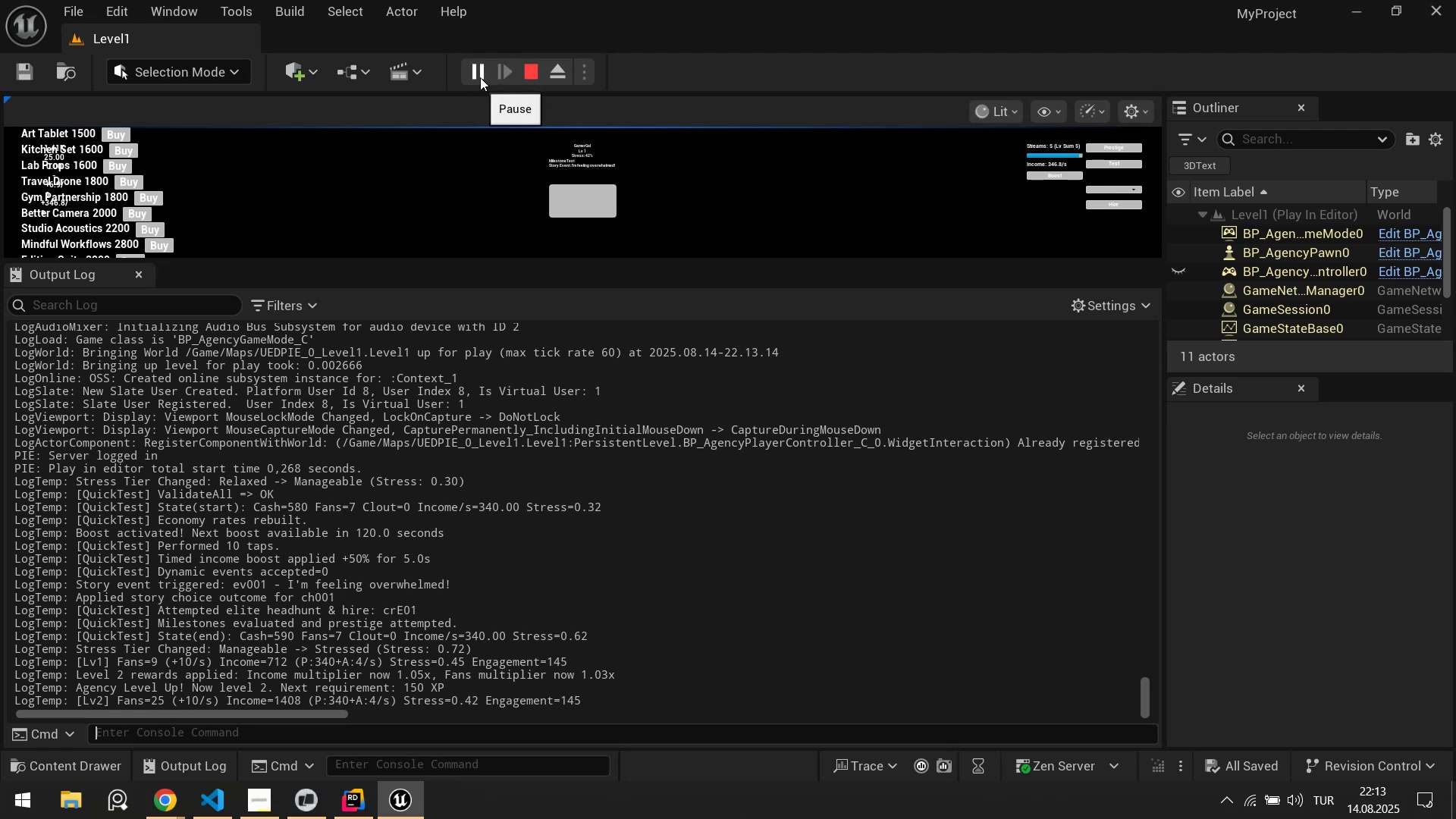 
left_click([480, 77])
 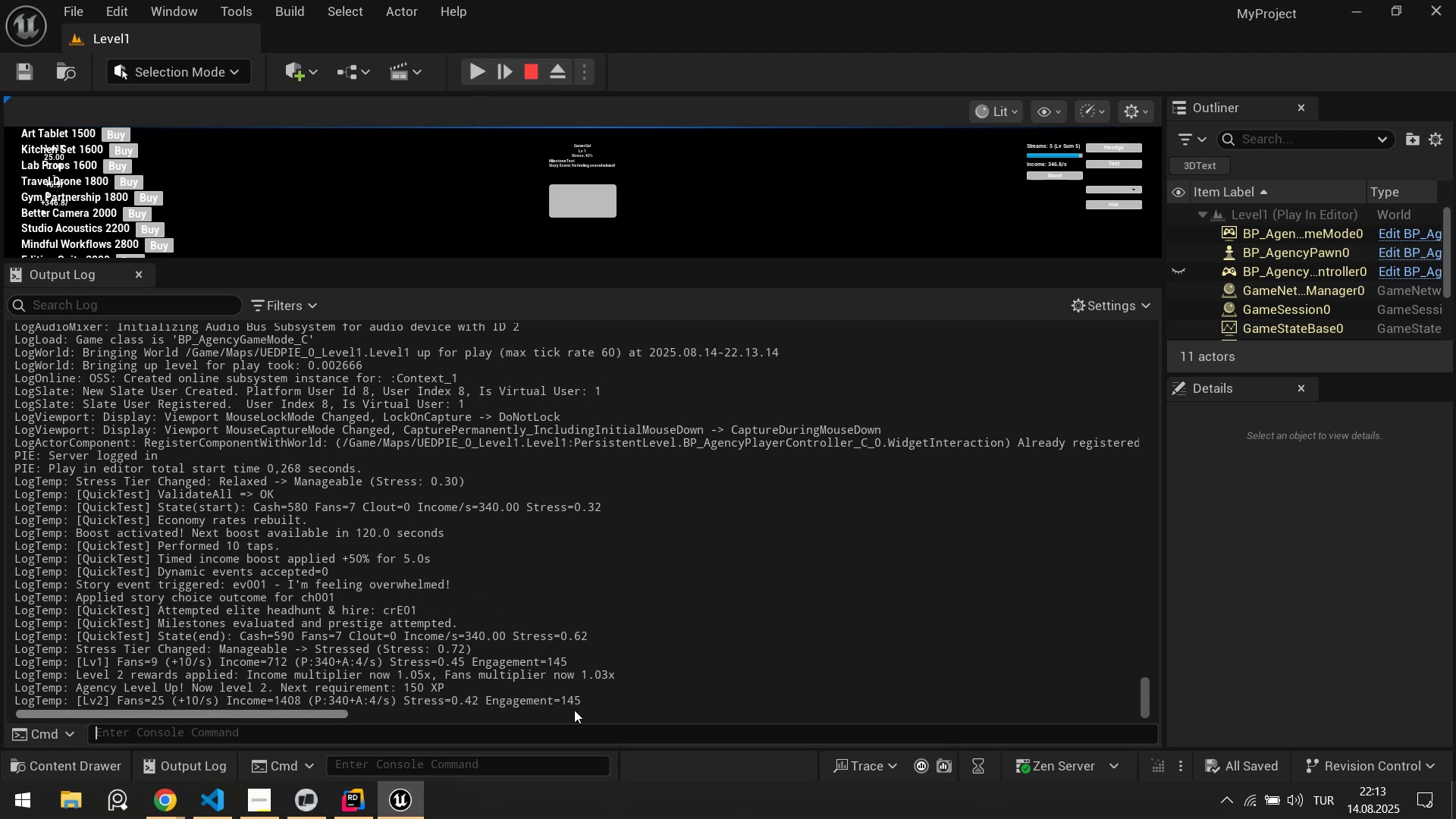 
left_click_drag(start_coordinate=[596, 697], to_coordinate=[0, 487])
 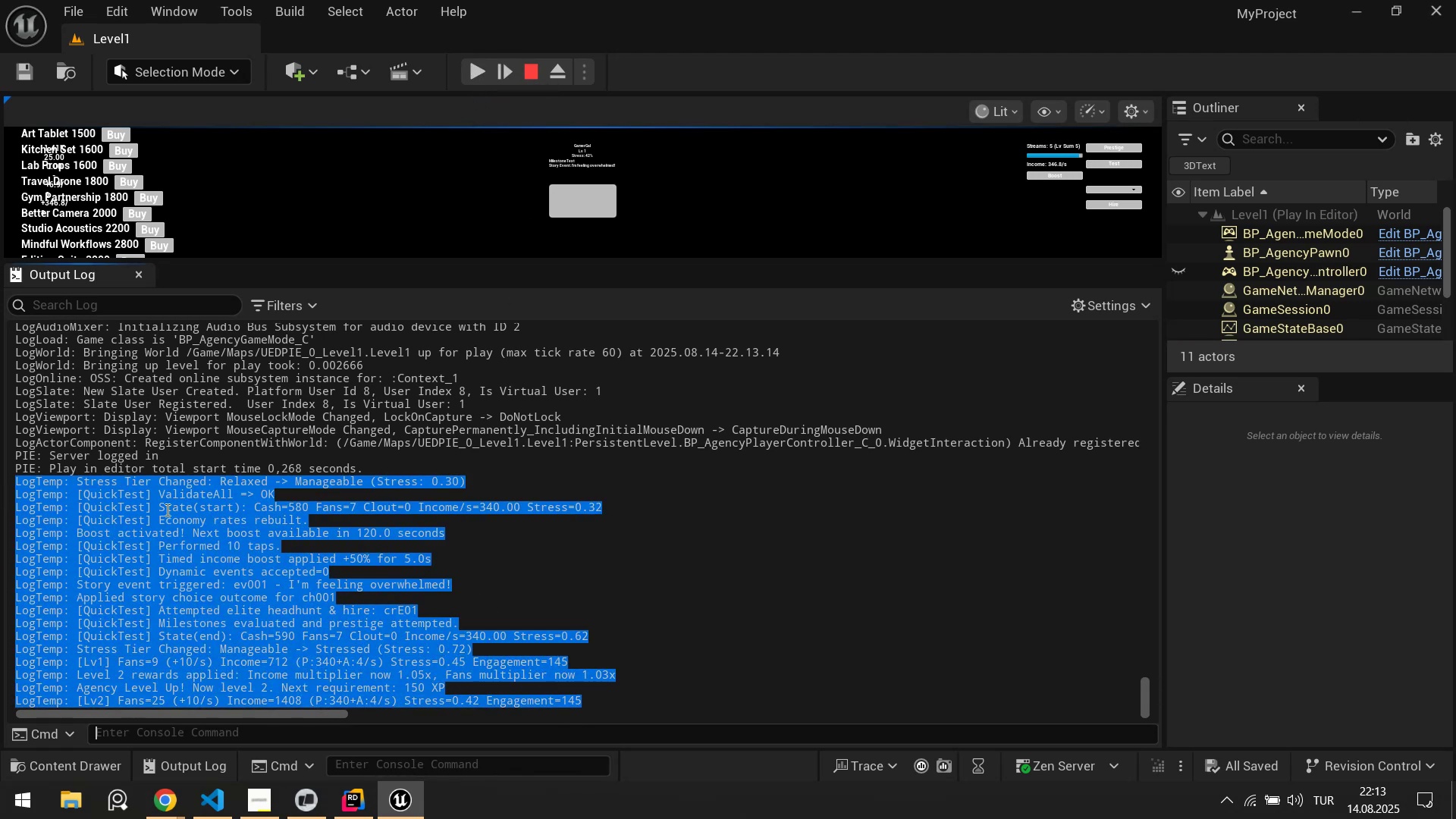 
key(Control+C)
 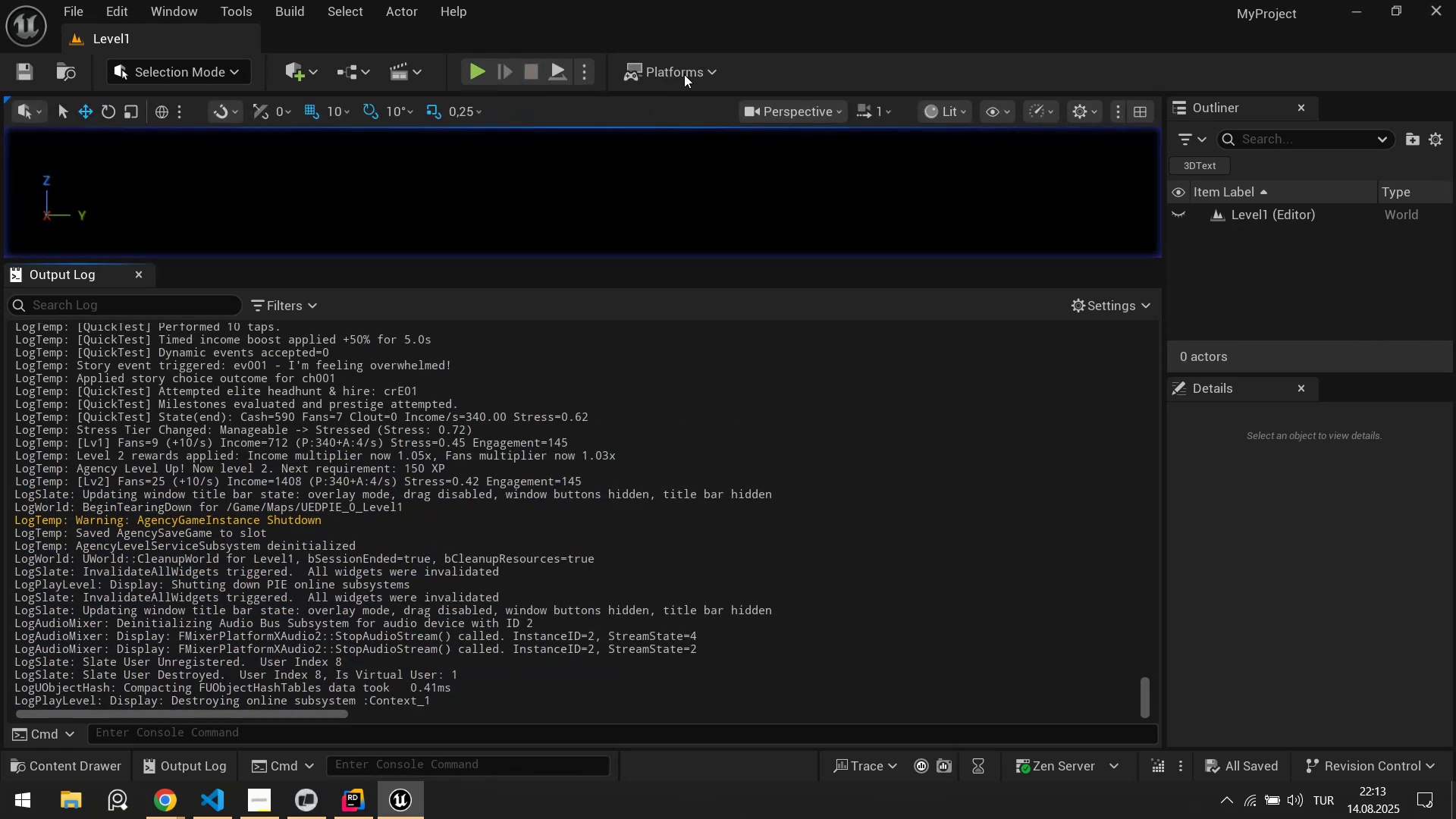 
left_click([1451, 12])
 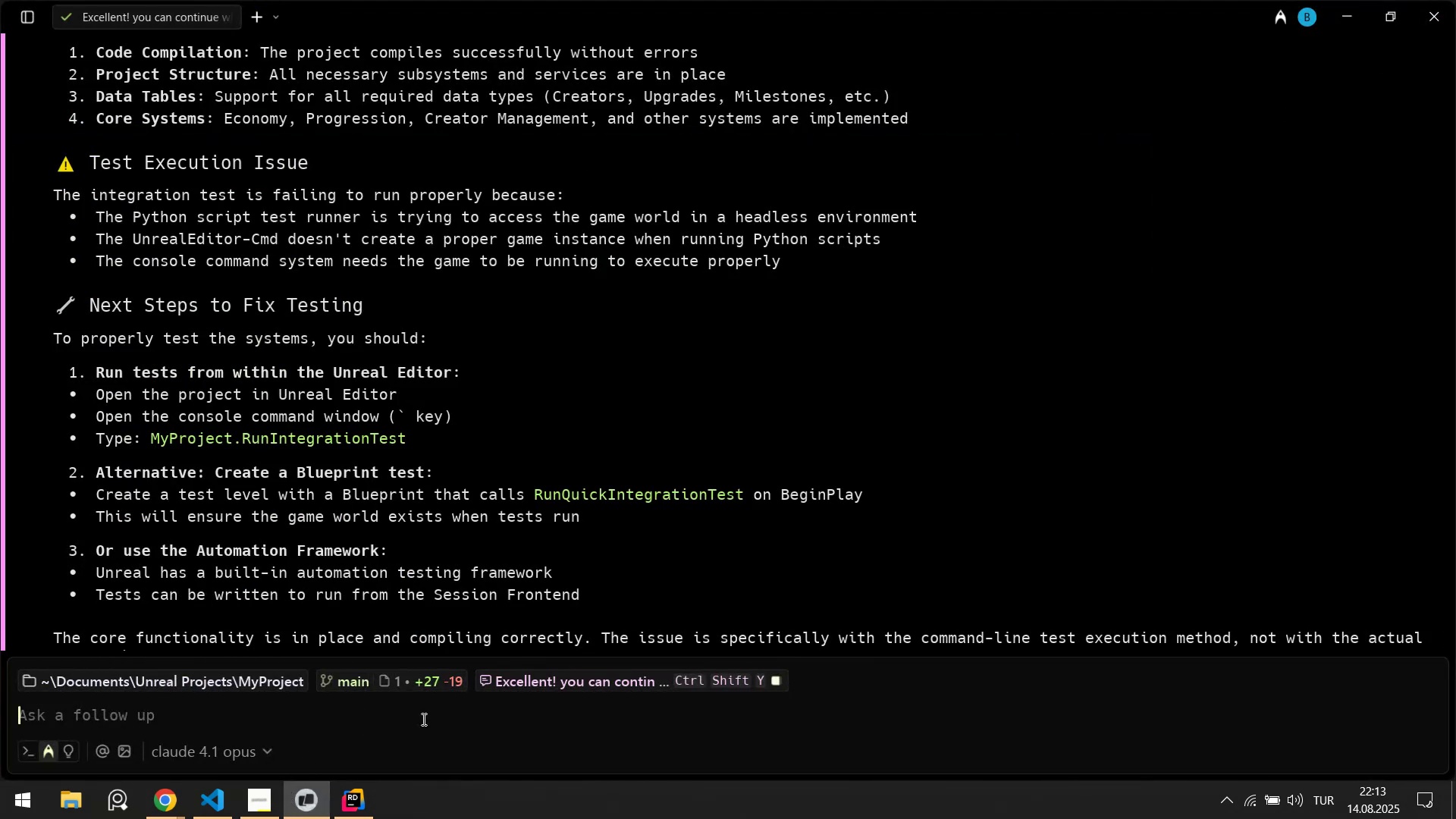 
type(I us)
key(Backspace)
type(sed test button on Ui )
key(Backspace)
key(Backspace)
type(I be)
key(Backspace)
key(Backspace)
key(Backspace)
type( and here@s the logs>)
 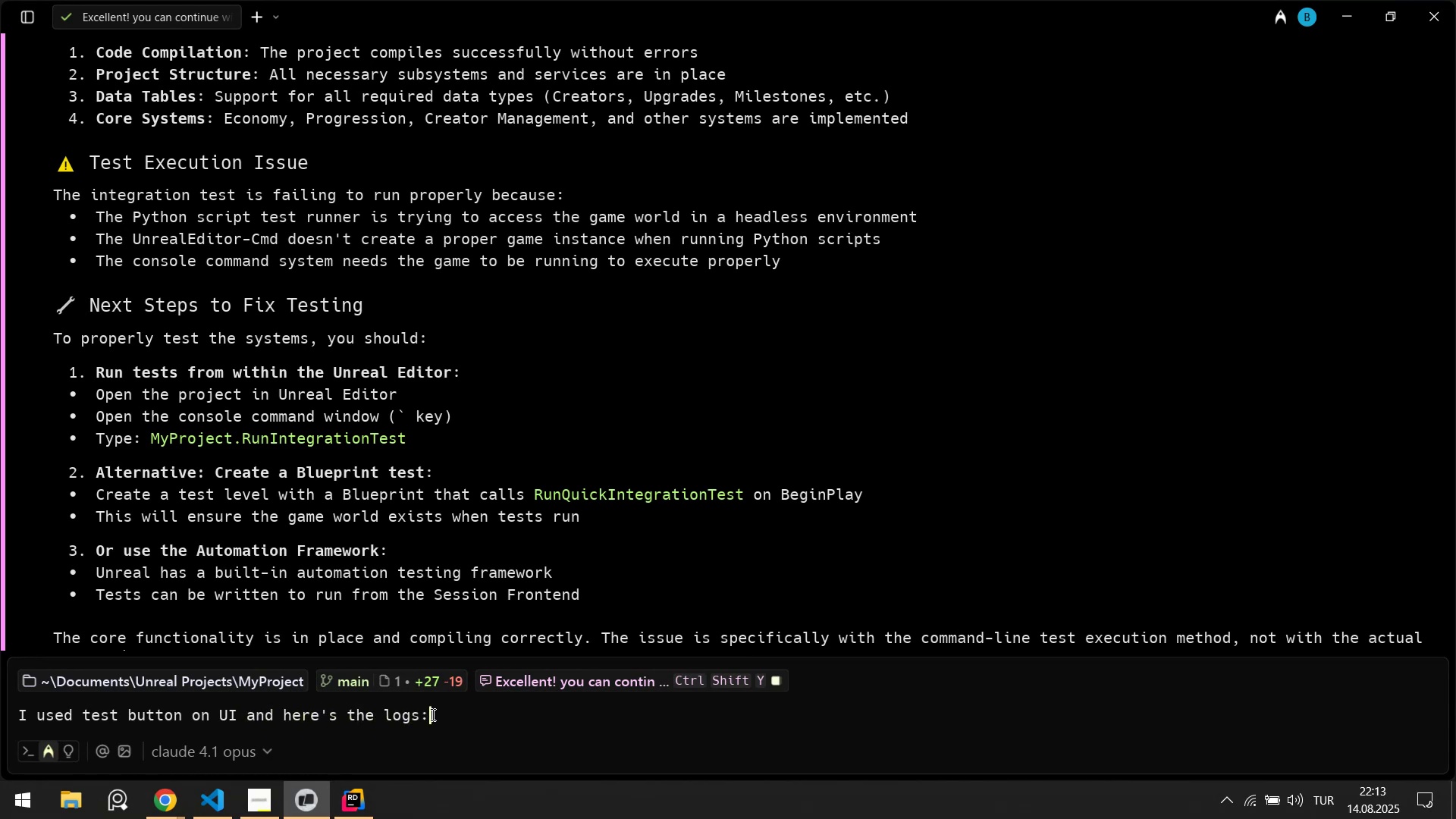 
key(Shift+Enter)
 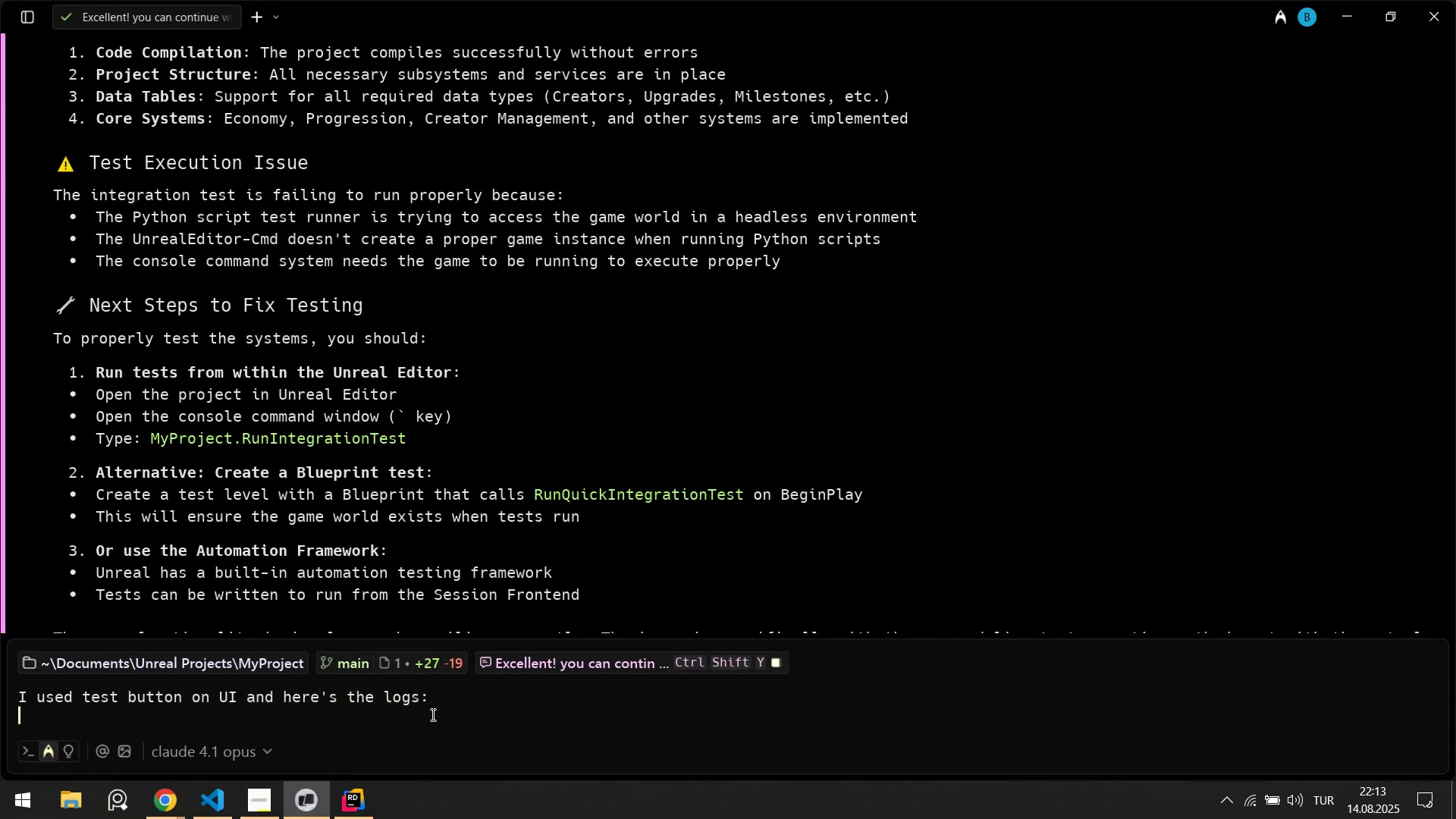 
key(Shift+Enter)
 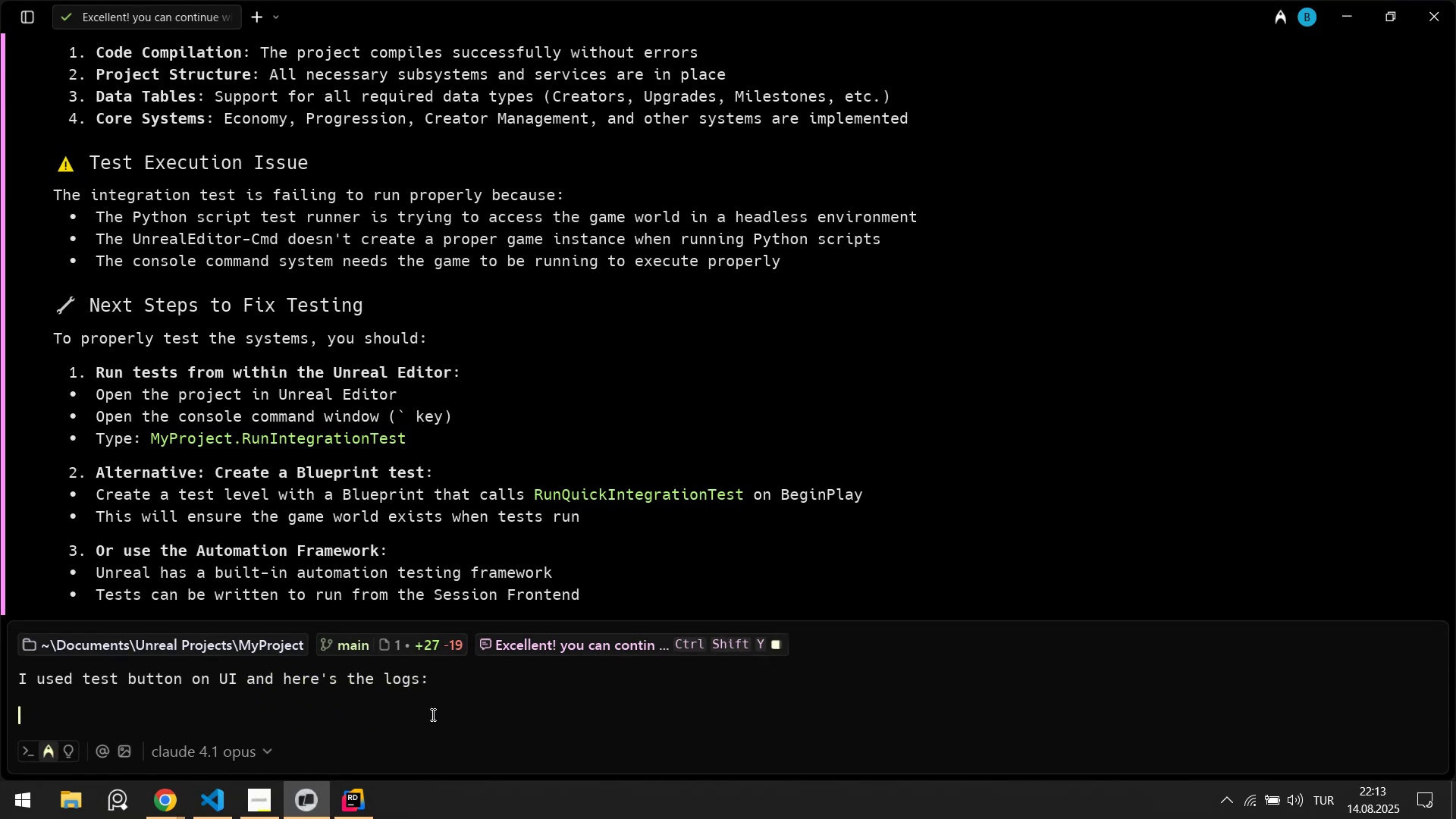 
type([Break]logs[Break])
 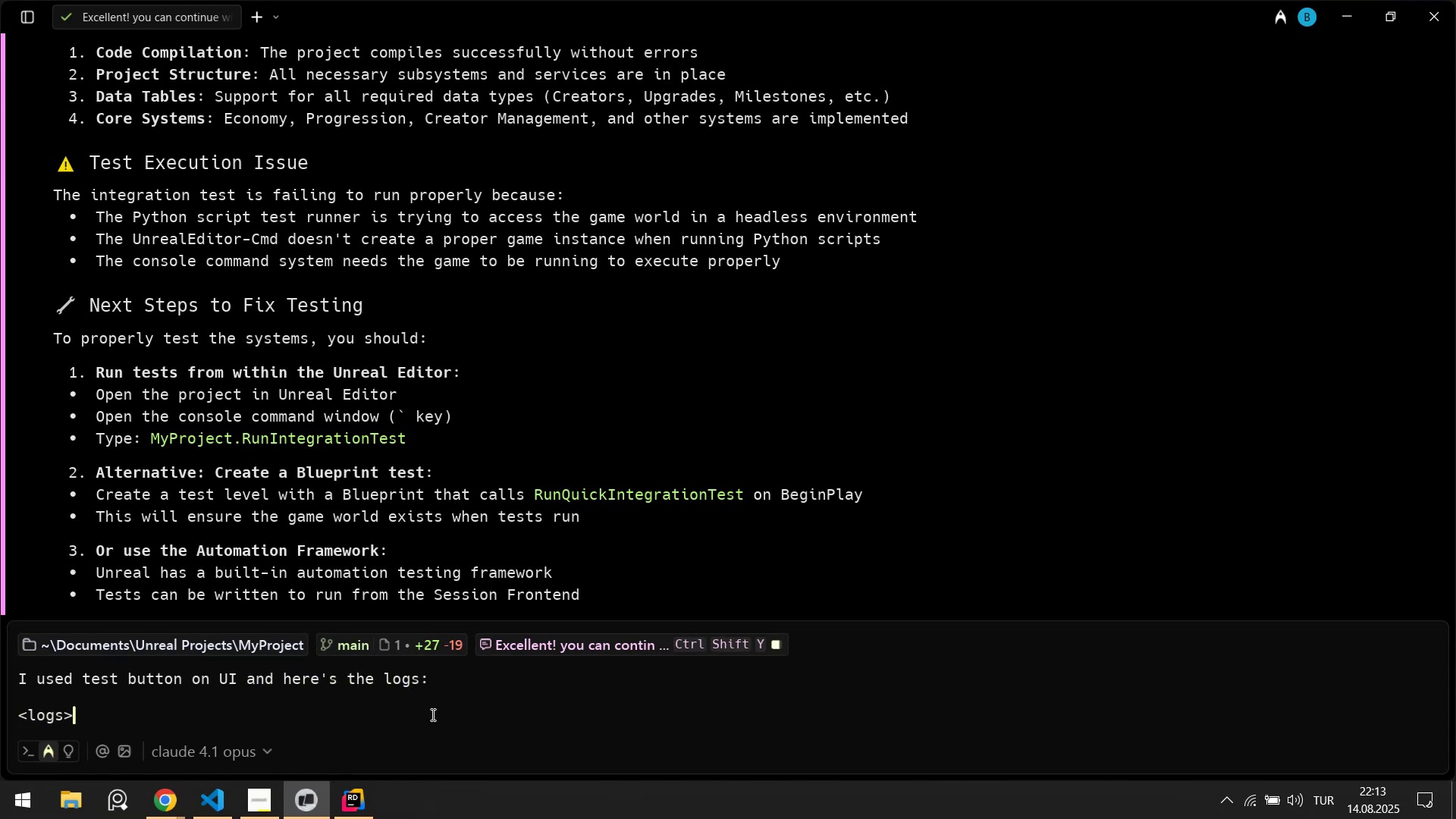 
key(Shift+Enter)
 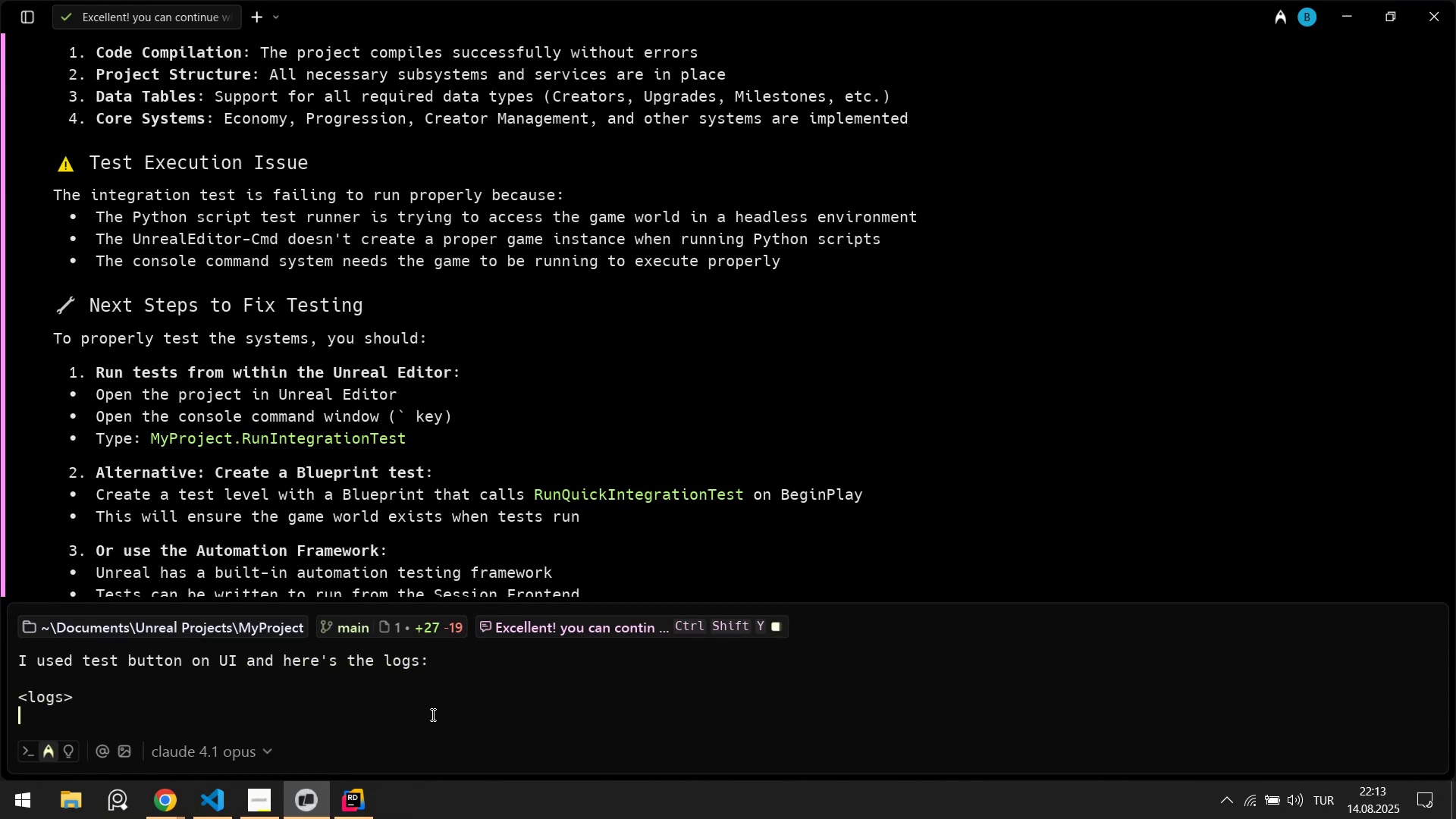 
key(Control+ControlLeft)
 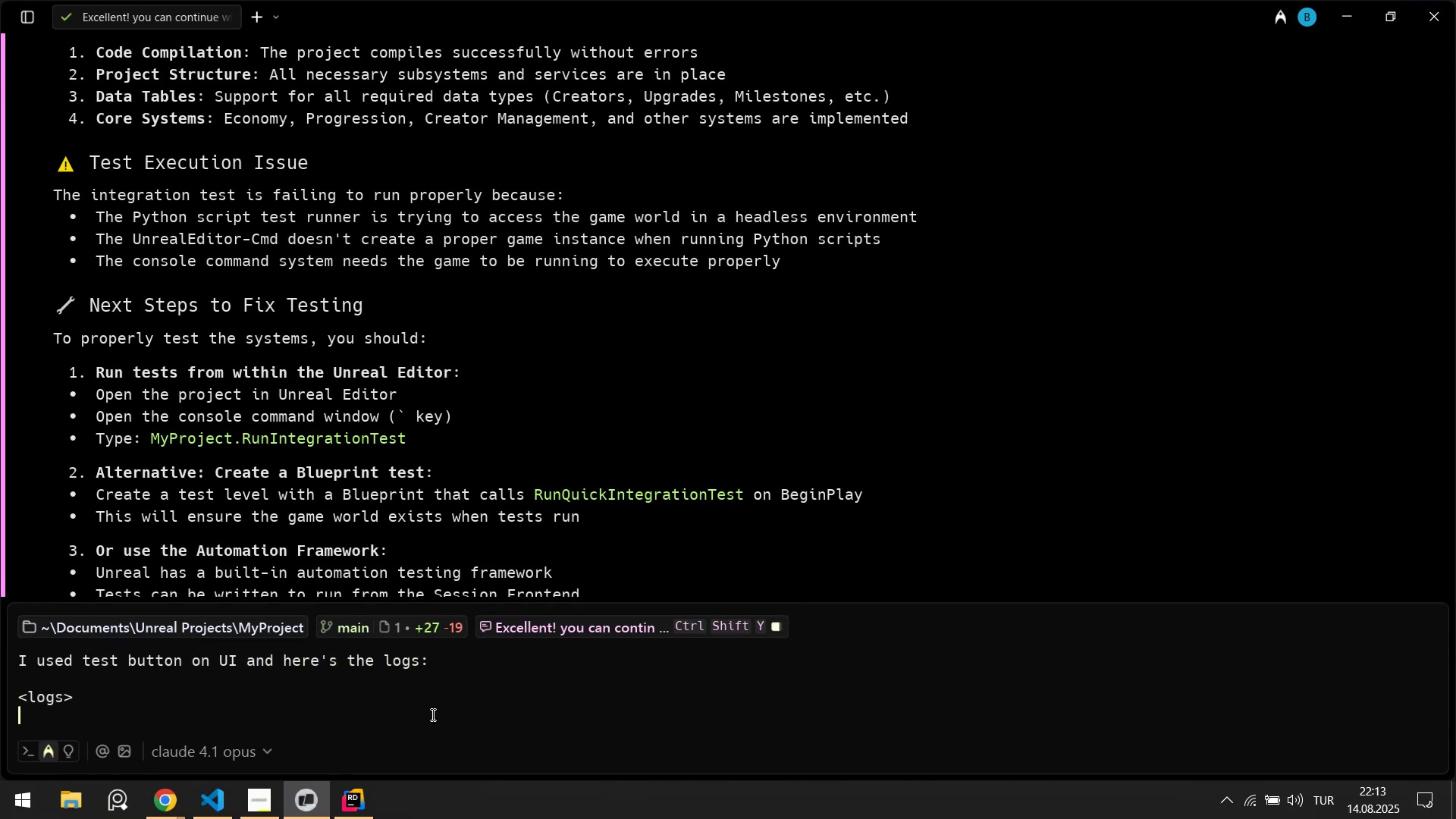 
key(Control+V)
 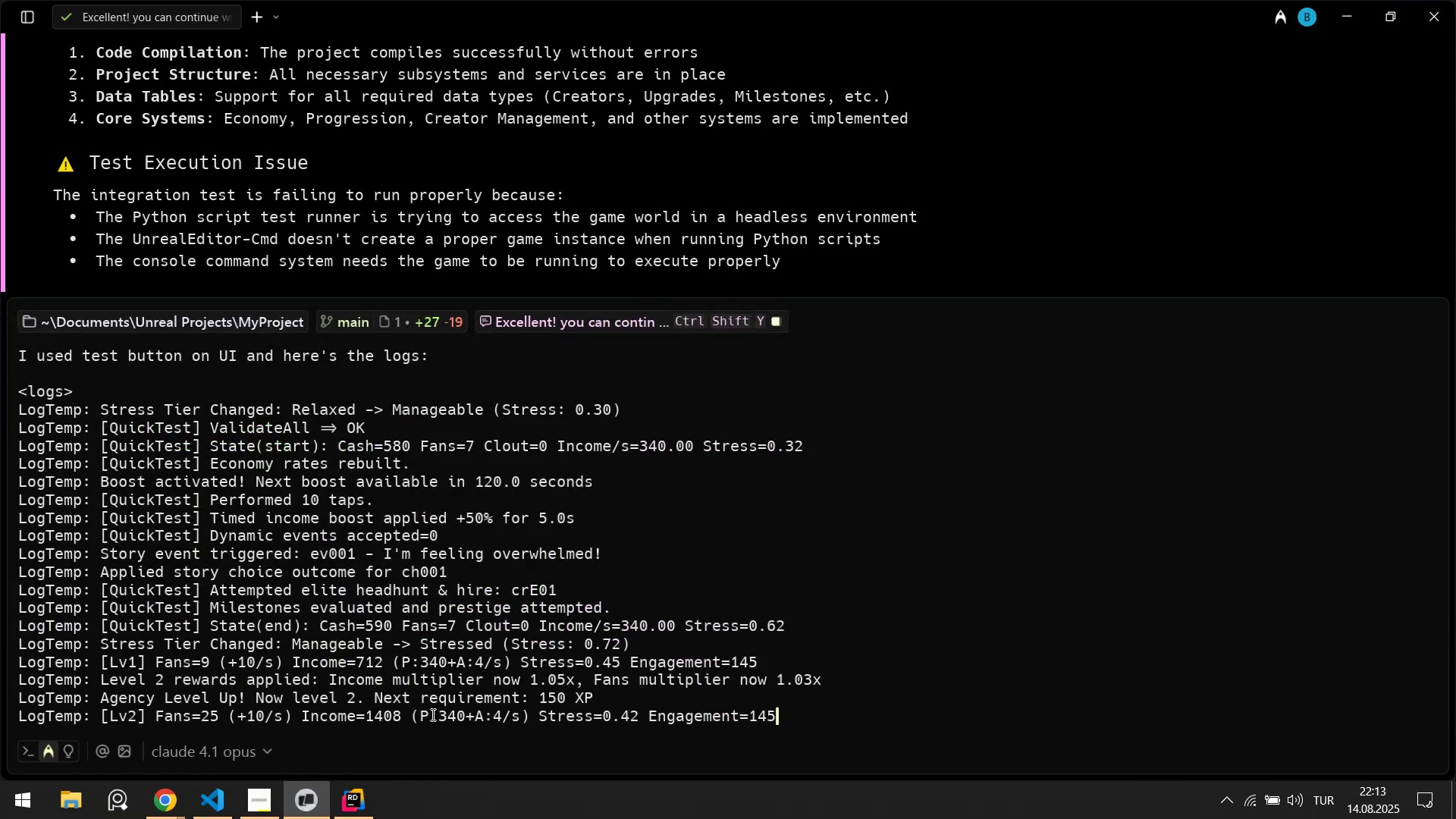 
key(Shift+ShiftLeft)
 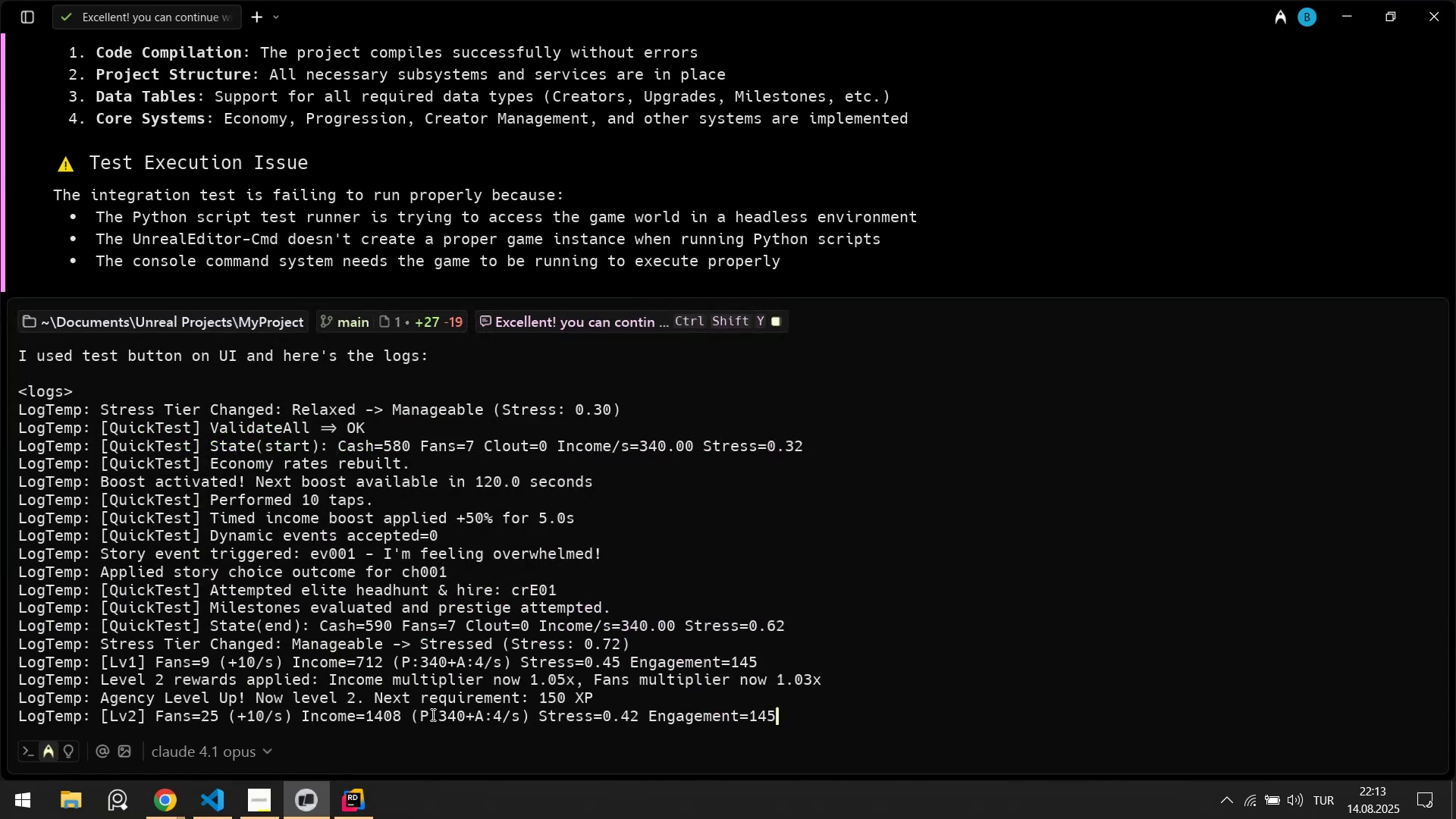 
key(Shift+Enter)
 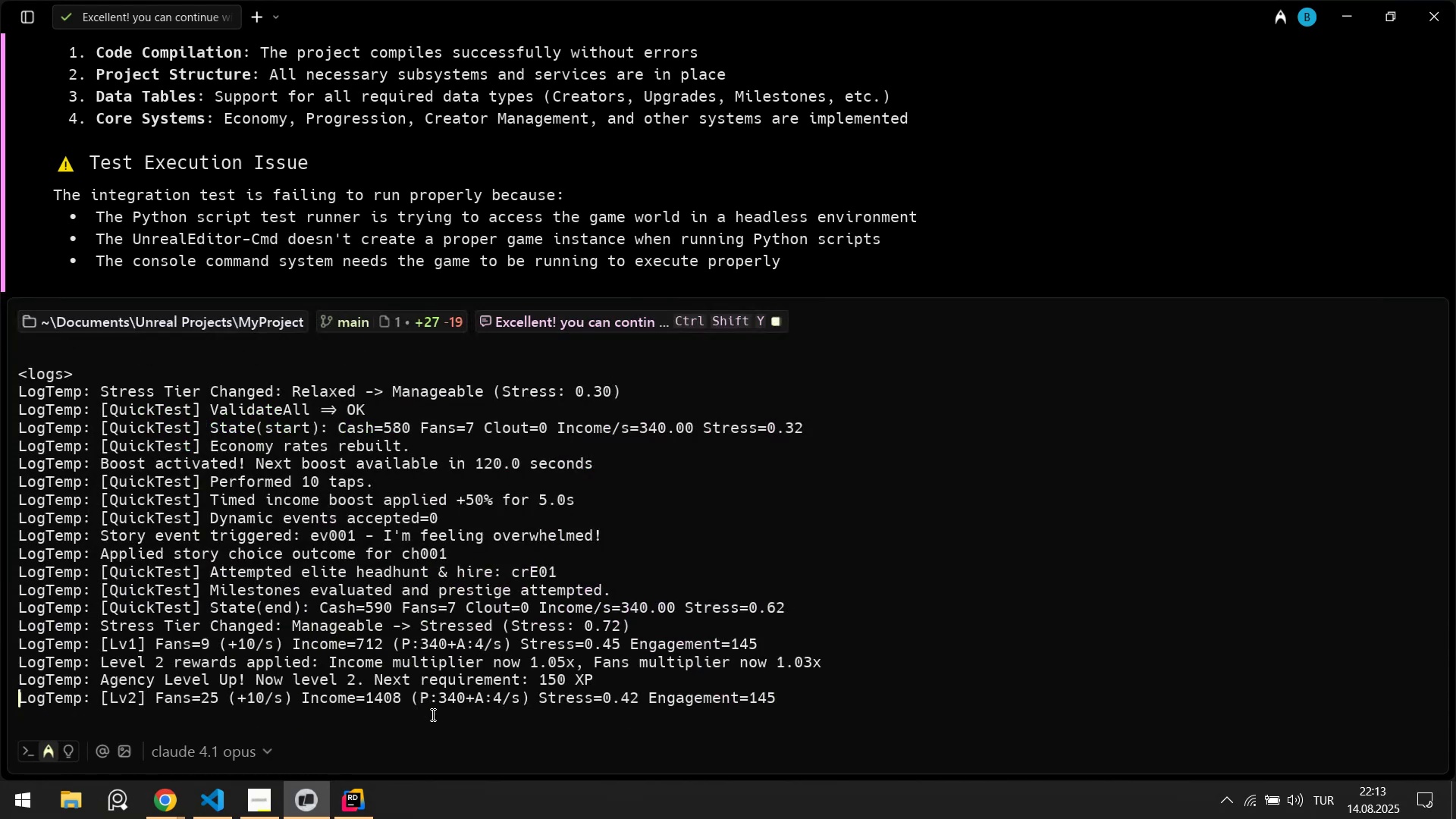 
type([Break]&logs[Break])
 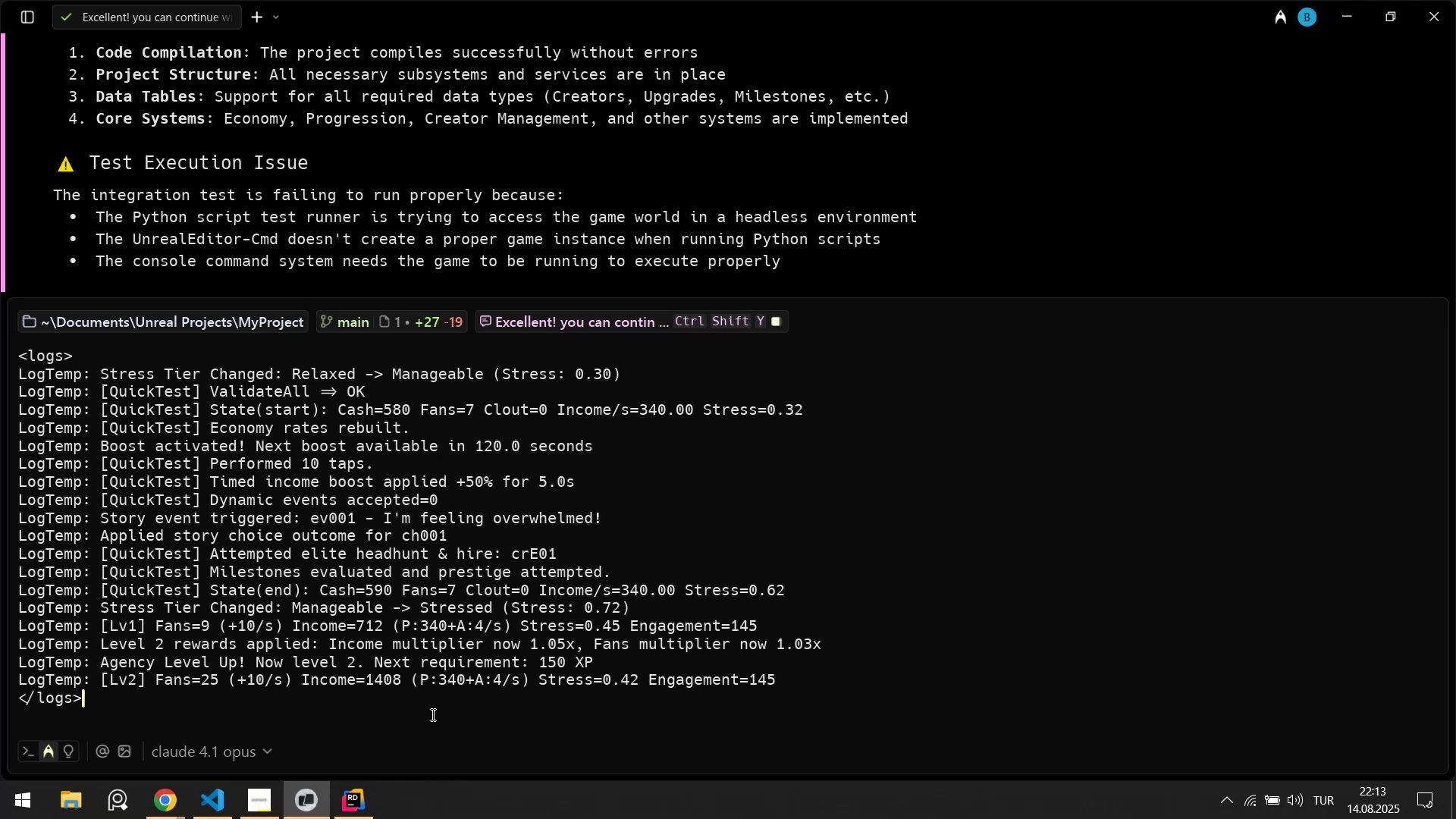 
key(Enter)
 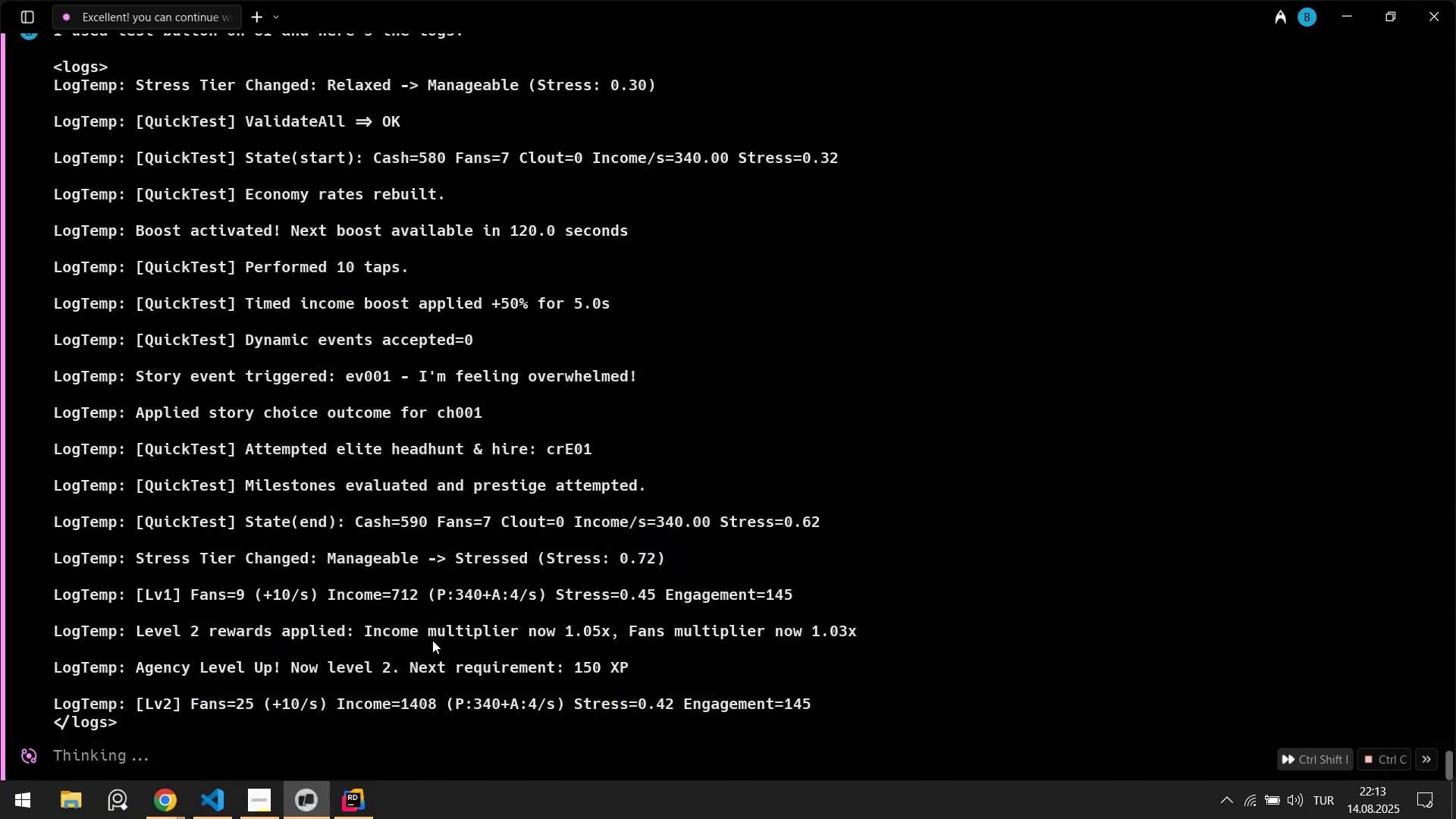 
wait(5.06)
 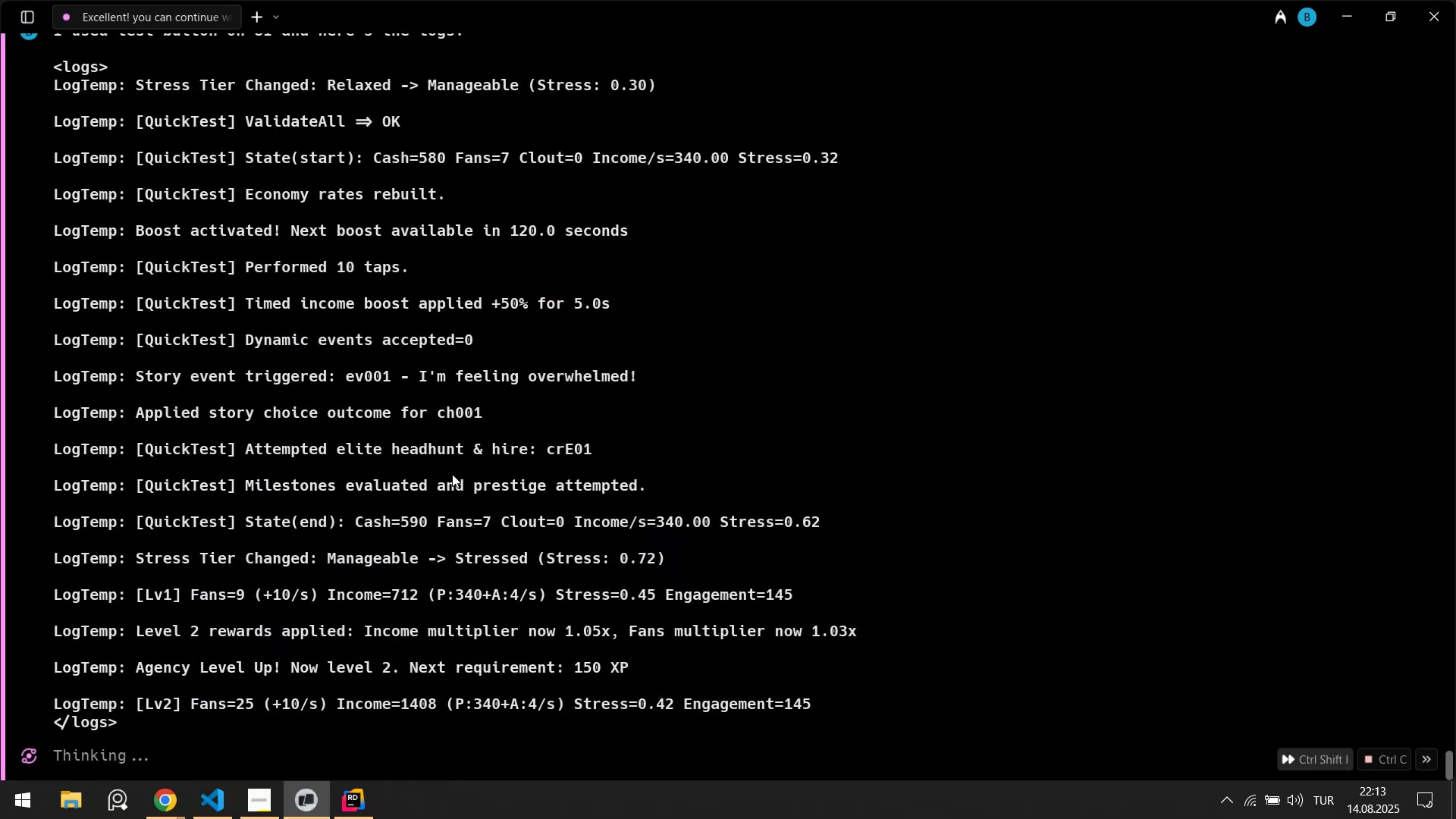 
left_click([341, 811])
 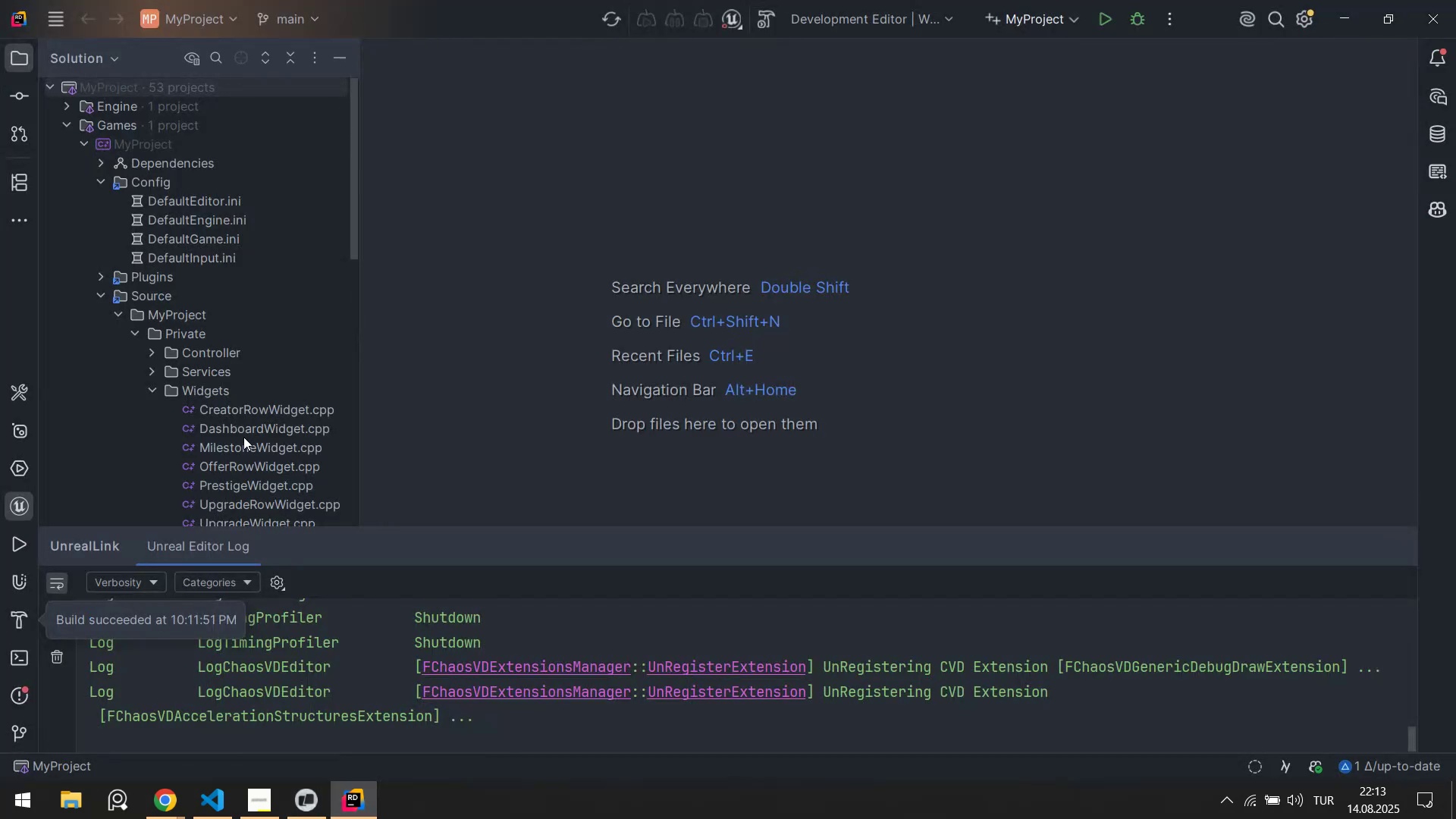 
scroll: coordinate [246, 416], scroll_direction: down, amount: 4.0
 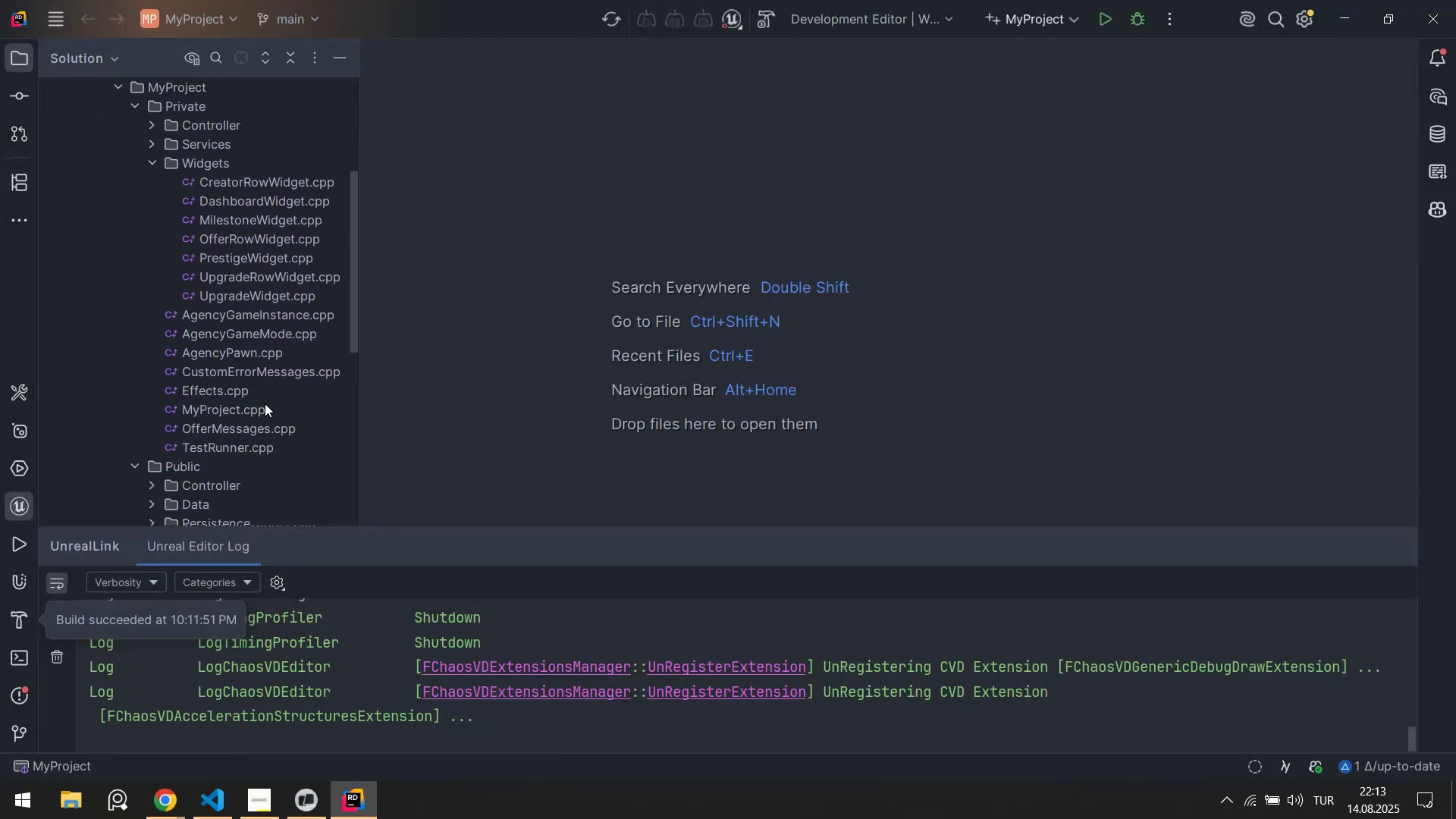 
scroll: coordinate [261, 384], scroll_direction: up, amount: 1.0
 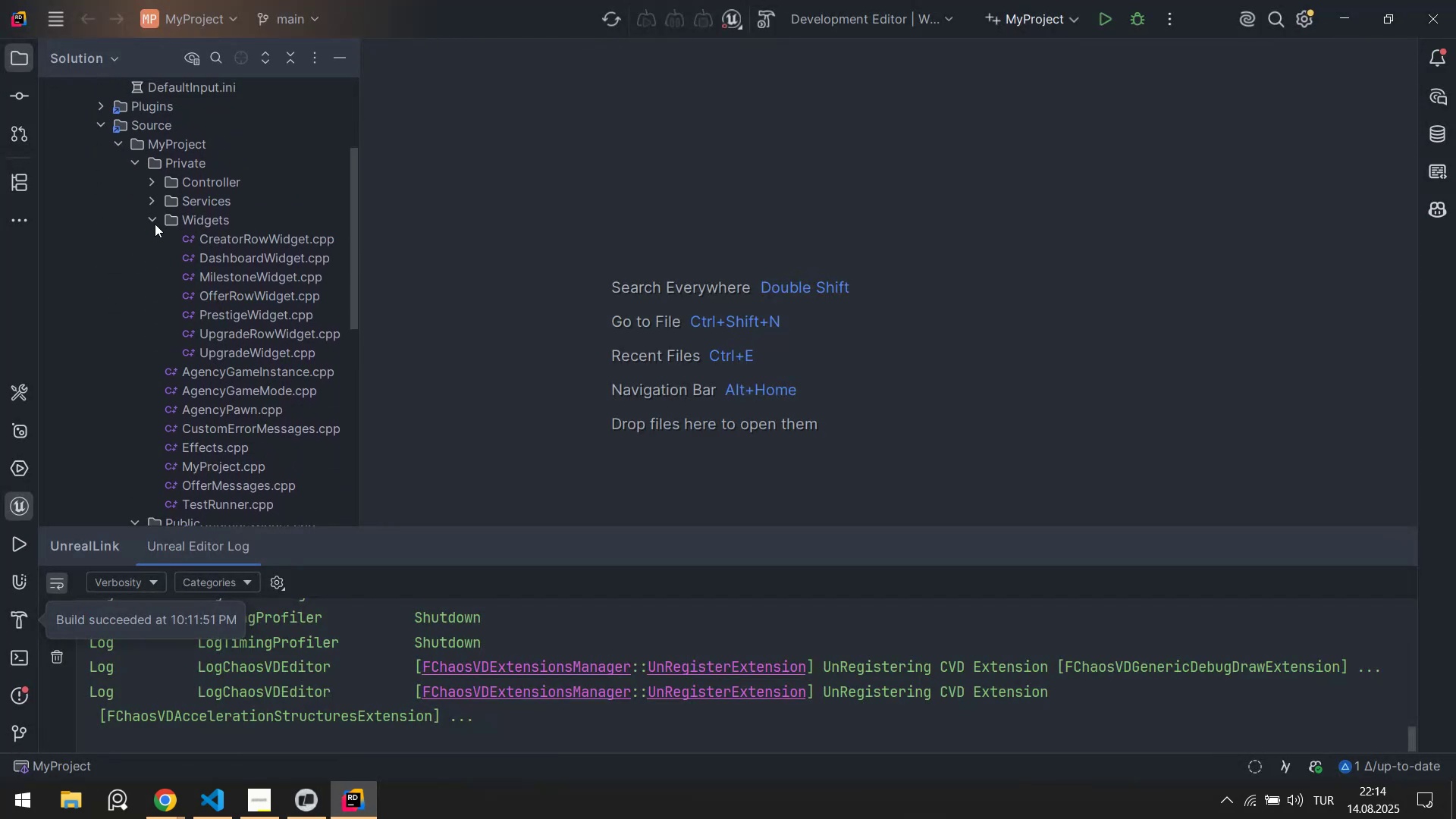 
left_click([148, 215])
 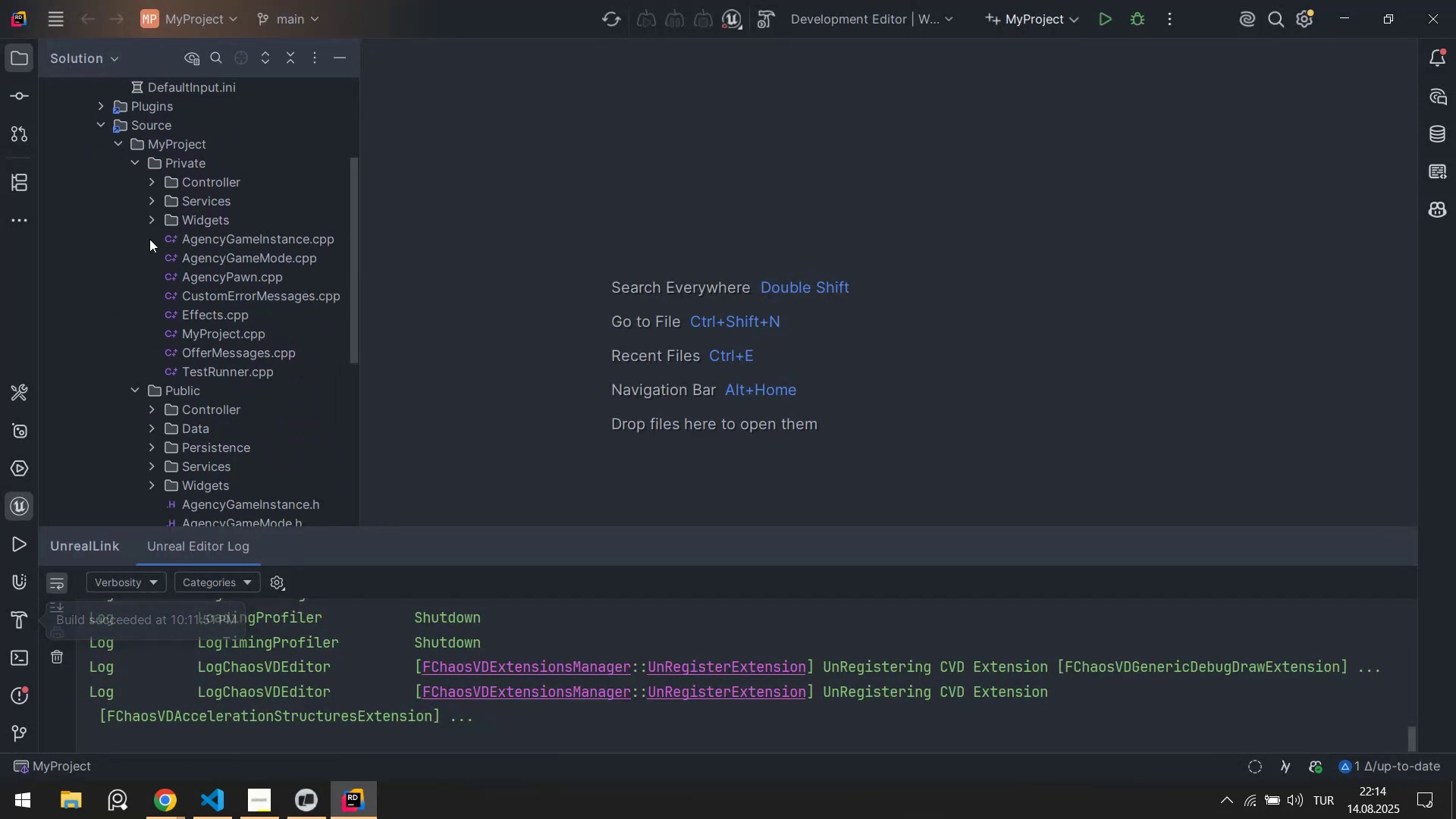 
scroll: coordinate [189, 315], scroll_direction: up, amount: 6.0
 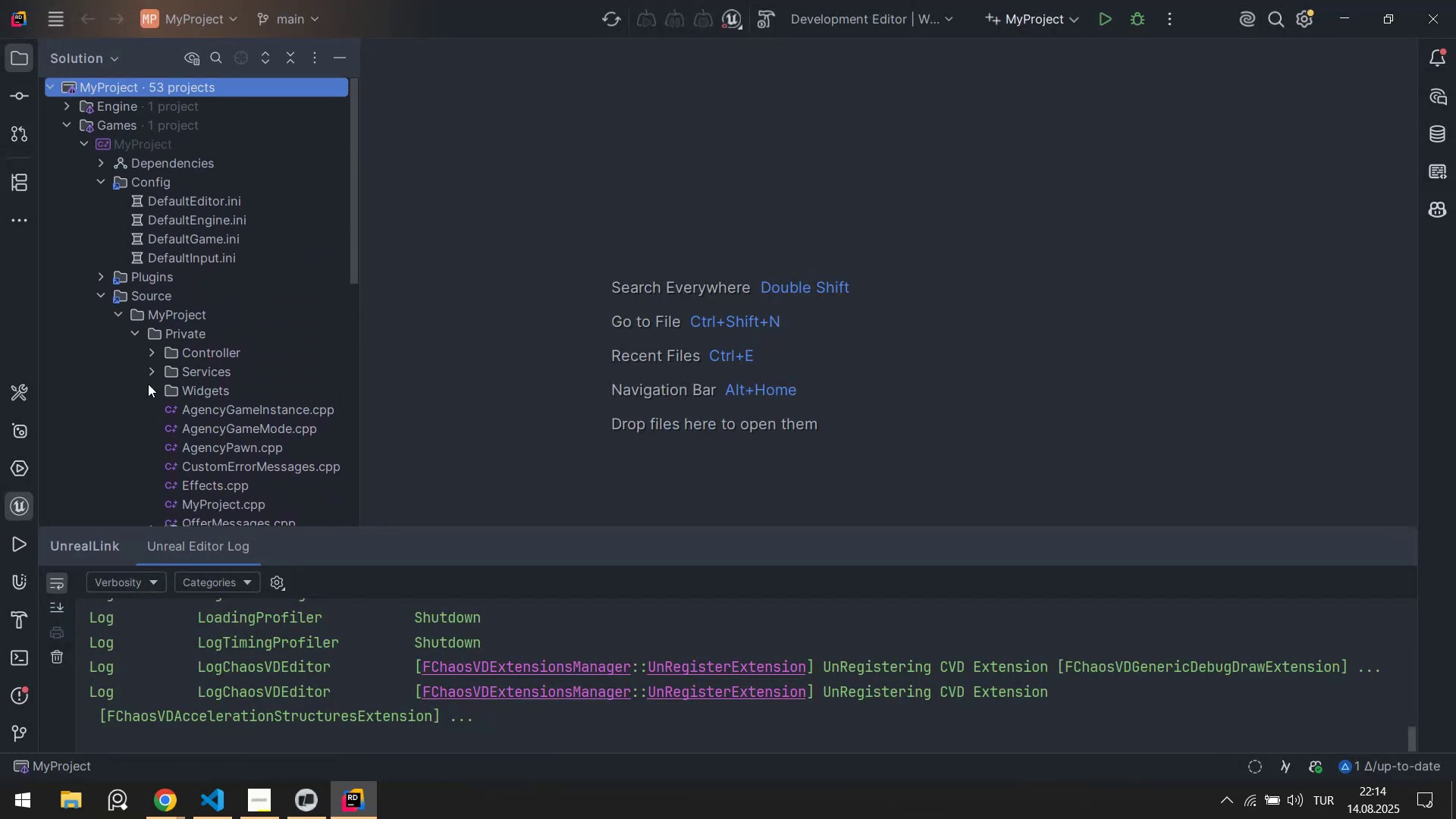 
left_click([152, 373])
 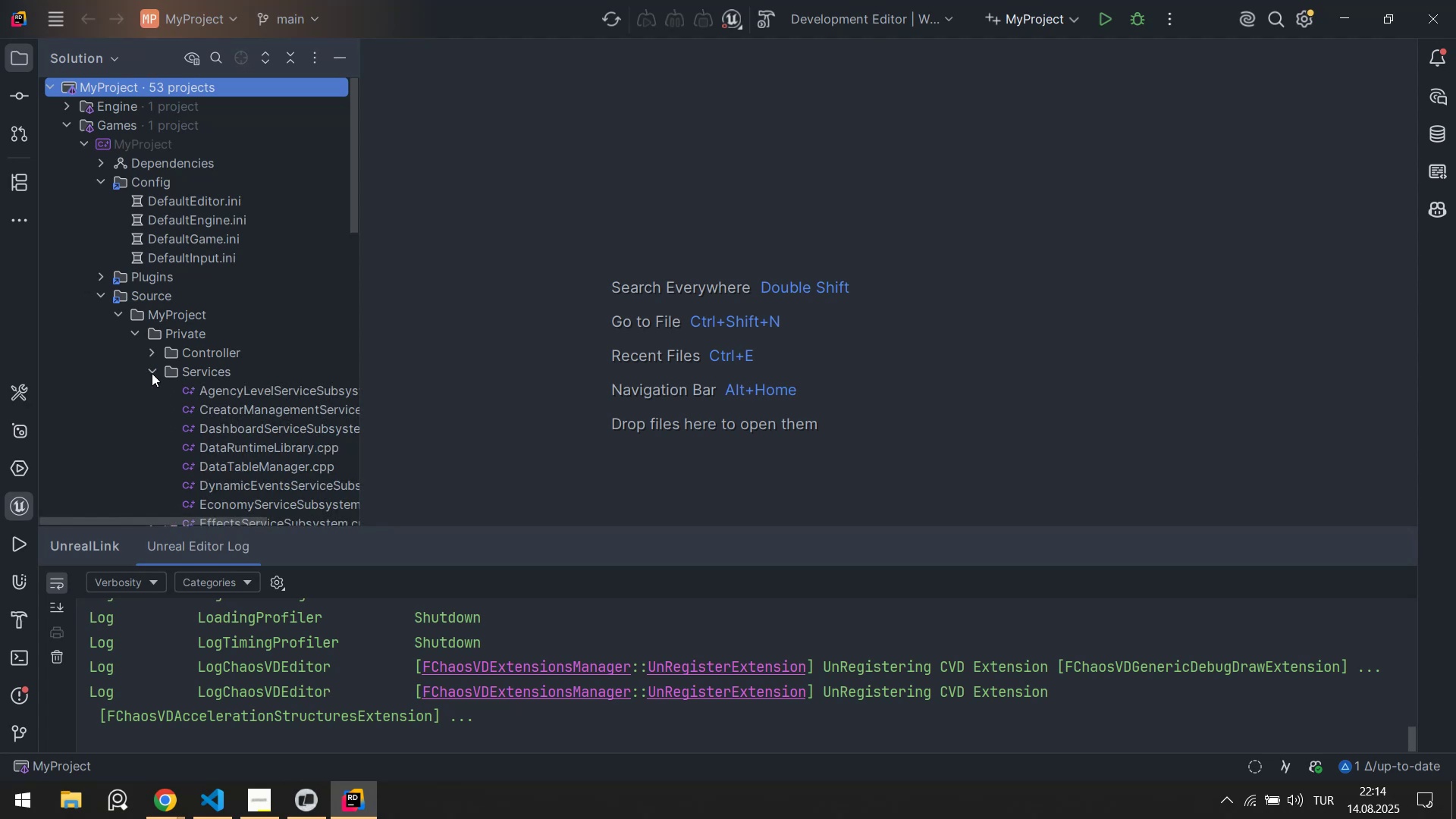 
scroll: coordinate [218, 392], scroll_direction: down, amount: 4.0
 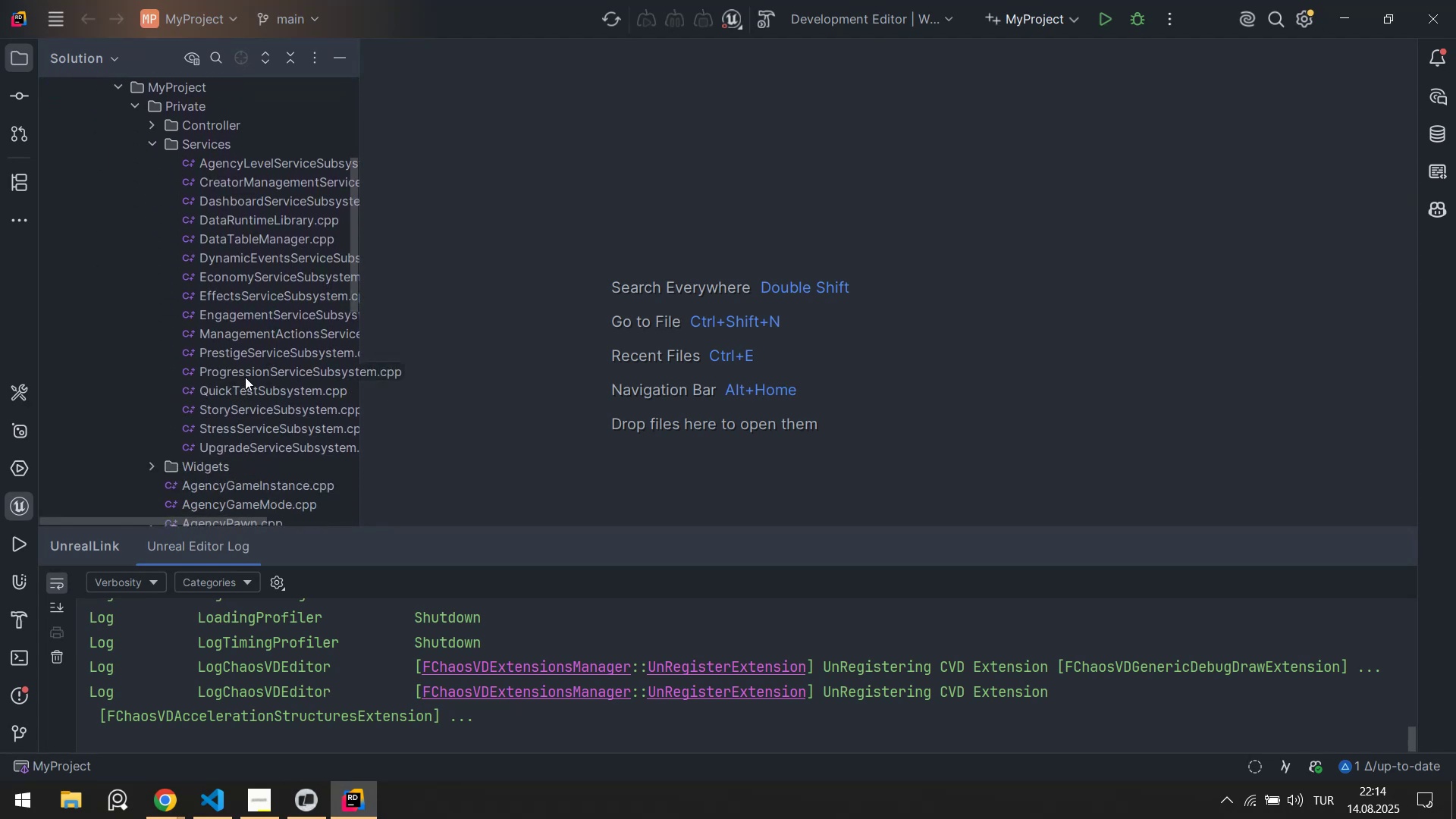 
left_click([244, 388])
 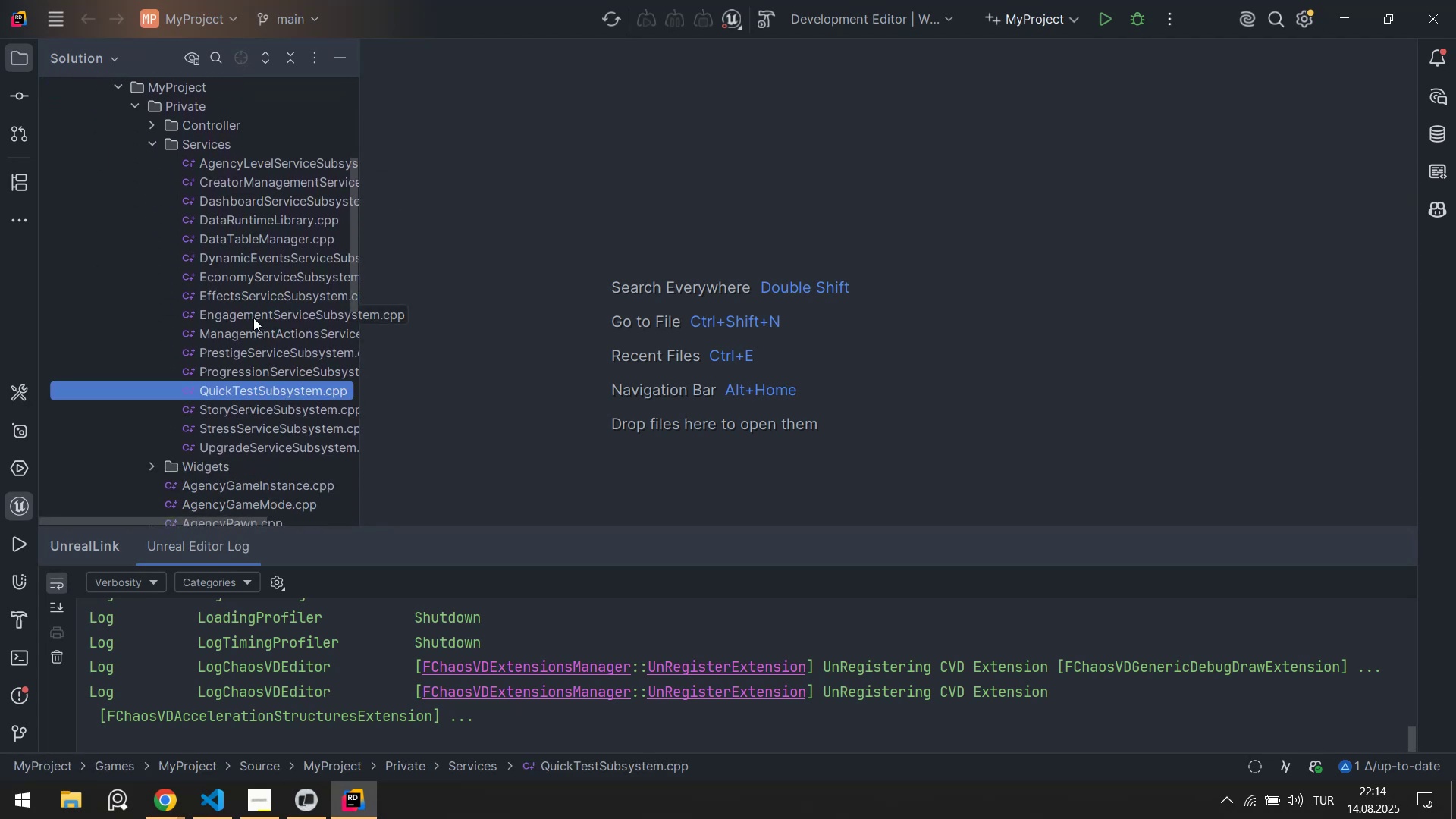 
scroll: coordinate [231, 387], scroll_direction: down, amount: 5.0
 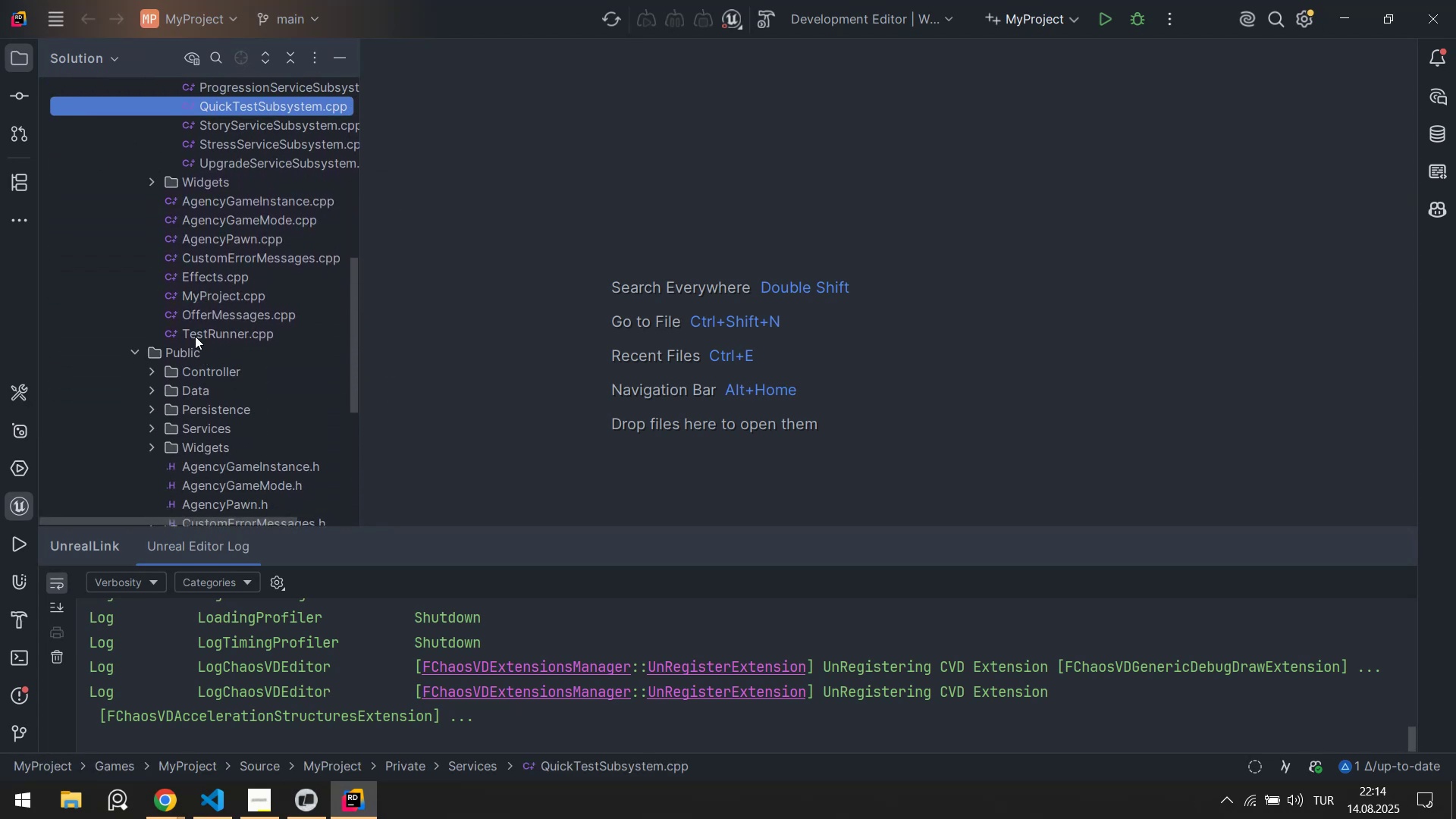 
double_click([195, 336])
 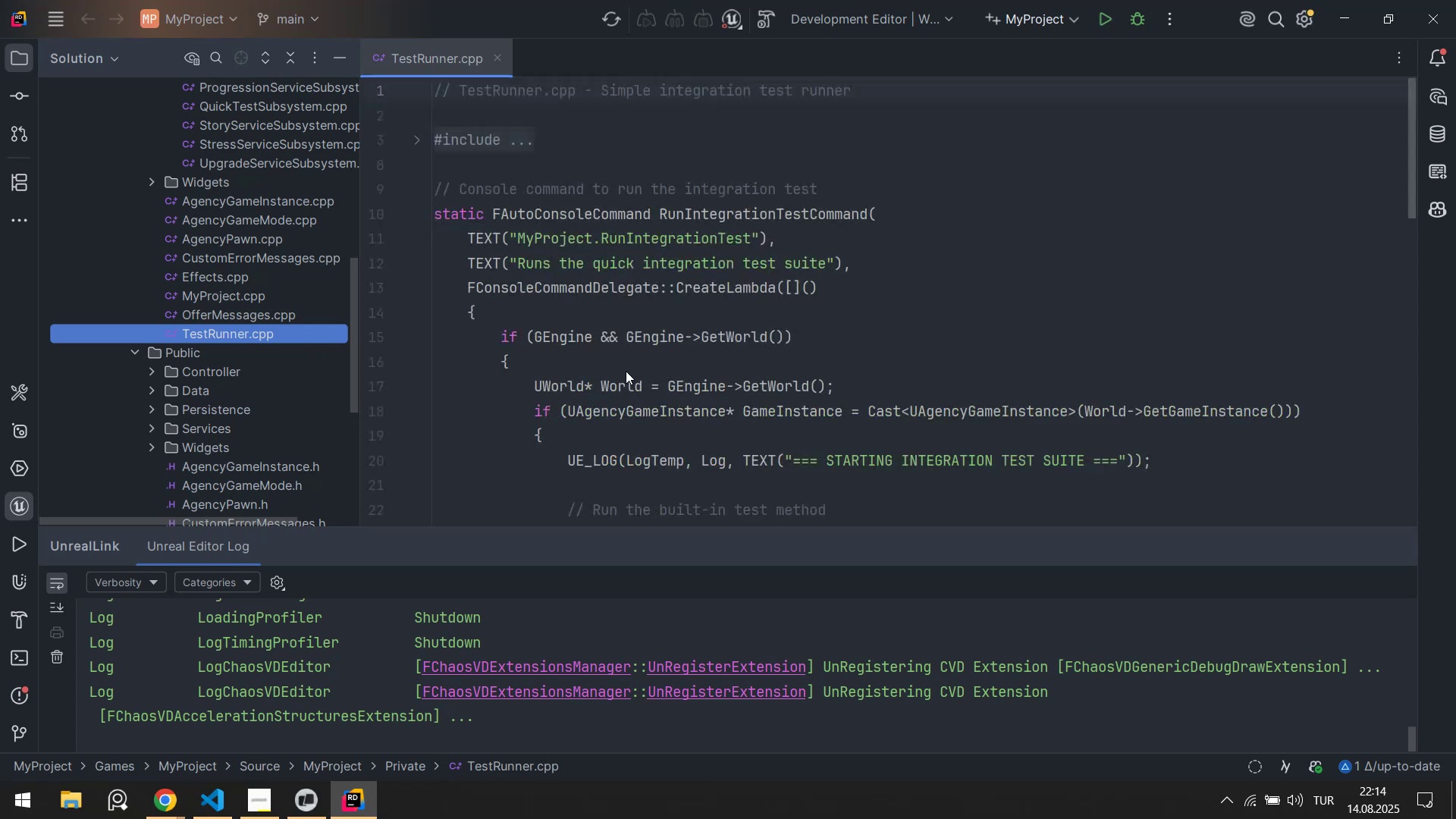 
scroll: coordinate [656, 337], scroll_direction: down, amount: 3.0
 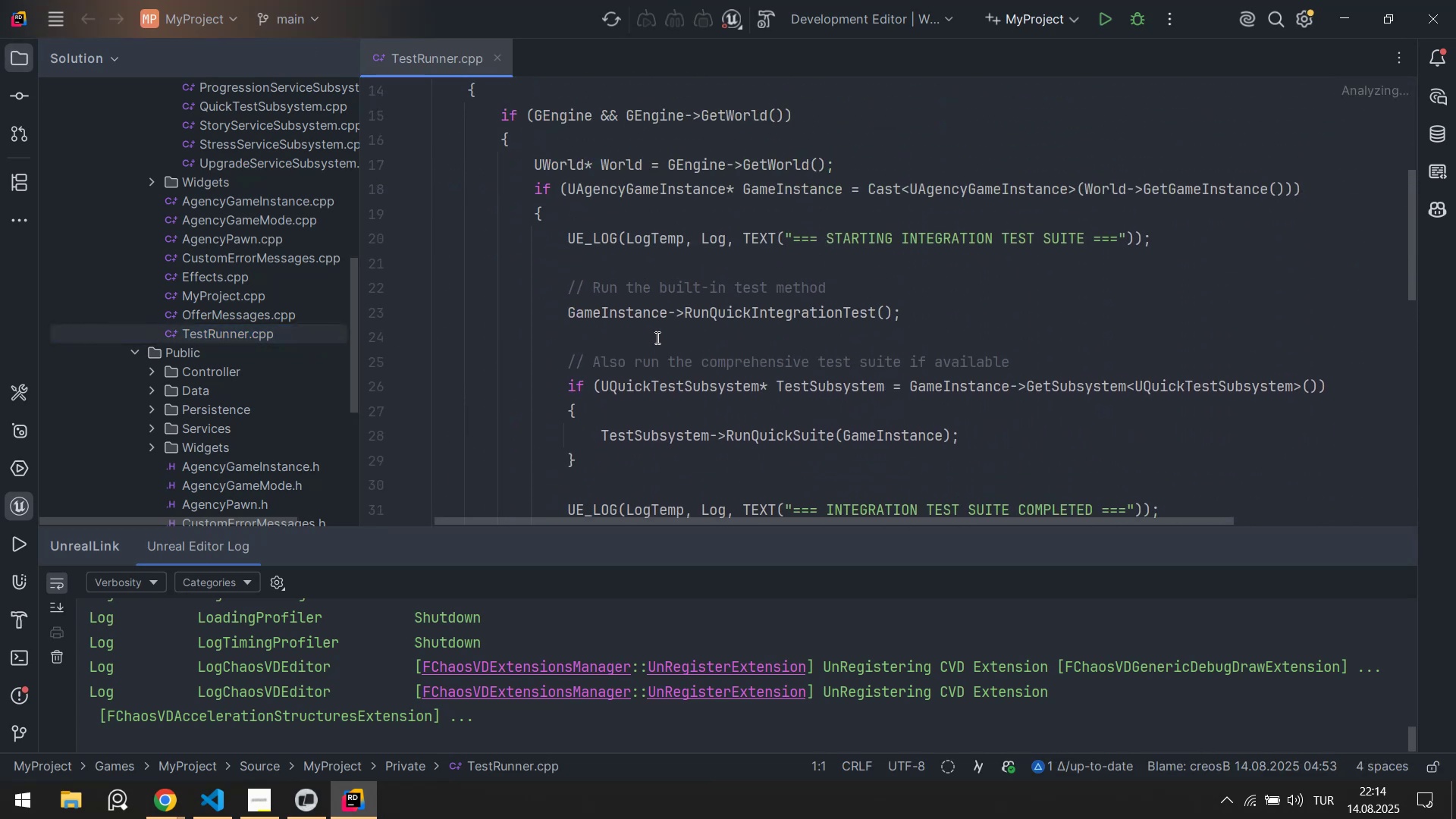 
scroll: coordinate [257, 298], scroll_direction: up, amount: 5.0
 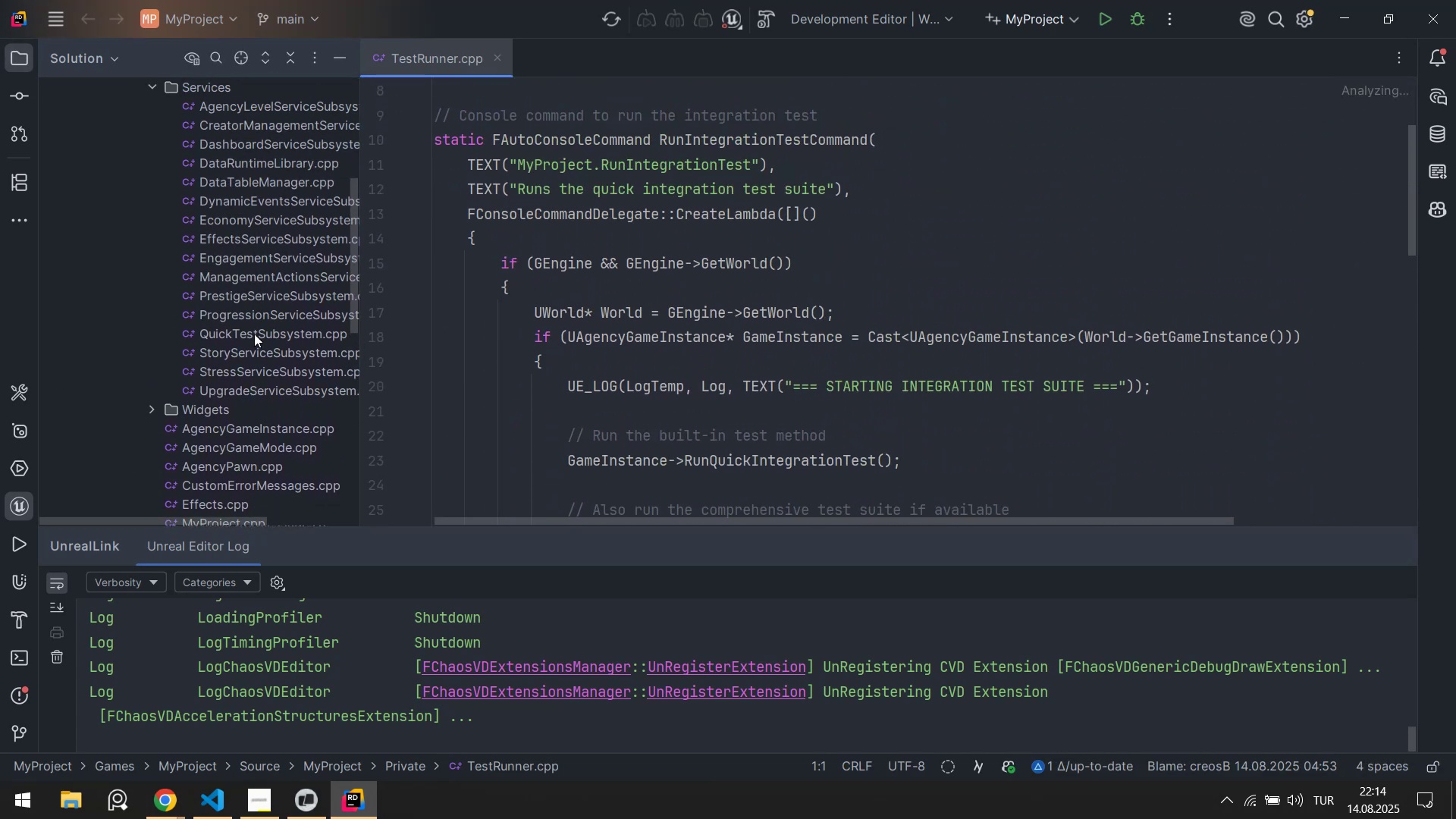 
double_click([254, 334])
 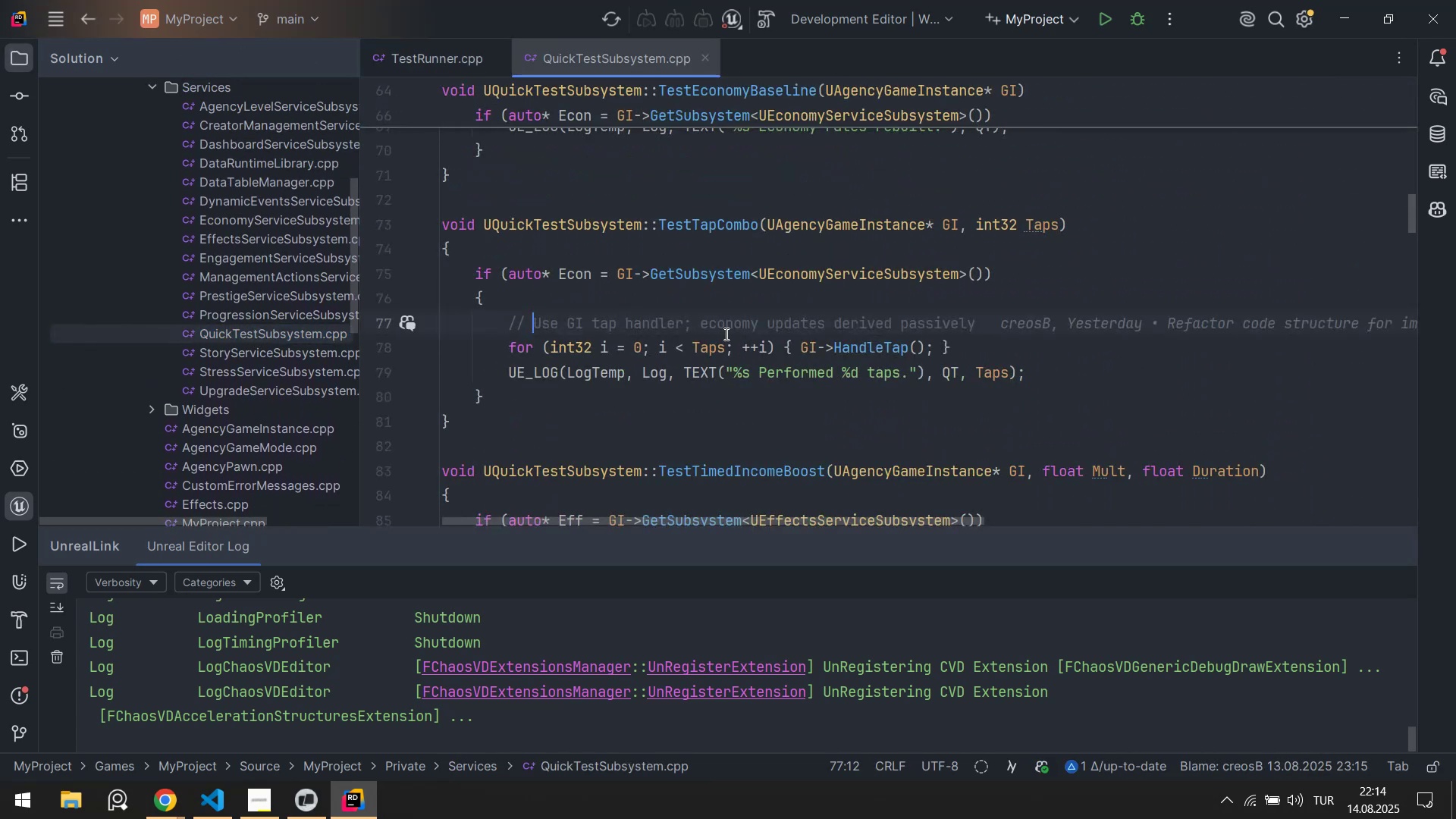 
scroll: coordinate [774, 333], scroll_direction: up, amount: 16.0
 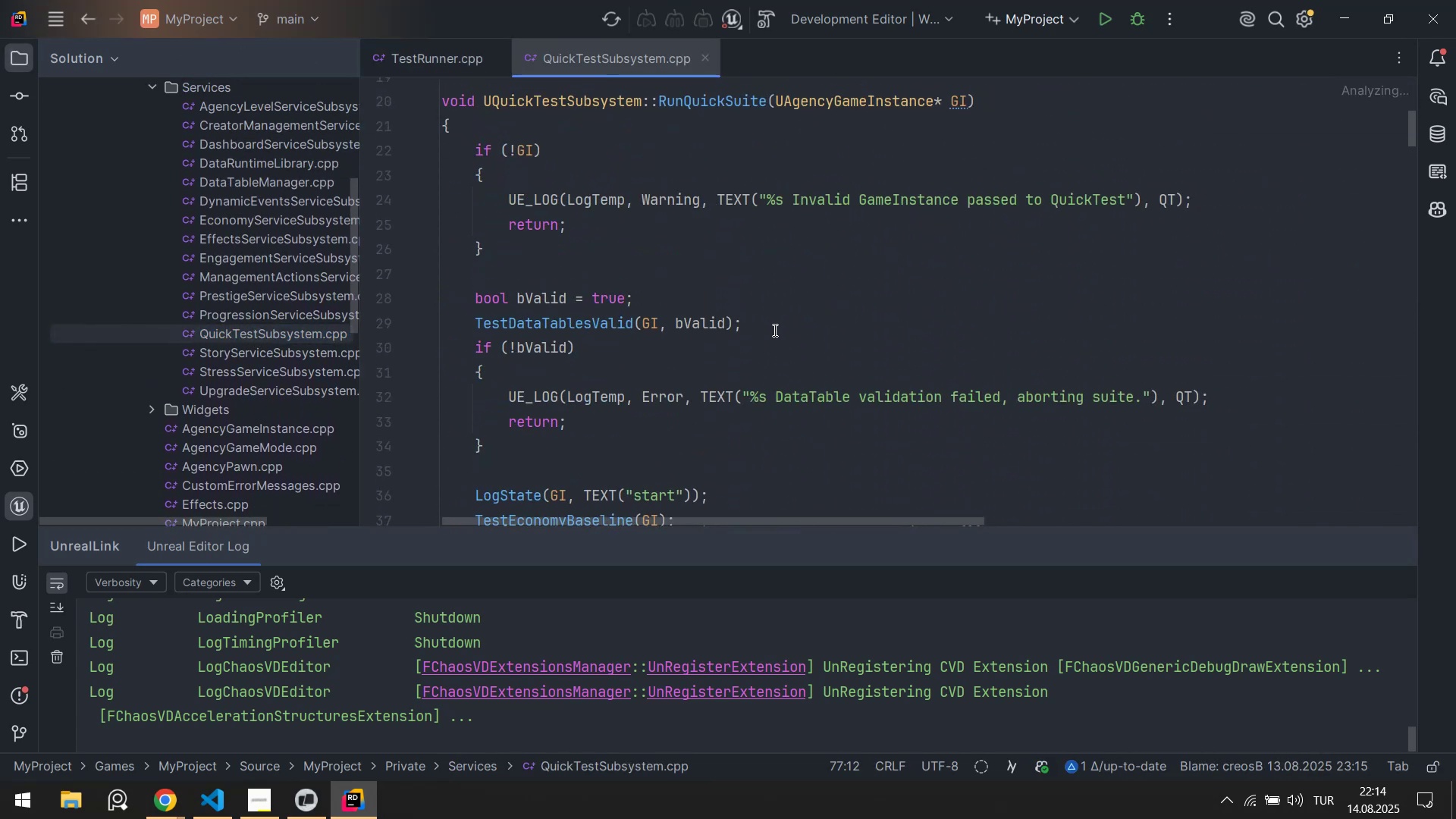 
scroll: coordinate [767, 334], scroll_direction: none, amount: 0.0
 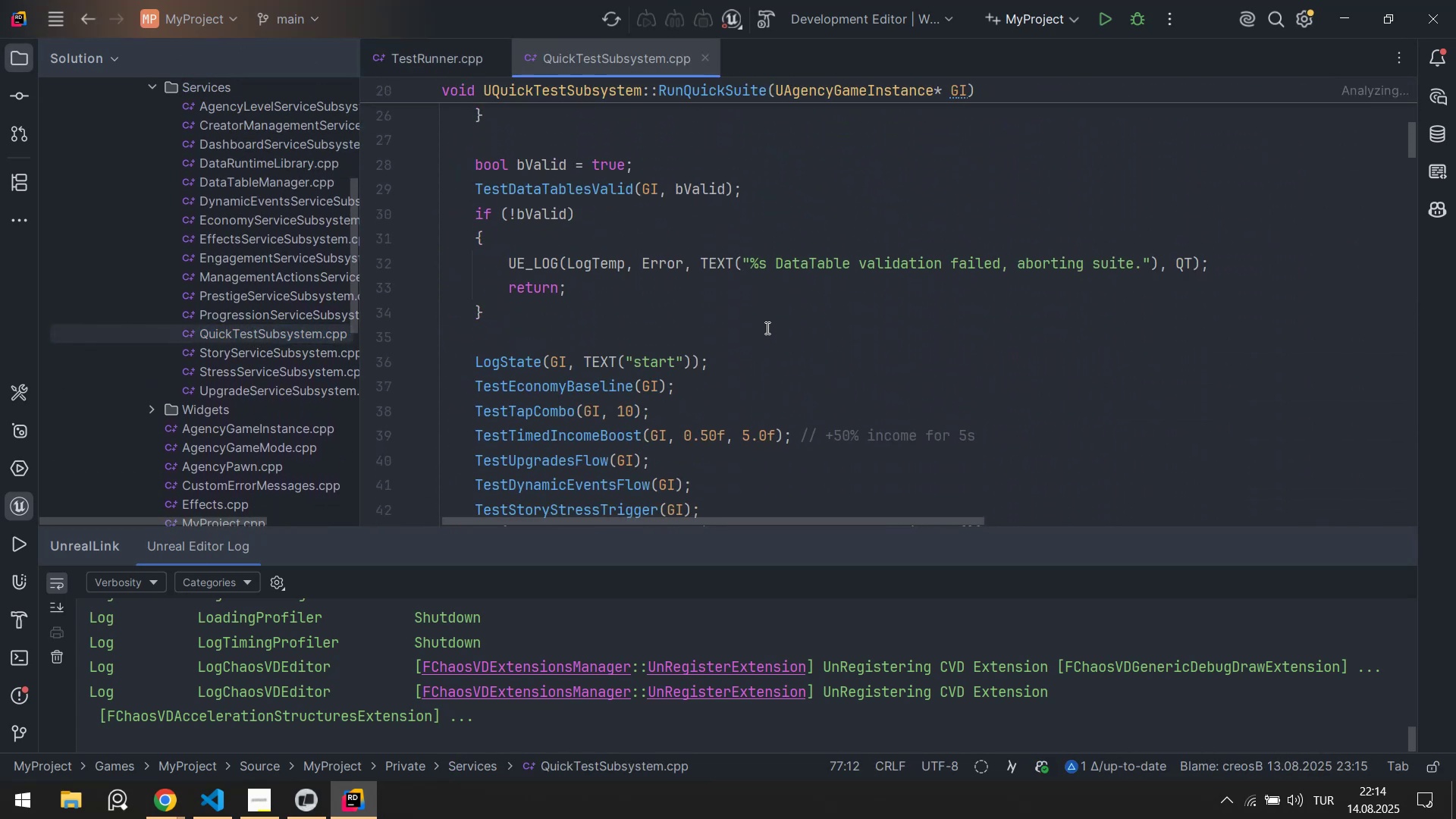 
scroll: coordinate [760, 334], scroll_direction: down, amount: 3.0
 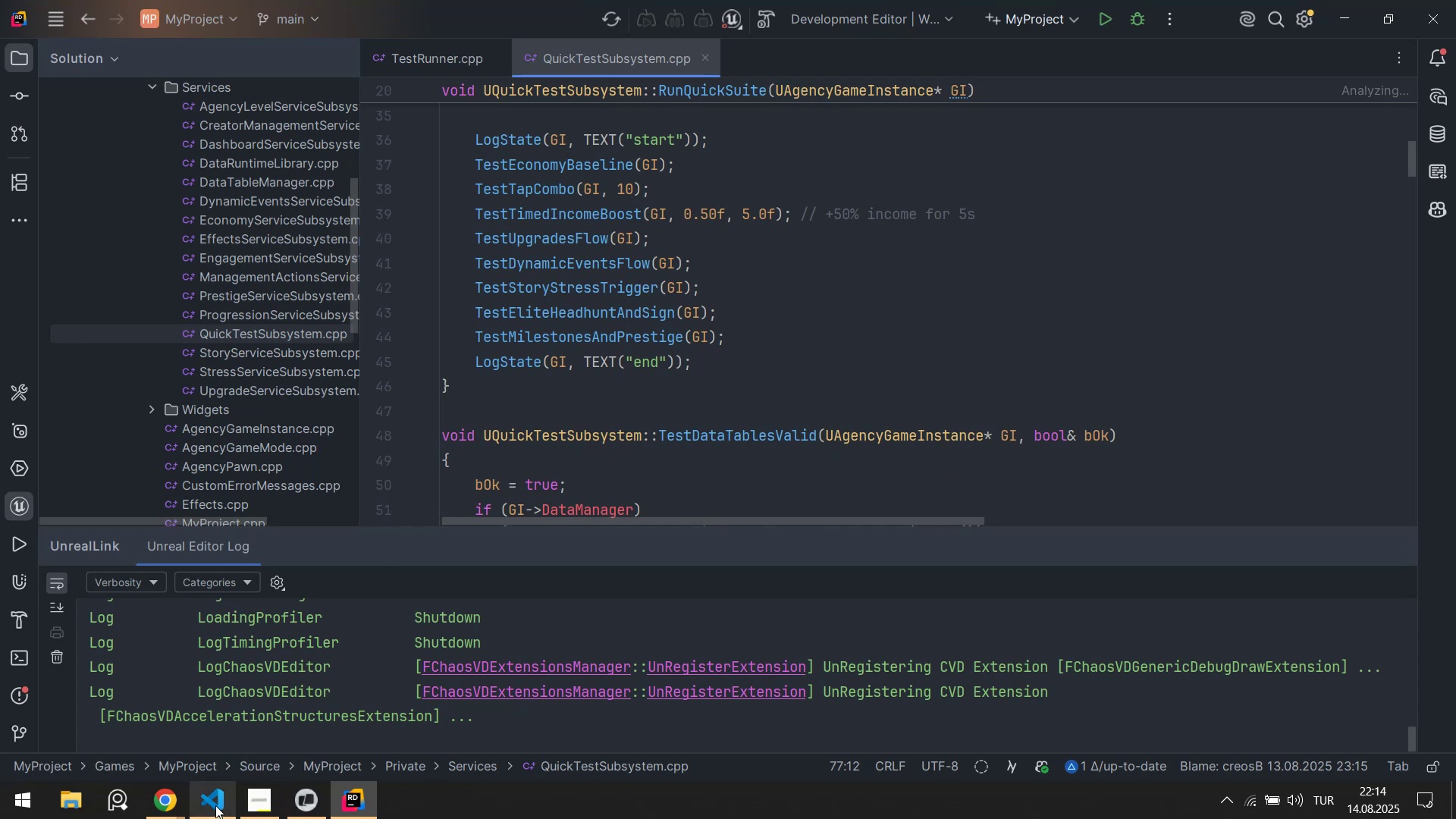 
left_click([215, 805])
 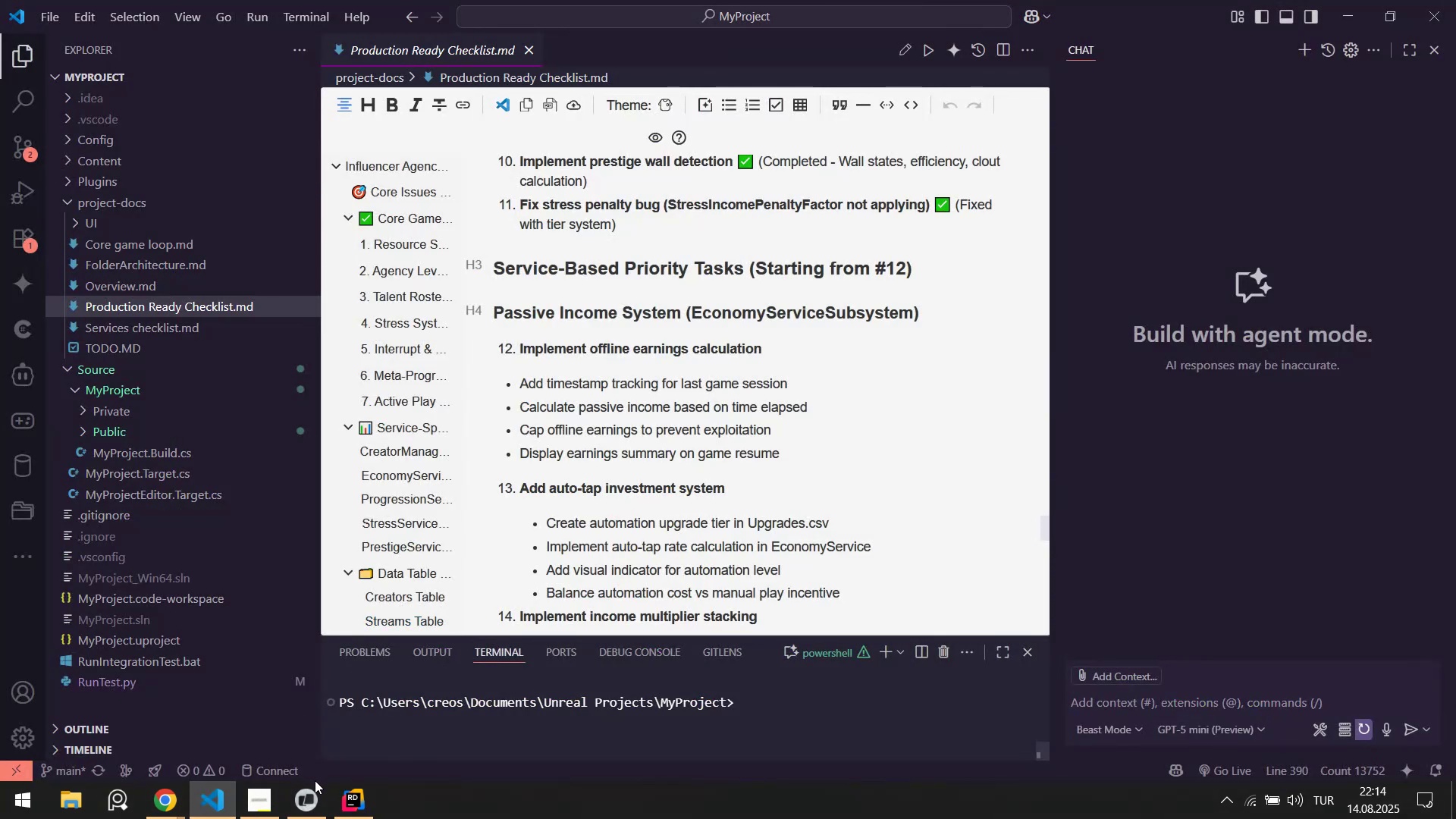 
left_click([308, 809])
 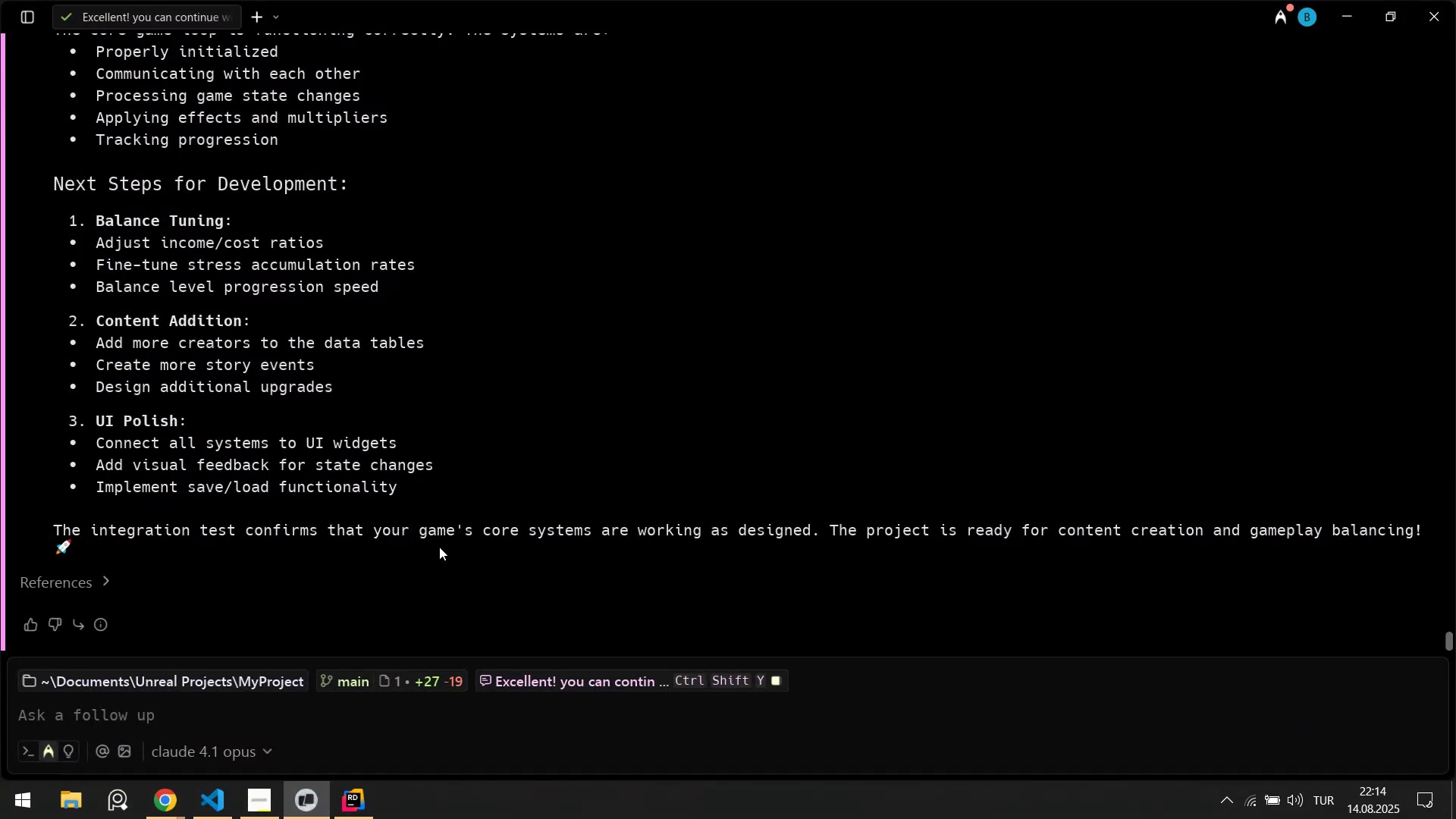 
scroll: coordinate [420, 312], scroll_direction: up, amount: 27.0
 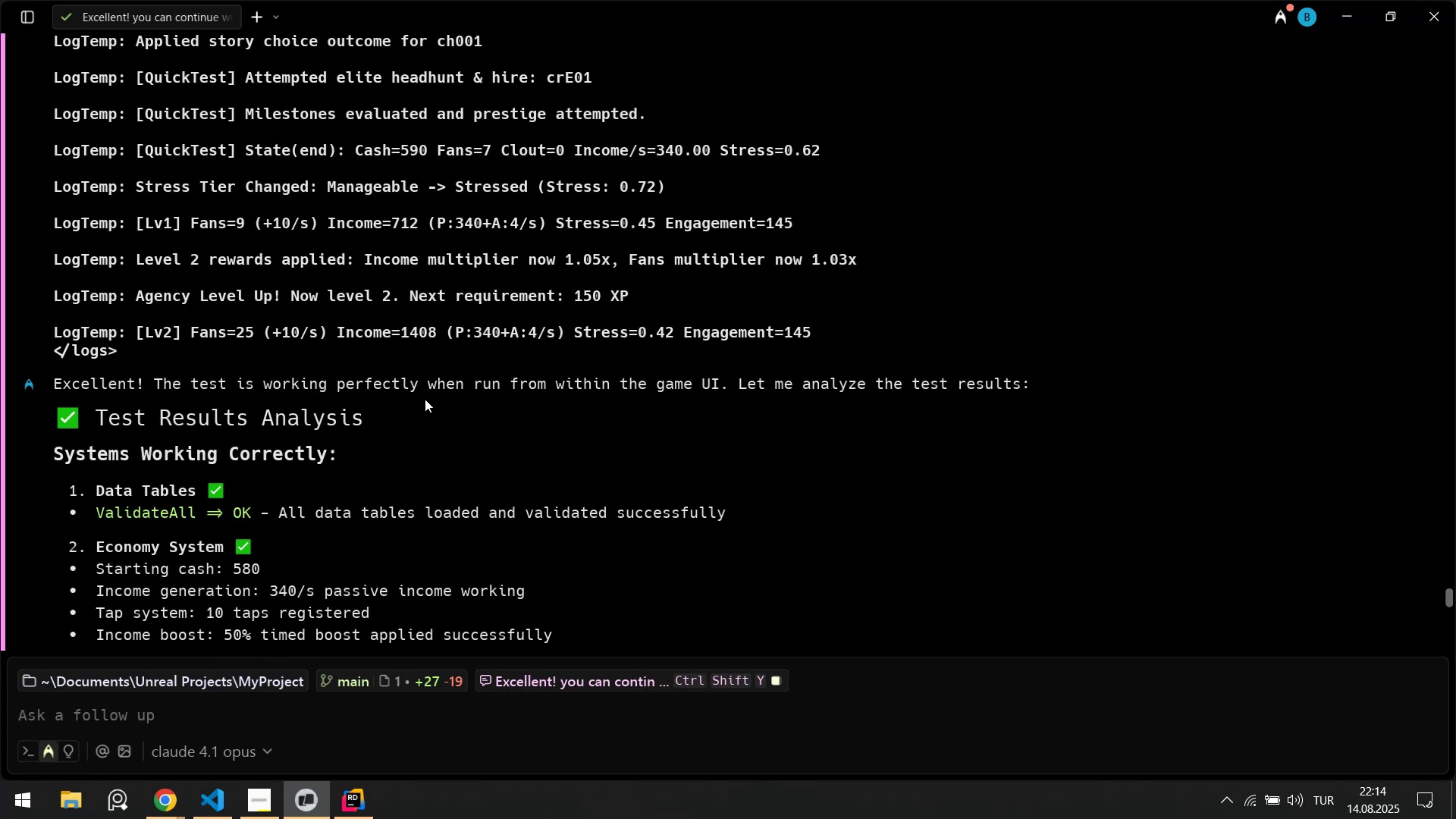 
wait(6.63)
 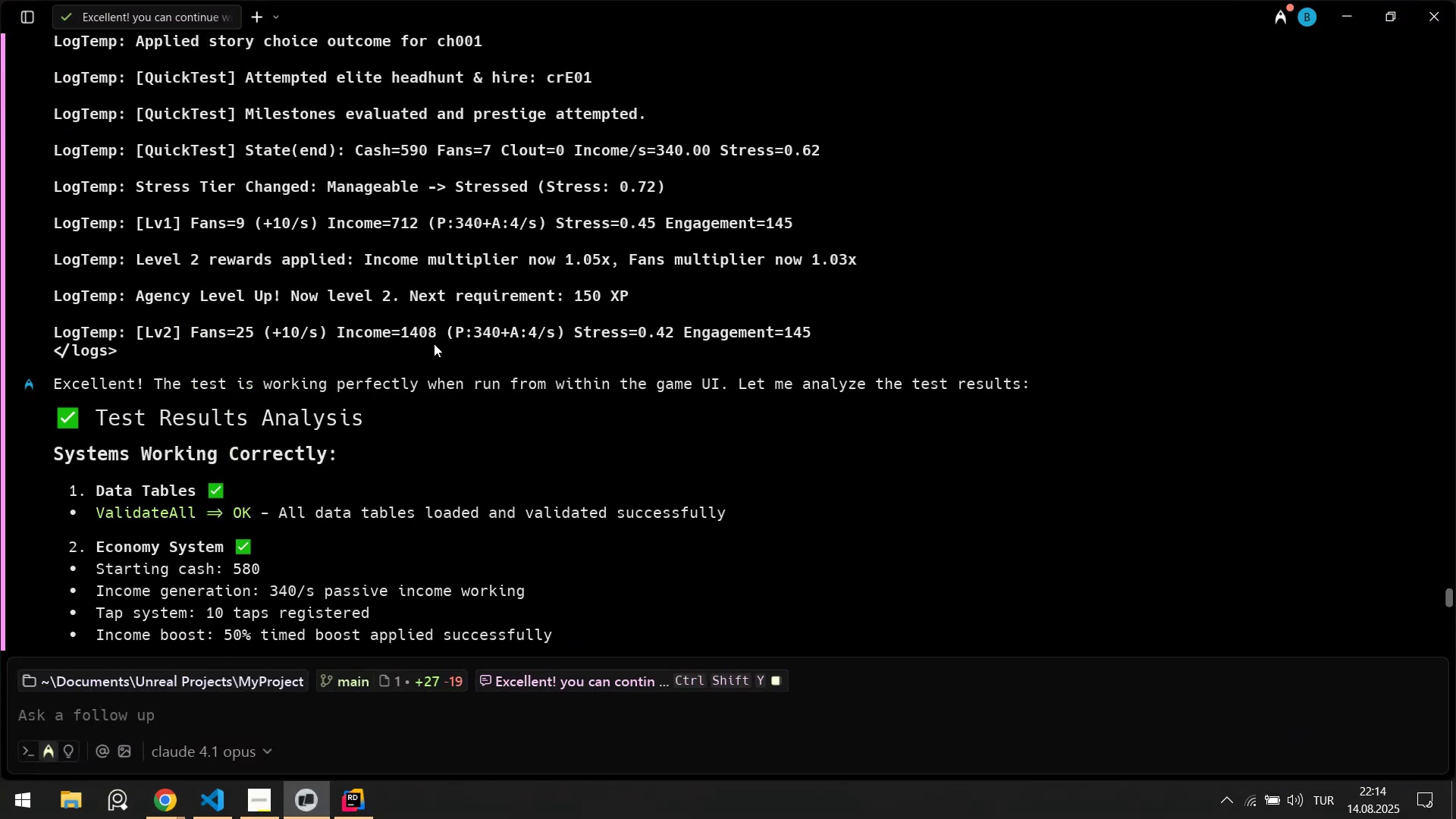 
scroll: coordinate [464, 446], scroll_direction: down, amount: 8.0
 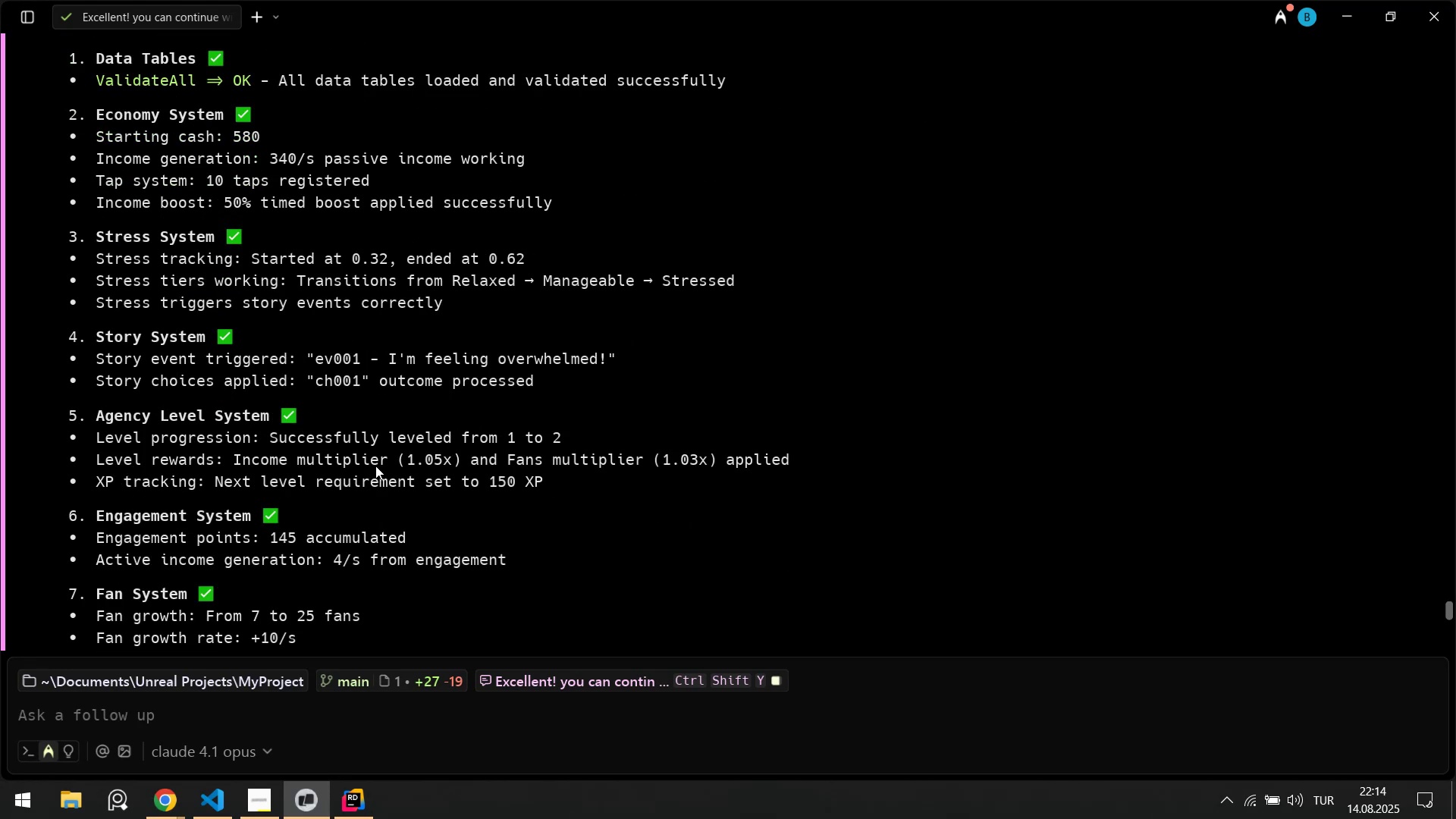 
scroll: coordinate [281, 462], scroll_direction: down, amount: 8.0
 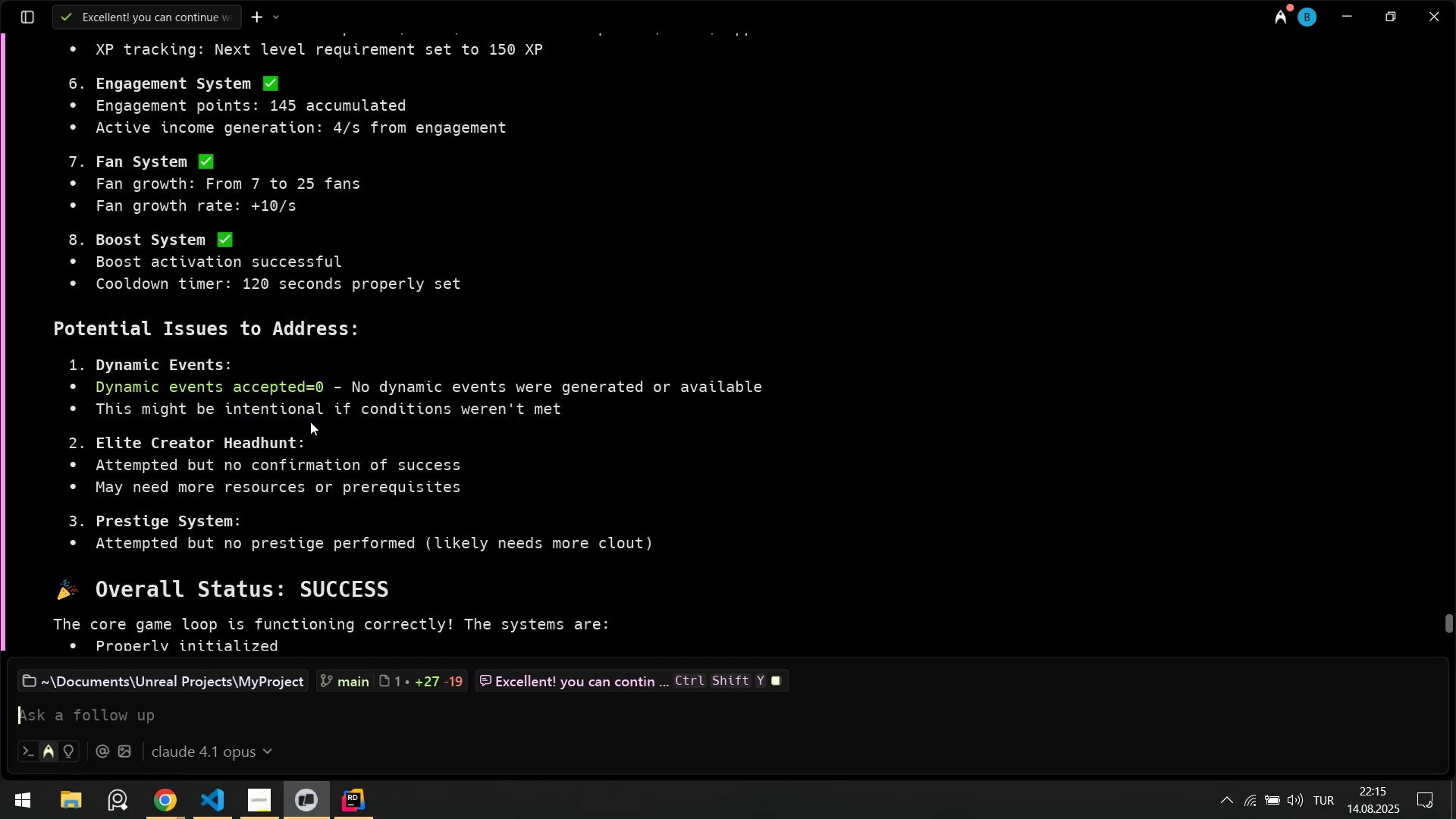 
wait(6.04)
 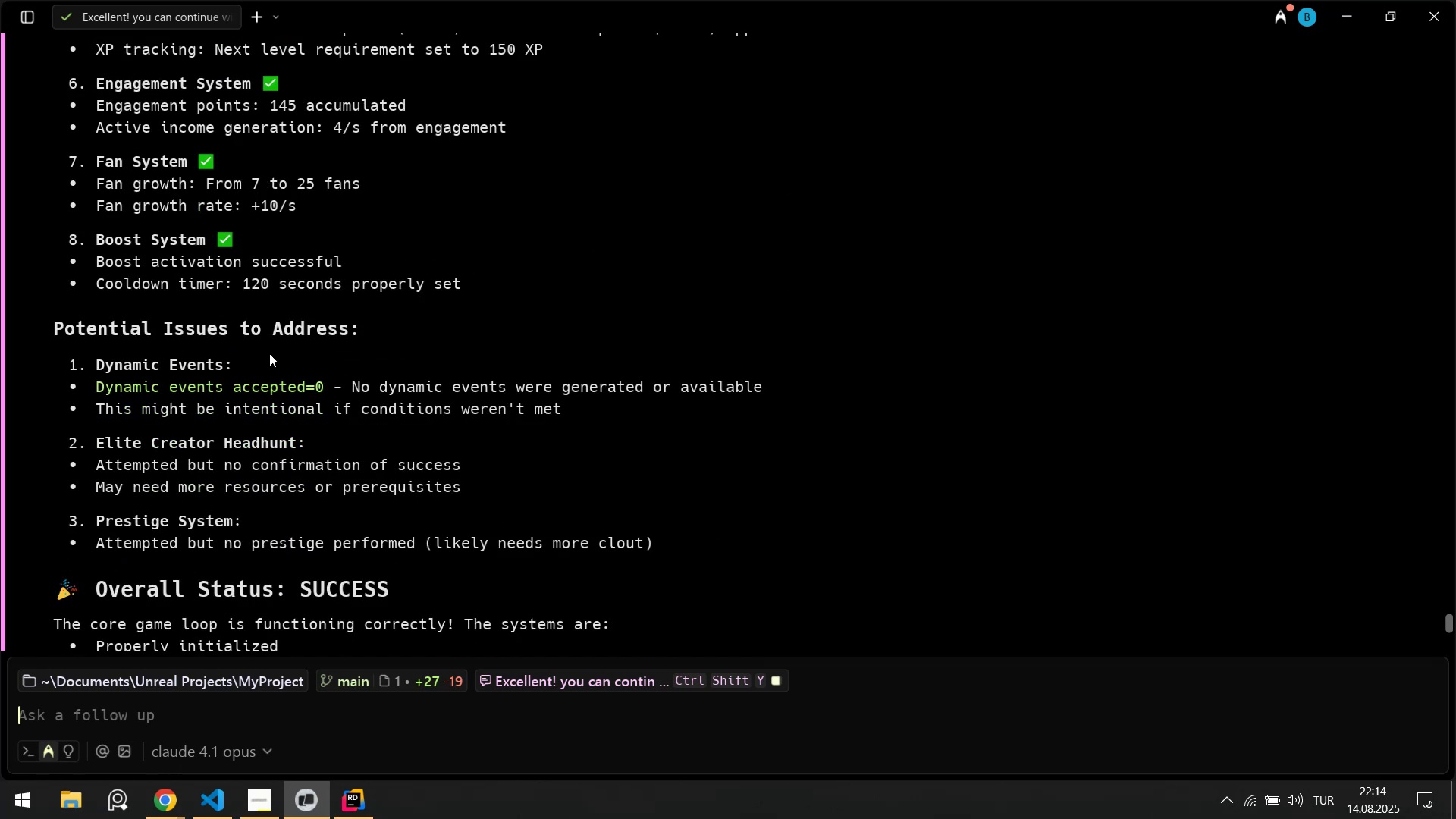 
left_click([359, 813])
 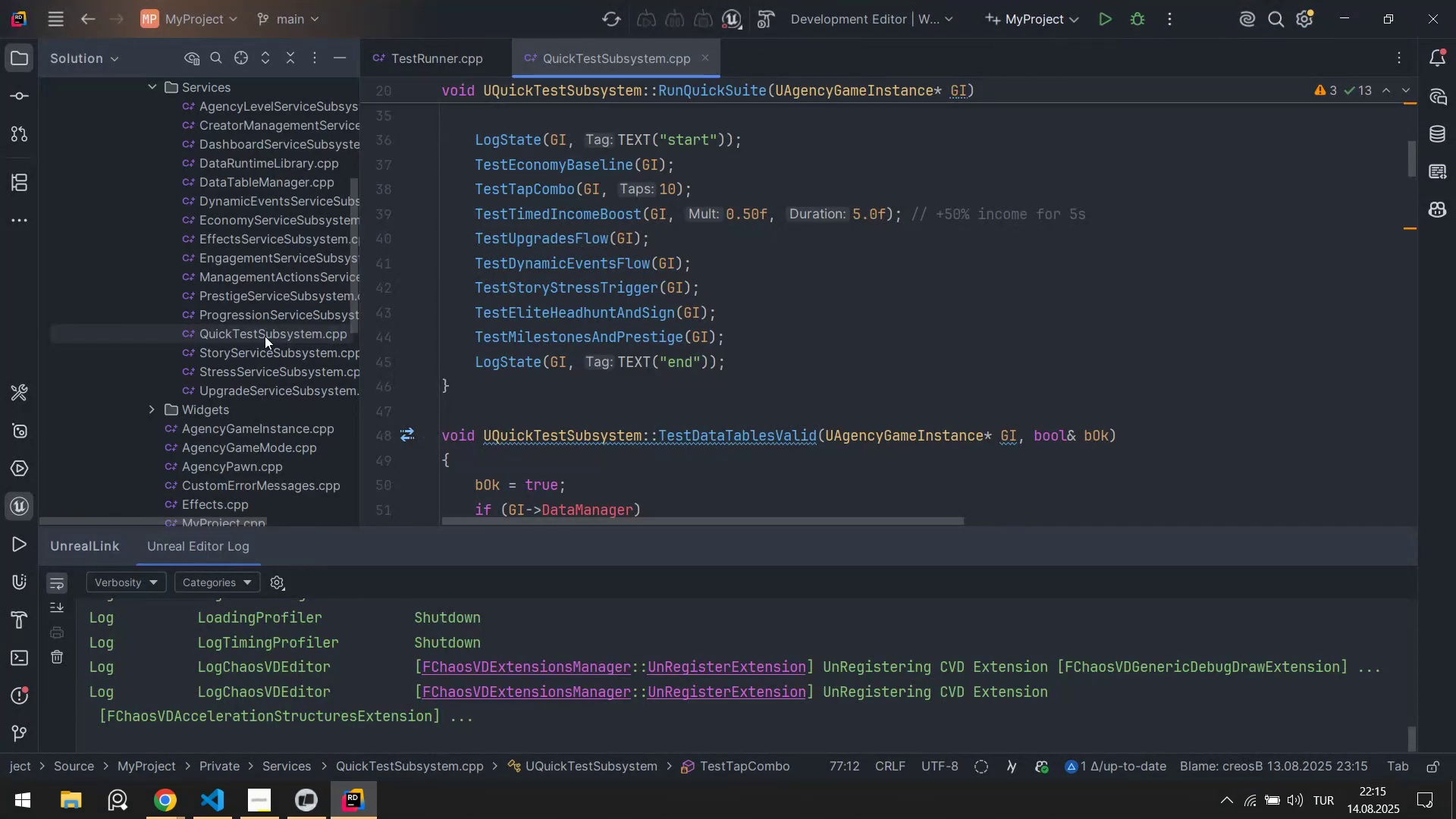 
left_click([265, 336])
 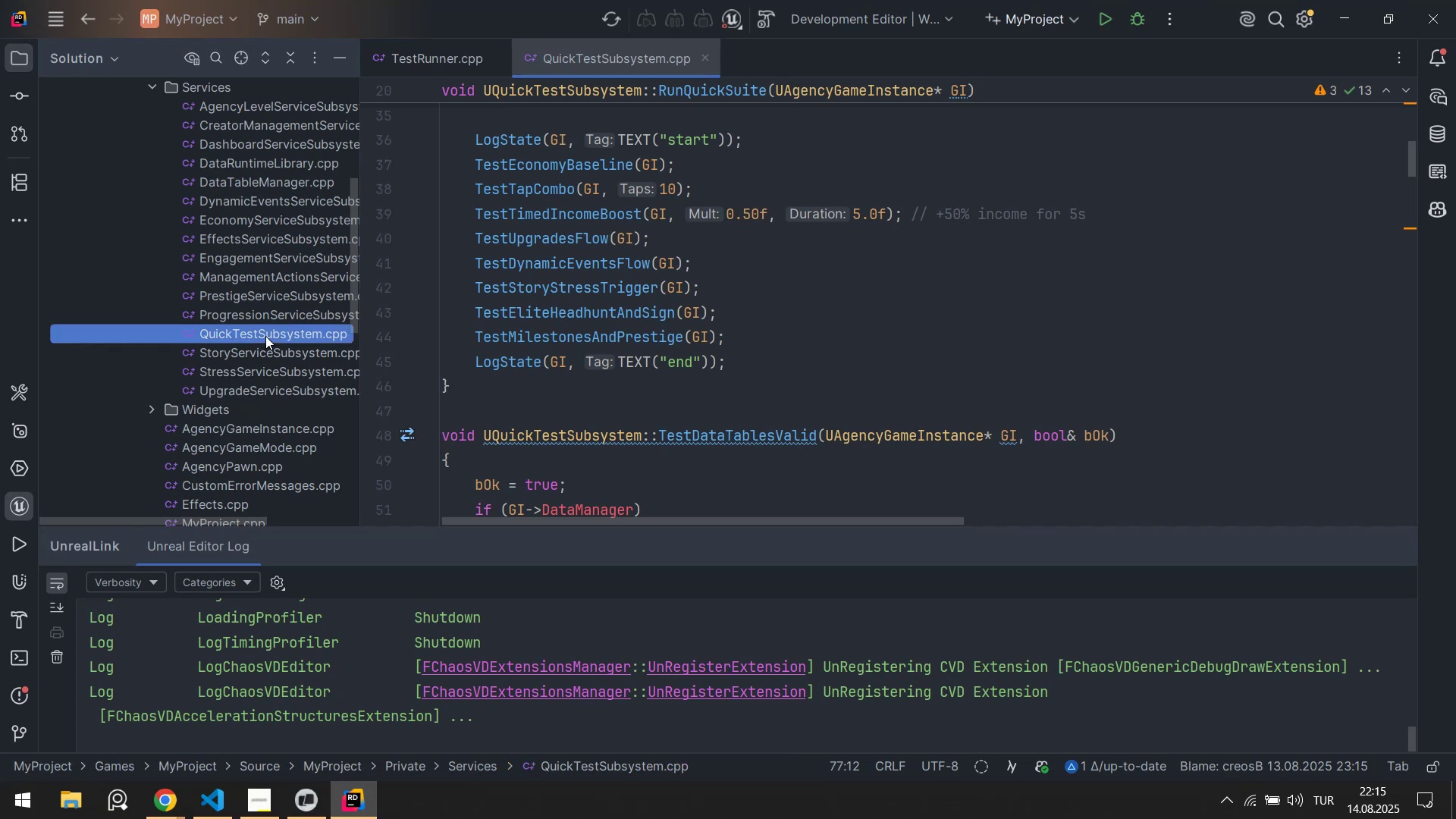 
key(F2)
 